 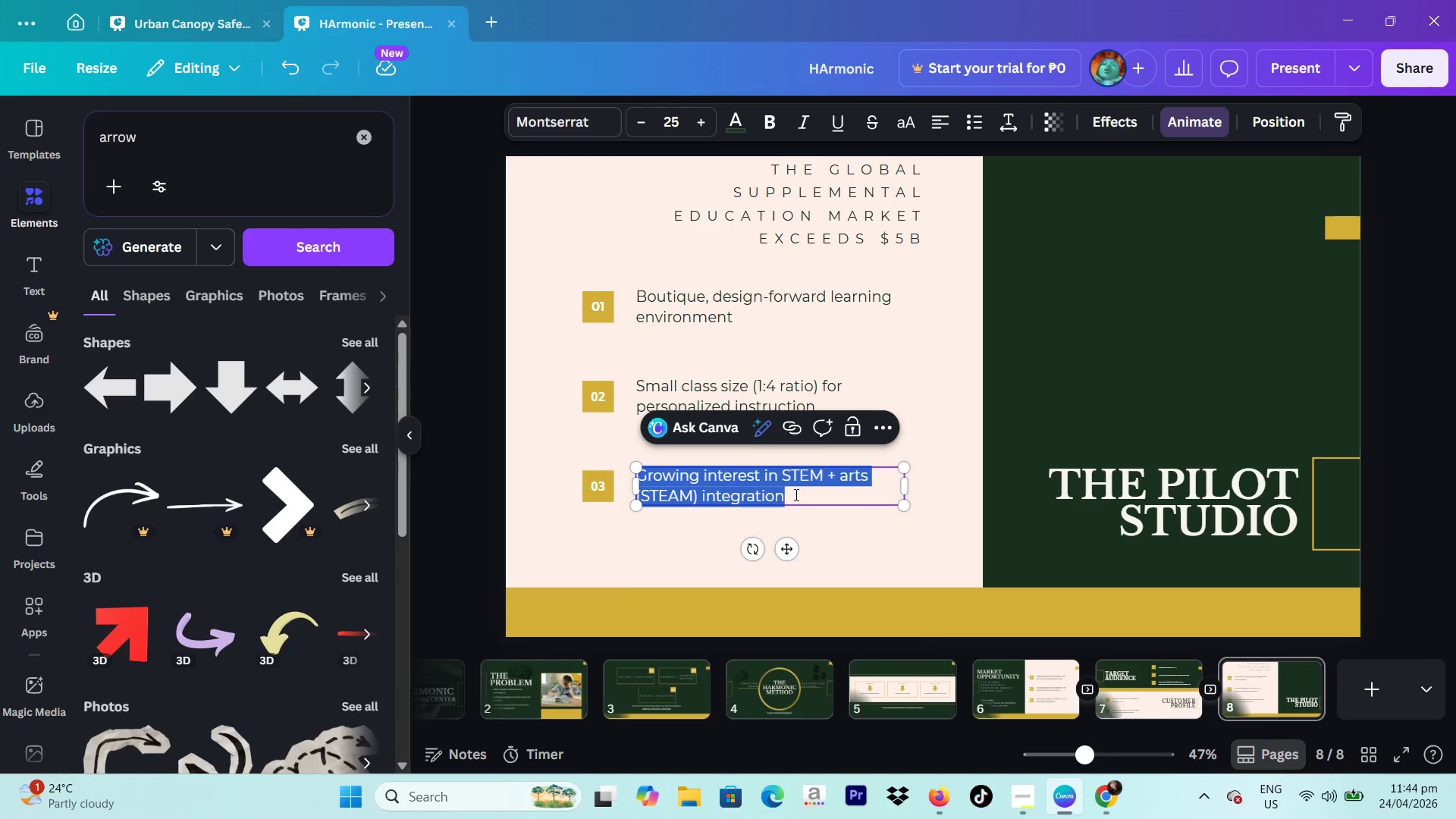 
type(Equipped tool)
key(Backspace)
key(Backspace)
key(Backspace)
key(Backspace)
type(with pianos and guided )
key(Backspace)
 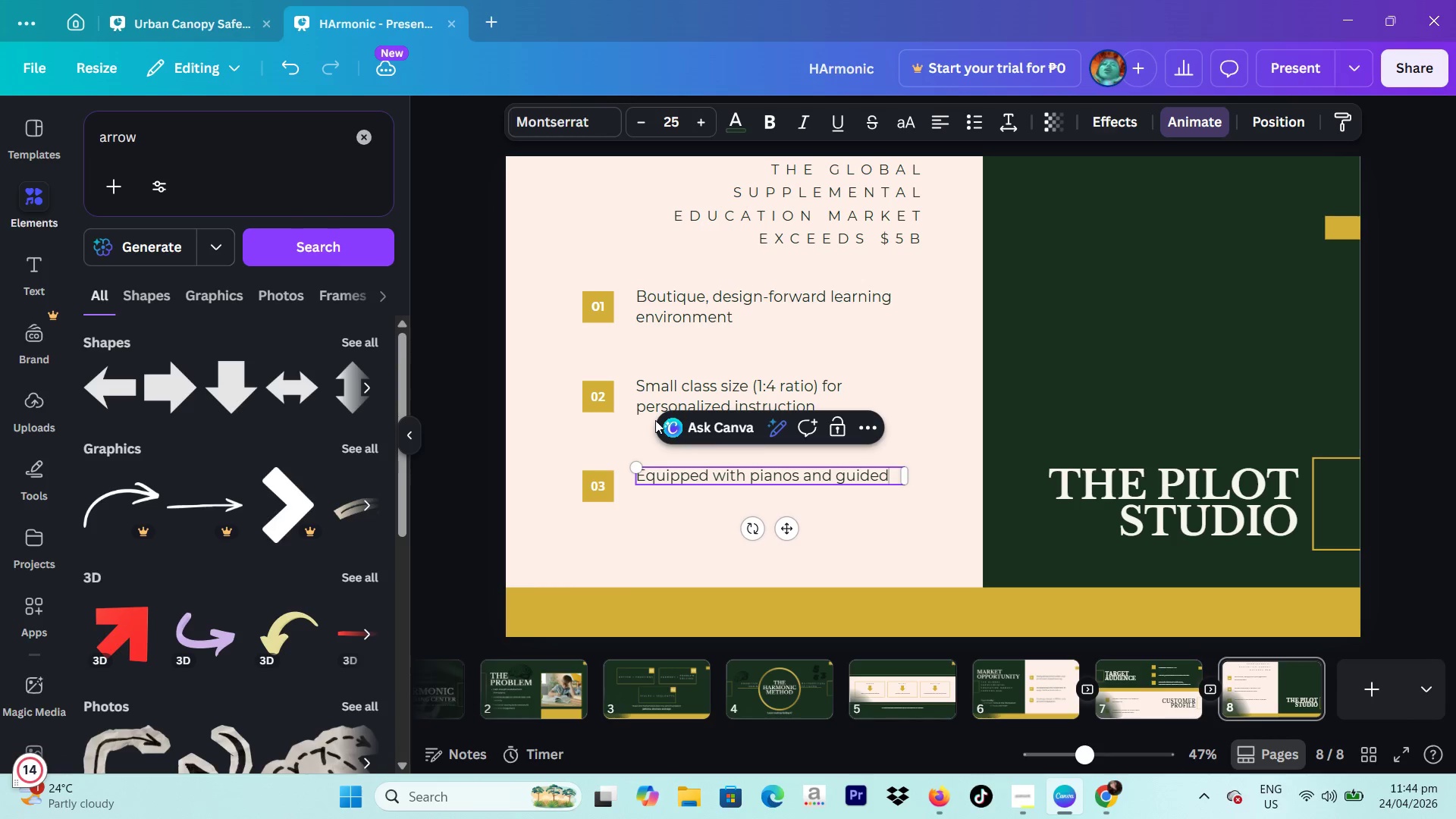 
key(Enter)
 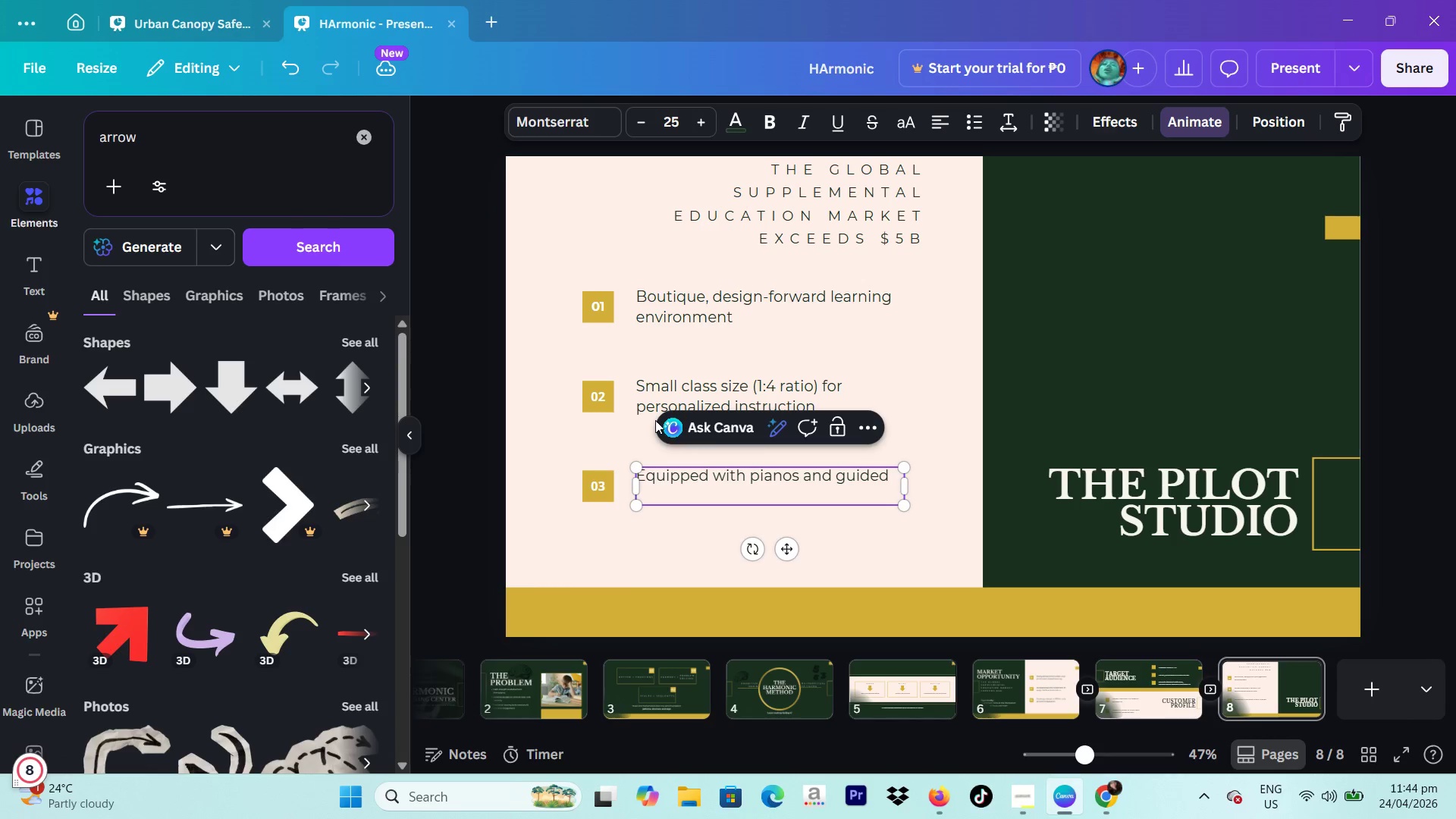 
type(learning tools)
 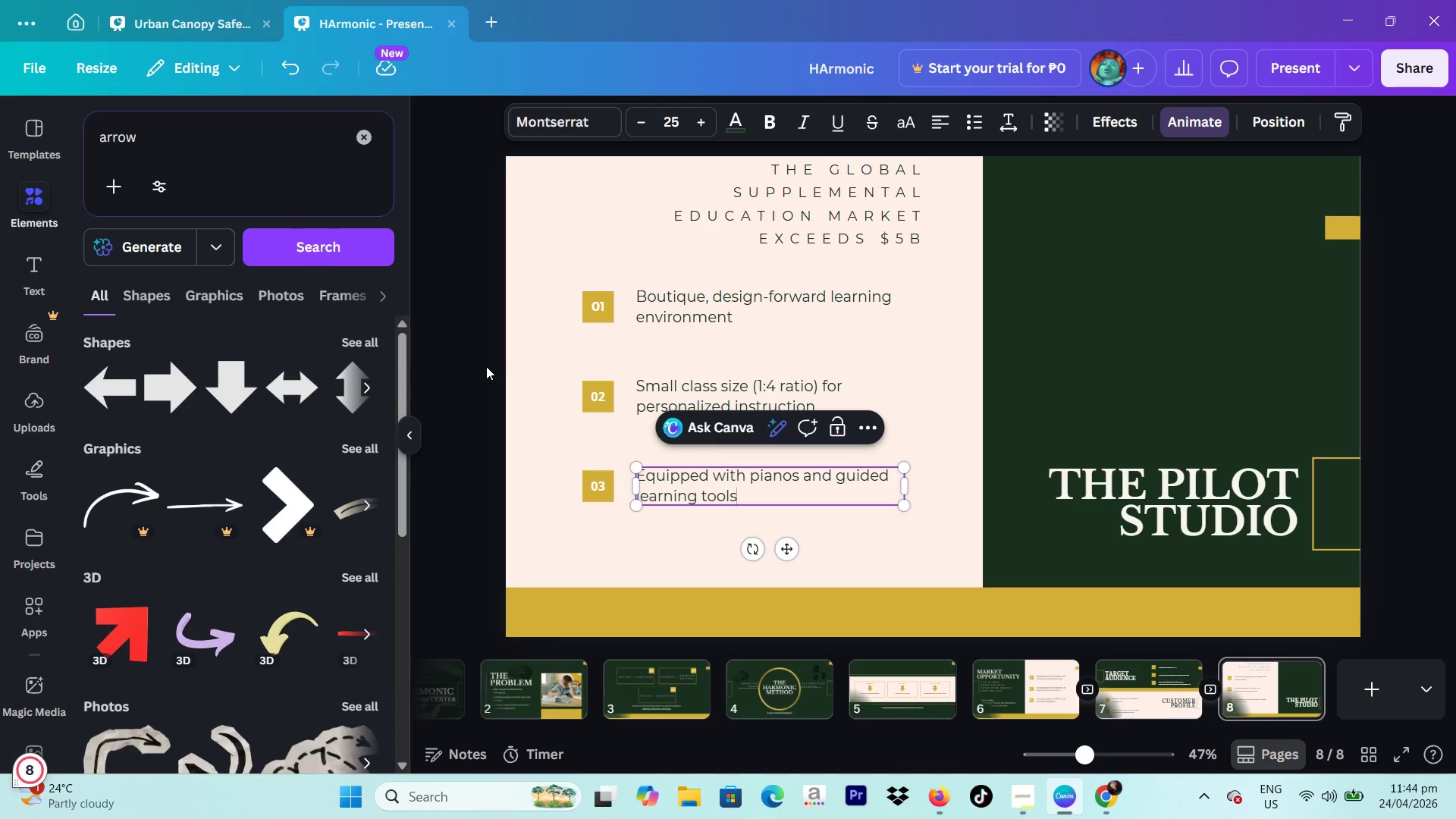 
double_click([799, 237])
 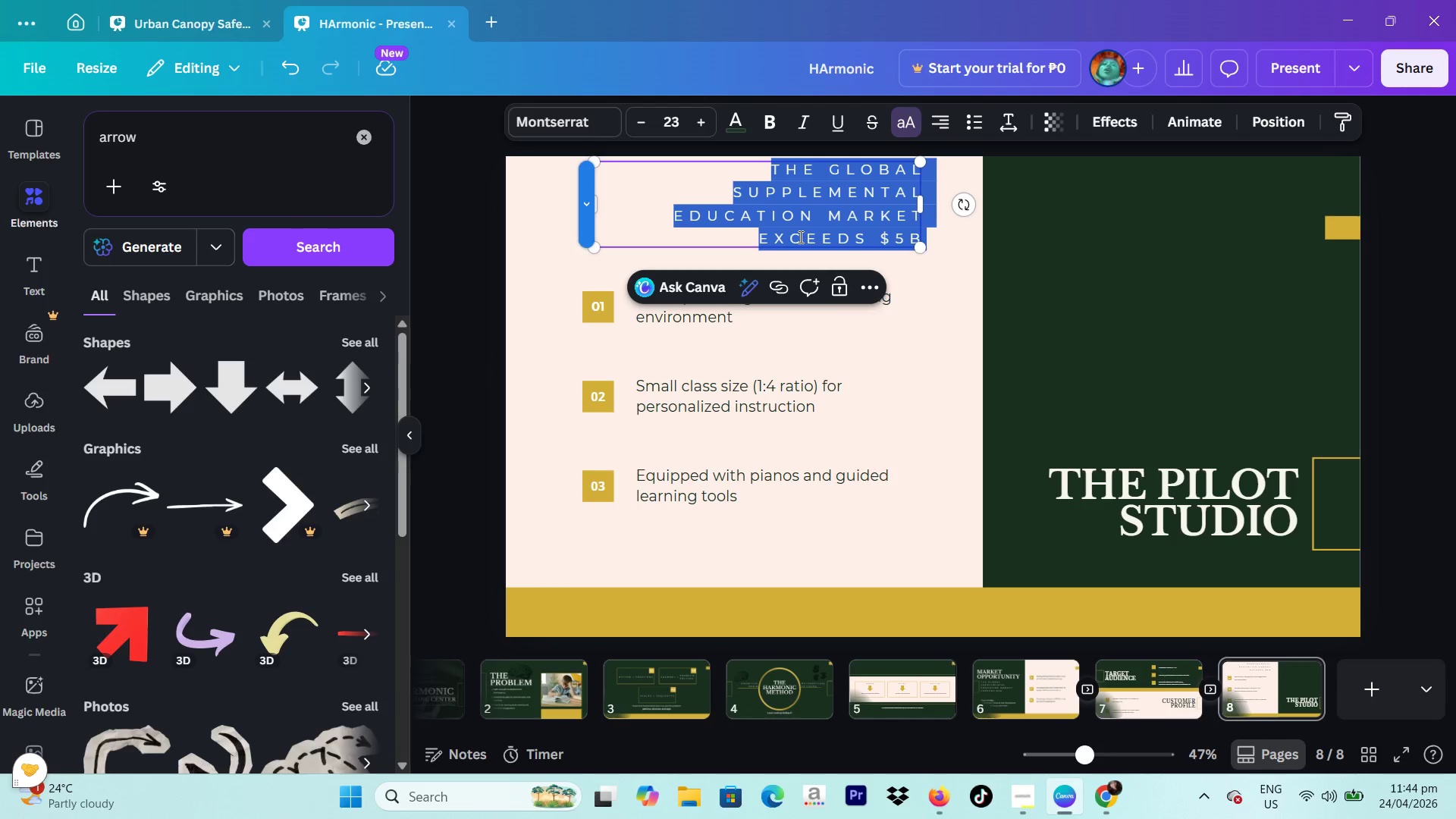 
type(experience)
 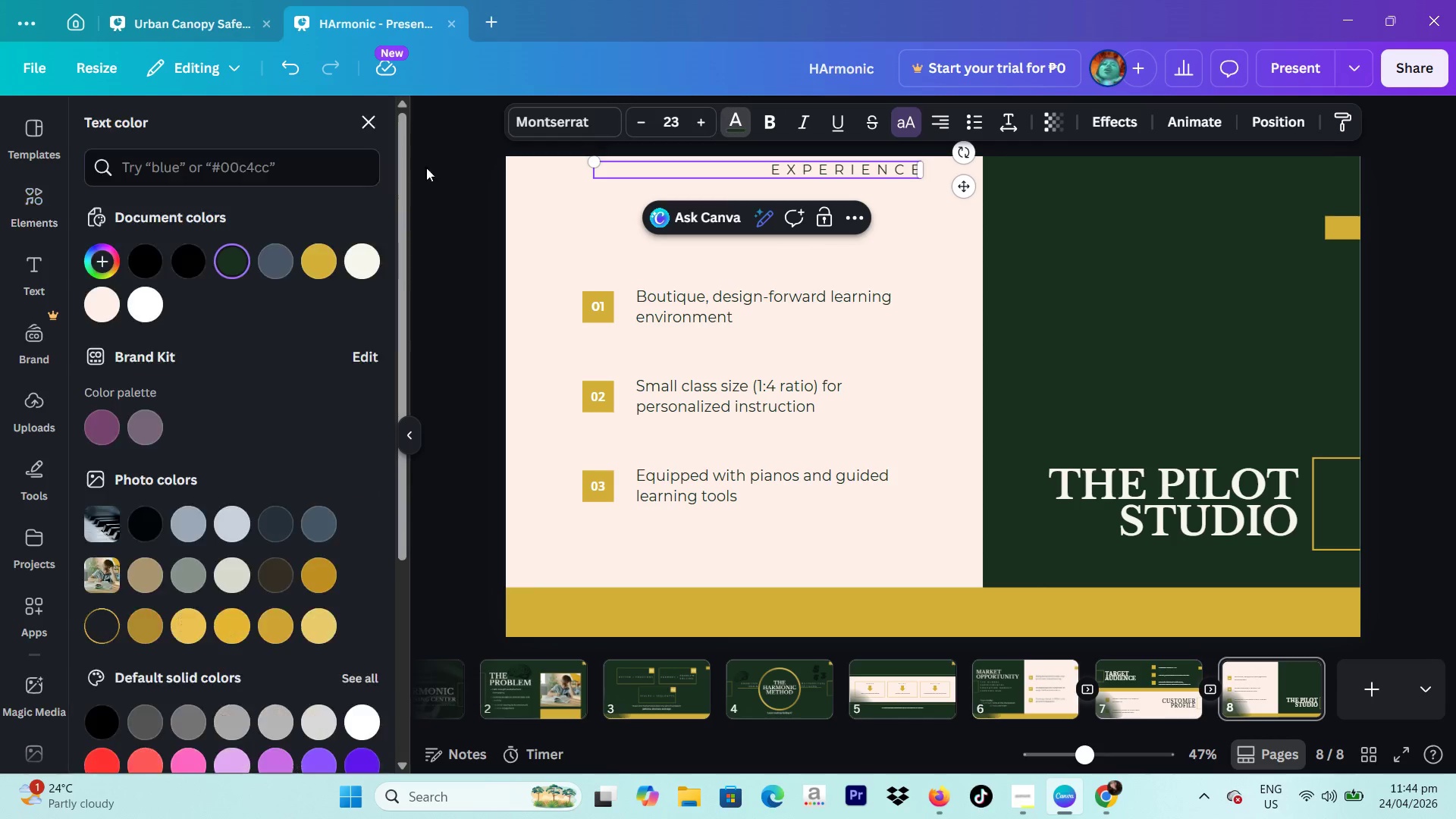 
left_click([143, 298])
 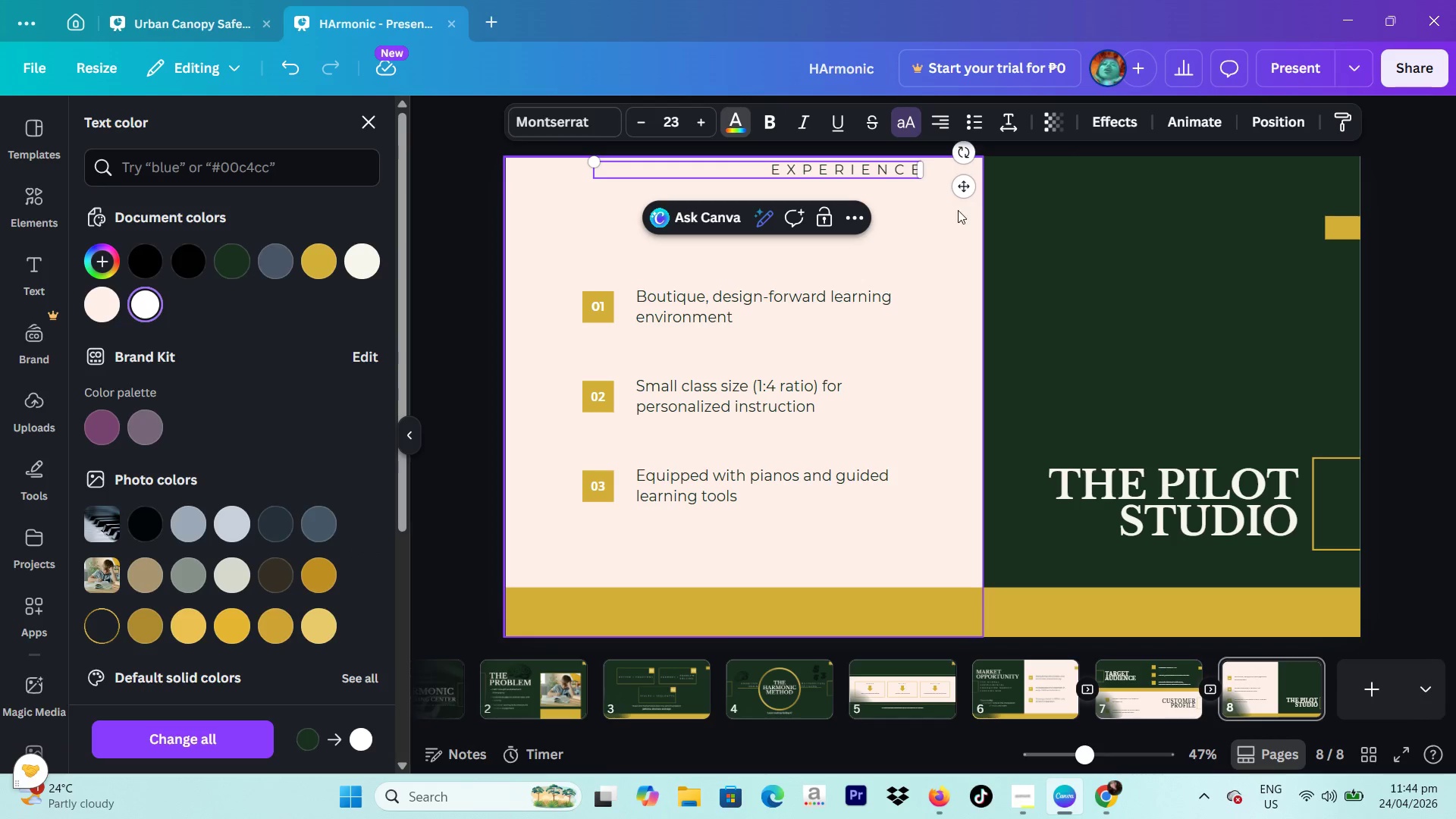 
left_click_drag(start_coordinate=[959, 192], to_coordinate=[1119, 268])
 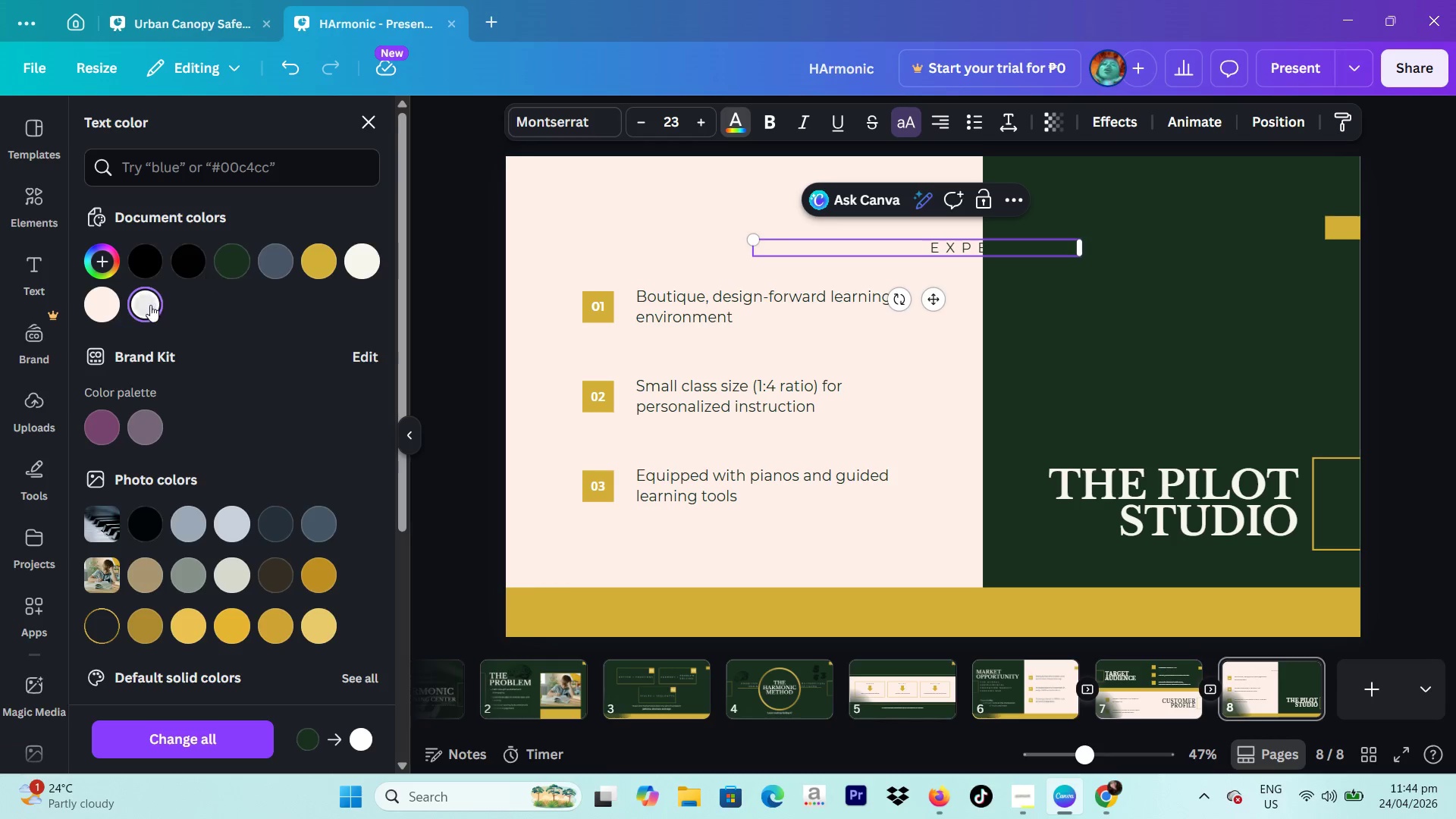 
left_click([150, 305])
 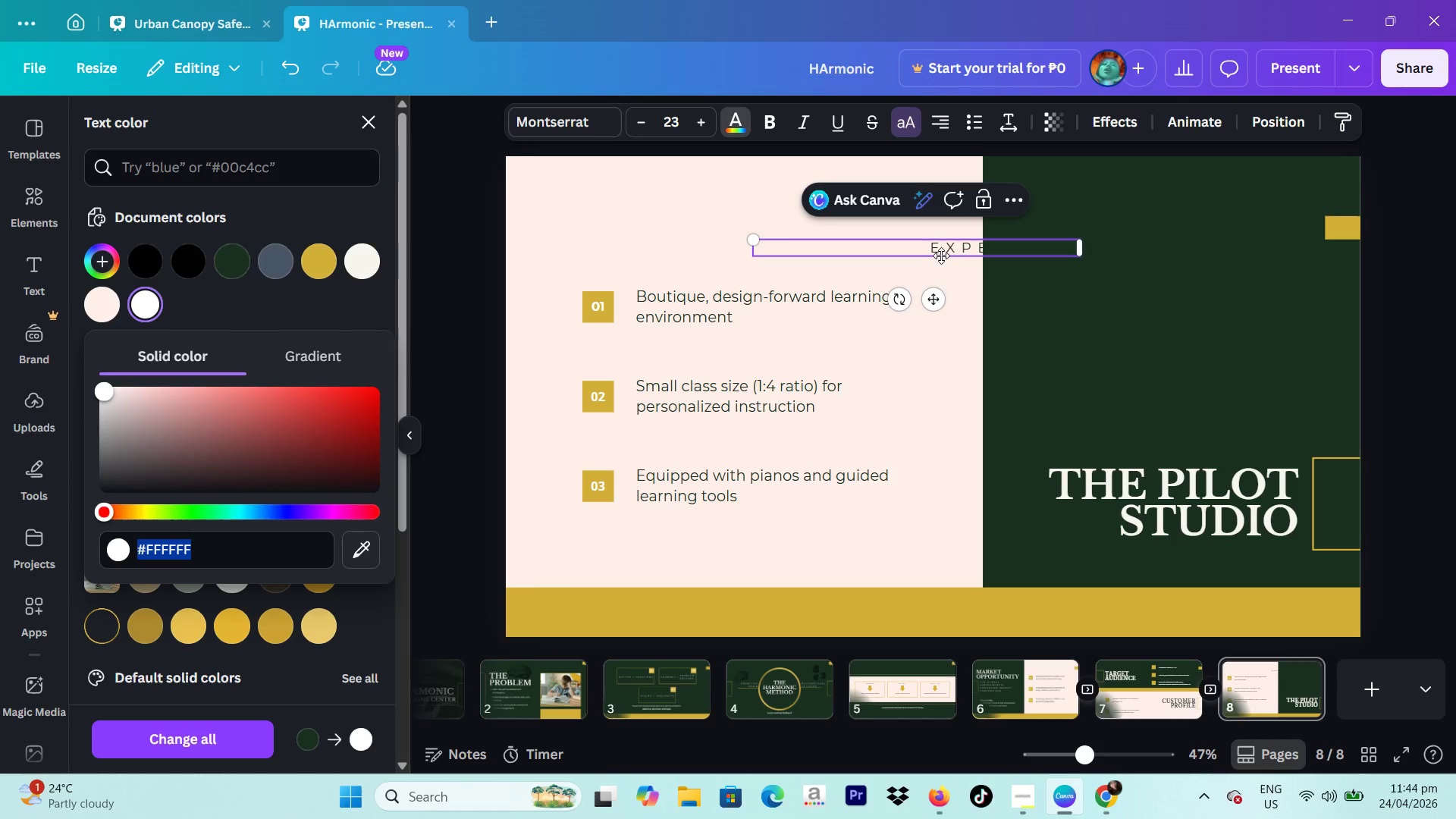 
left_click([941, 256])
 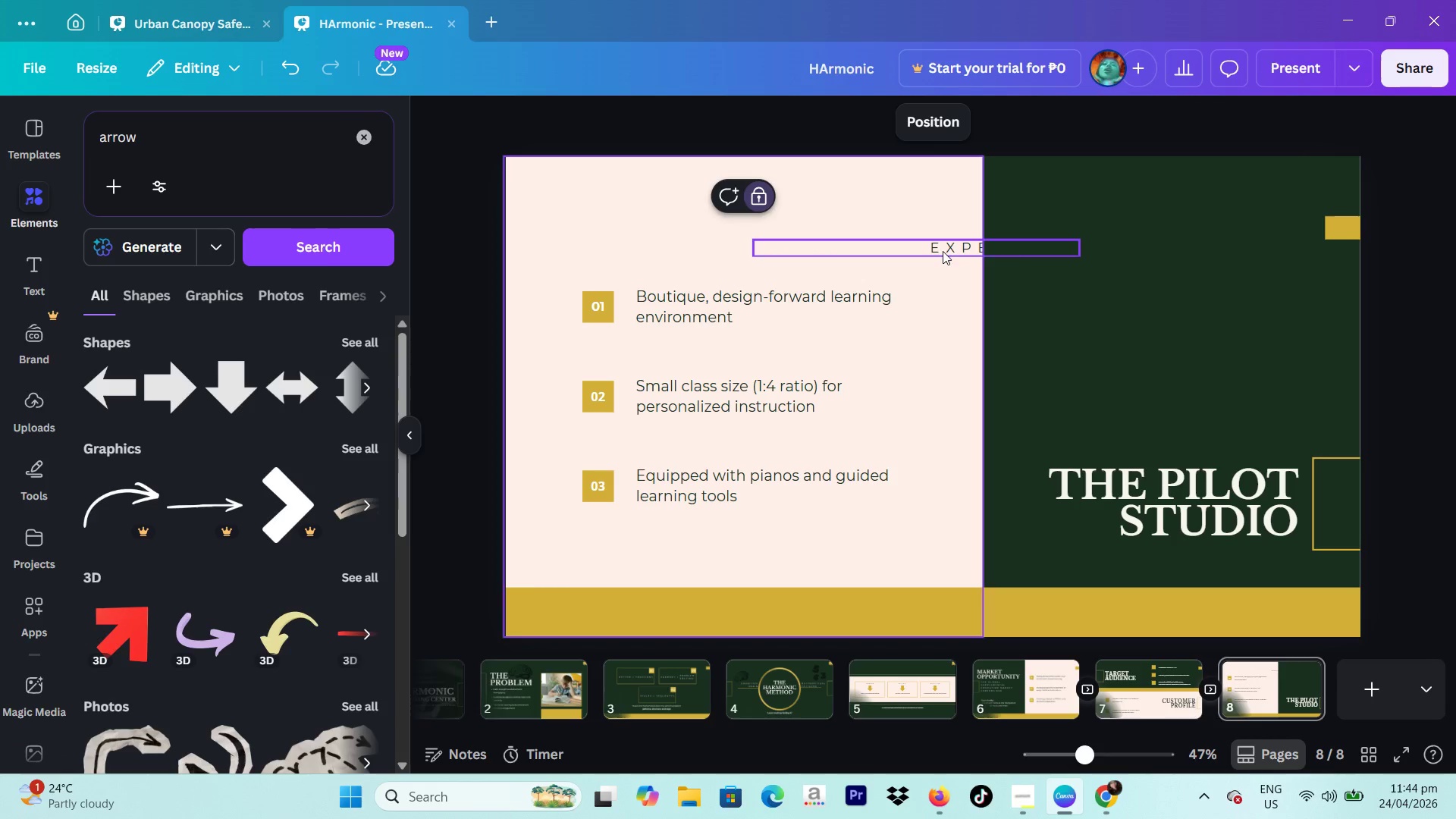 
left_click([943, 248])
 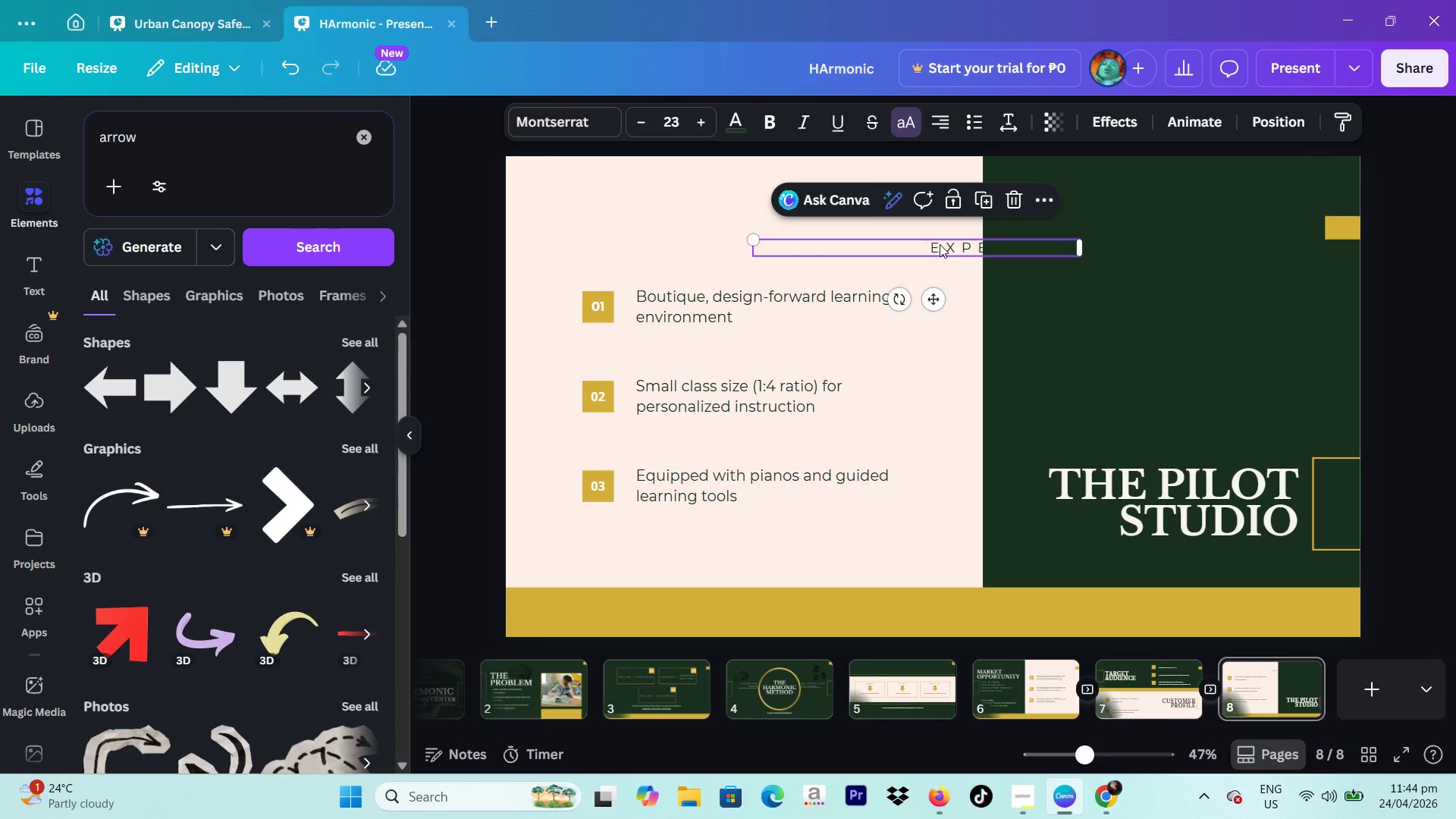 
key(Control+A)
 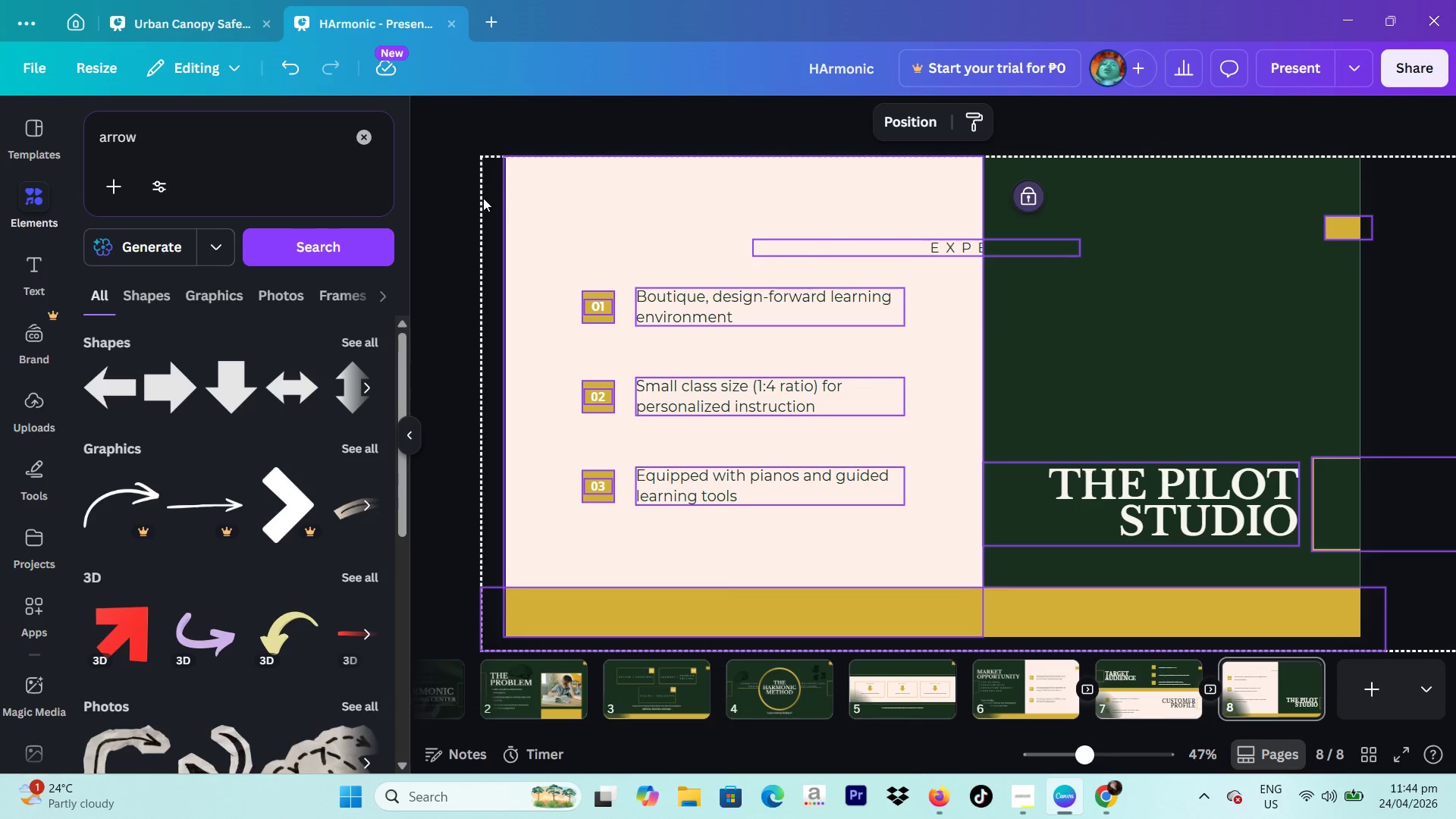 
left_click([463, 207])
 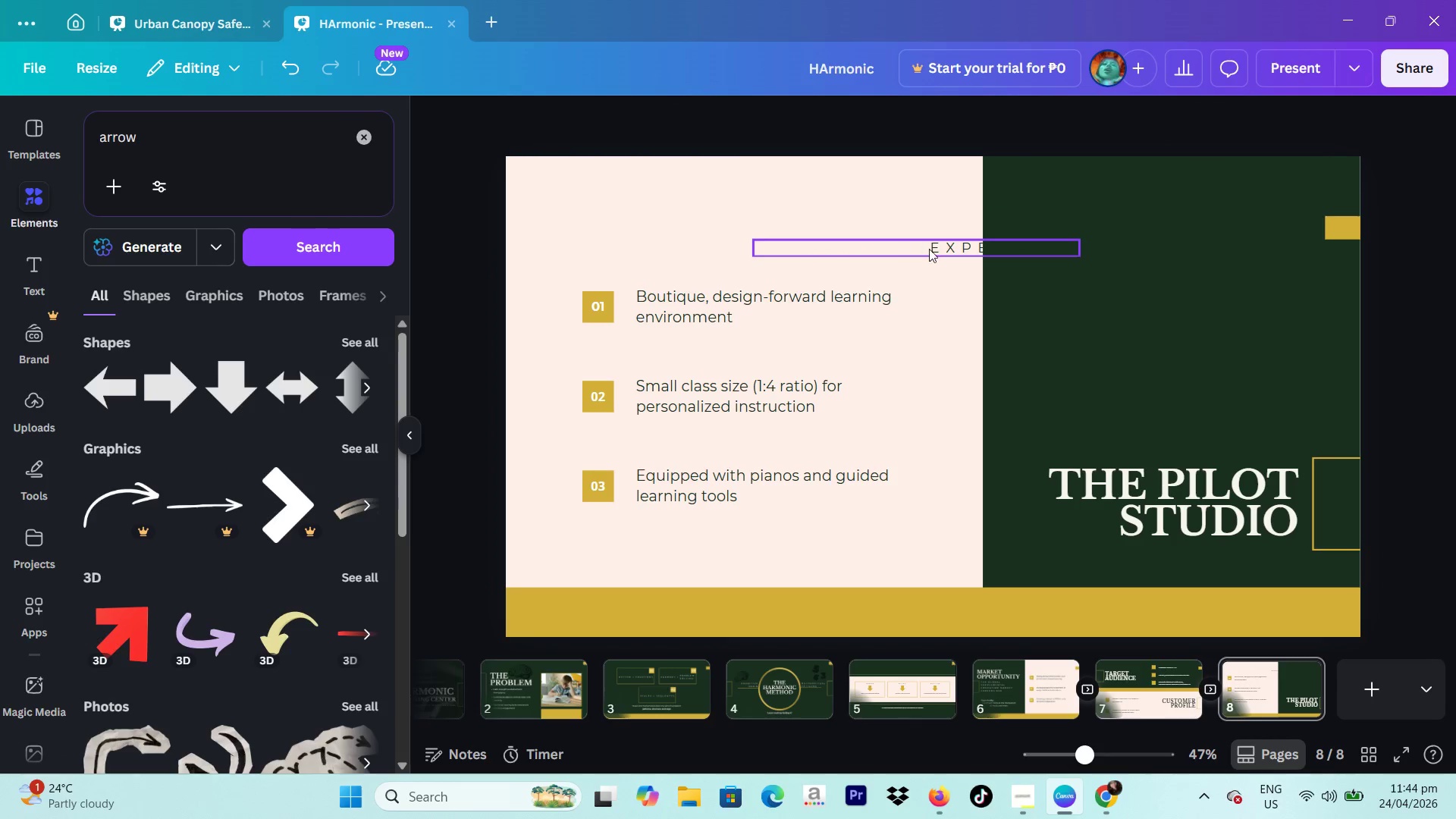 
double_click([929, 249])
 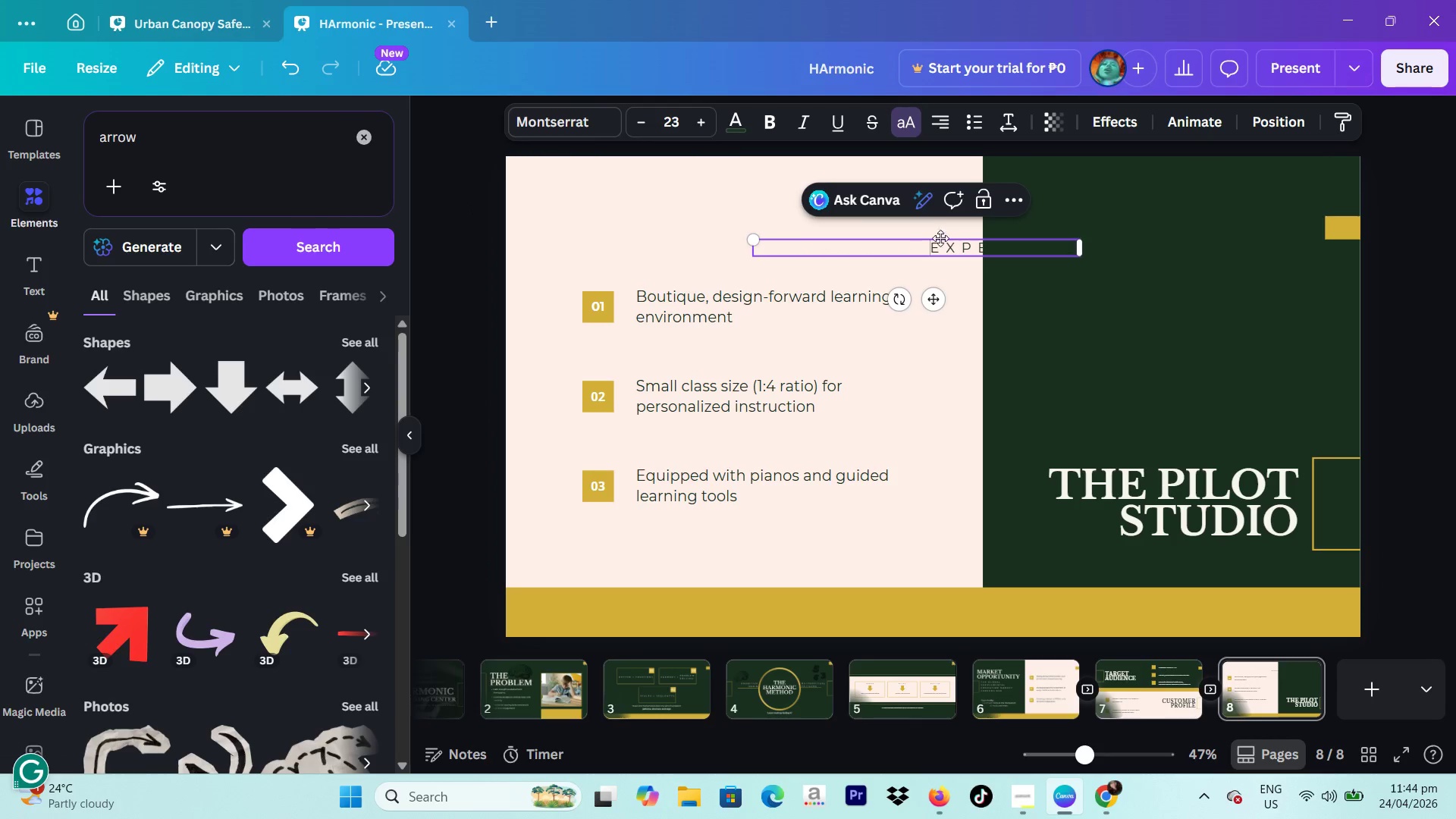 
double_click([942, 243])
 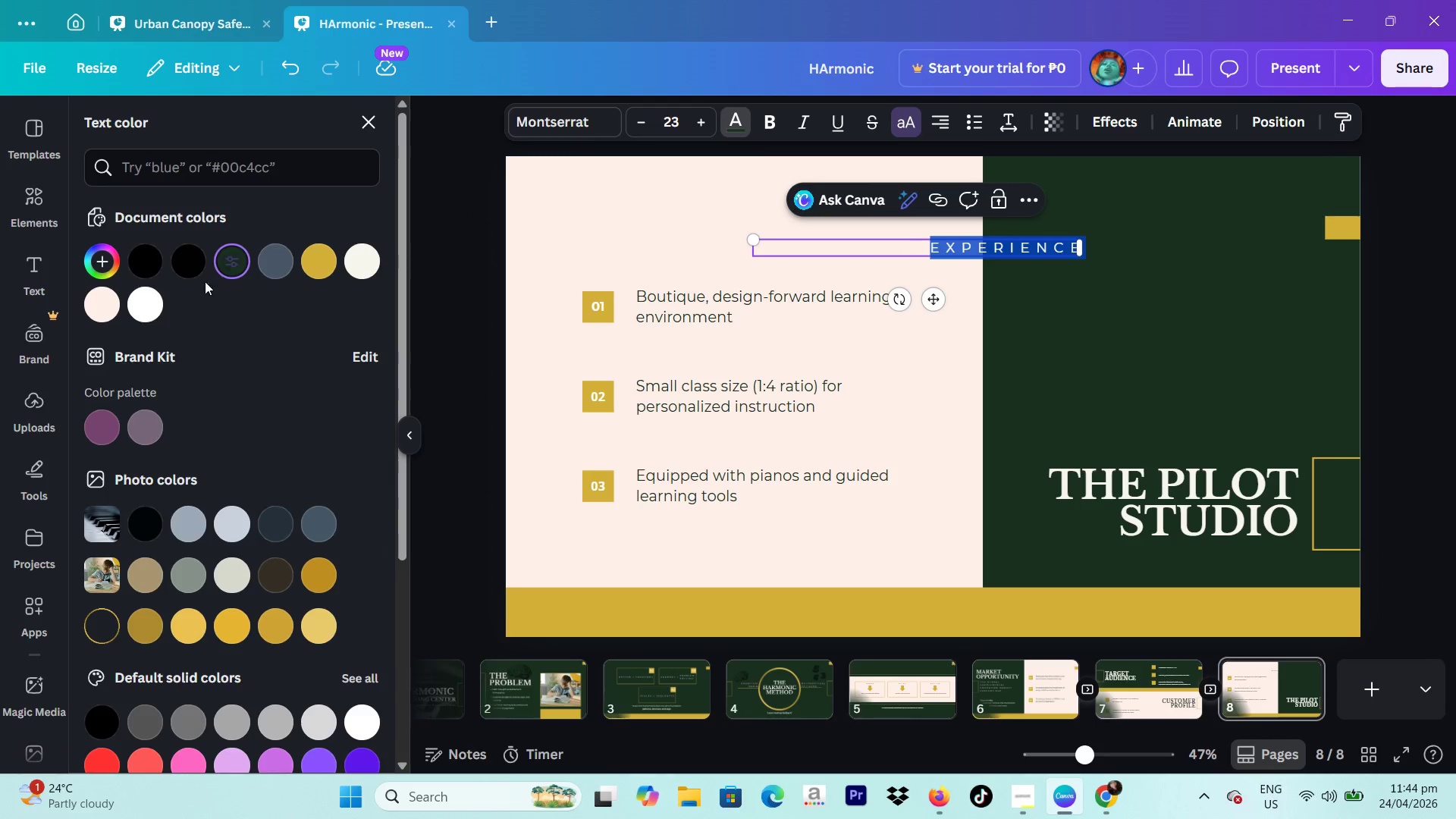 
left_click([143, 290])
 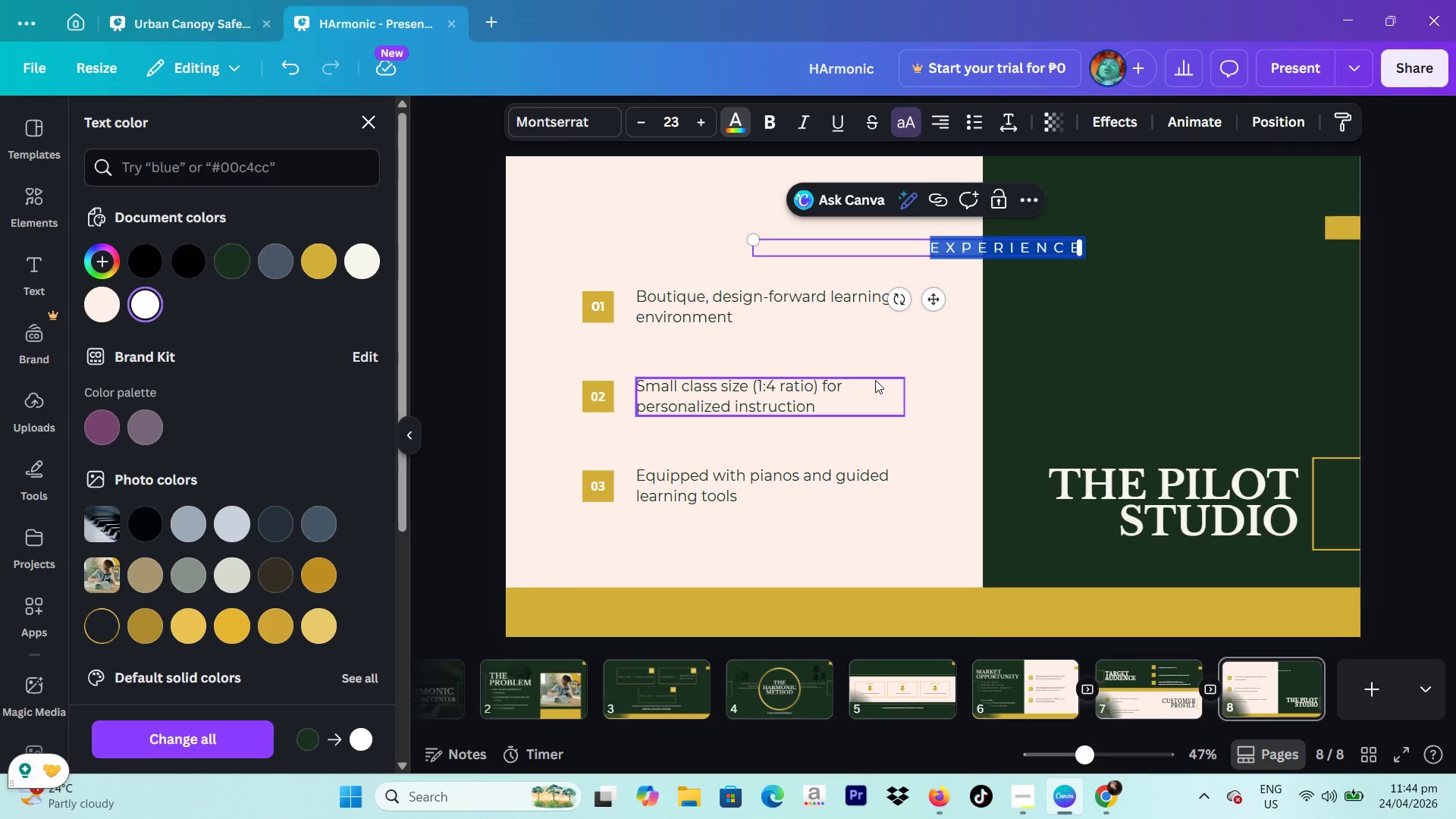 
left_click([1455, 303])
 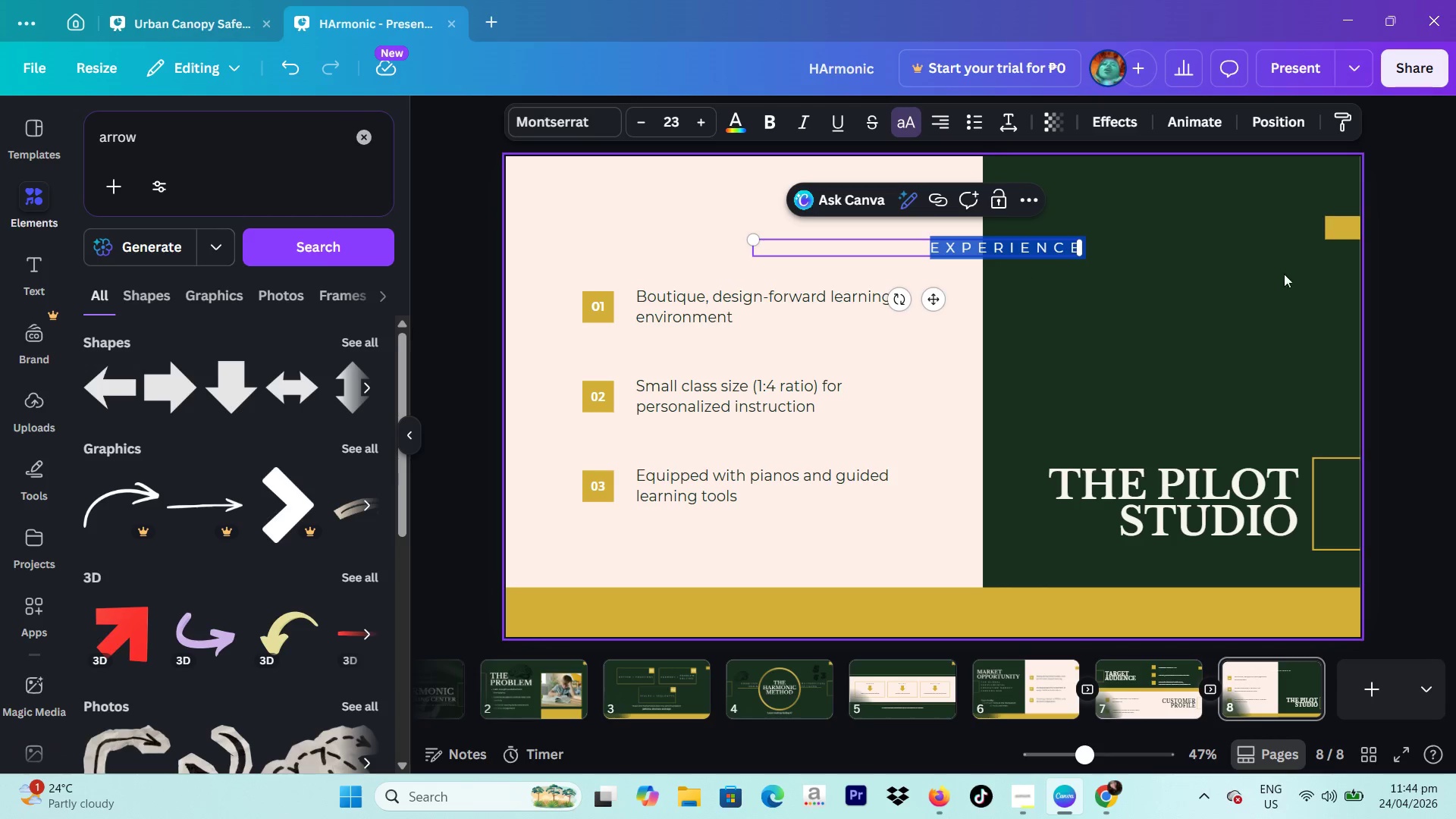 
left_click([1395, 293])
 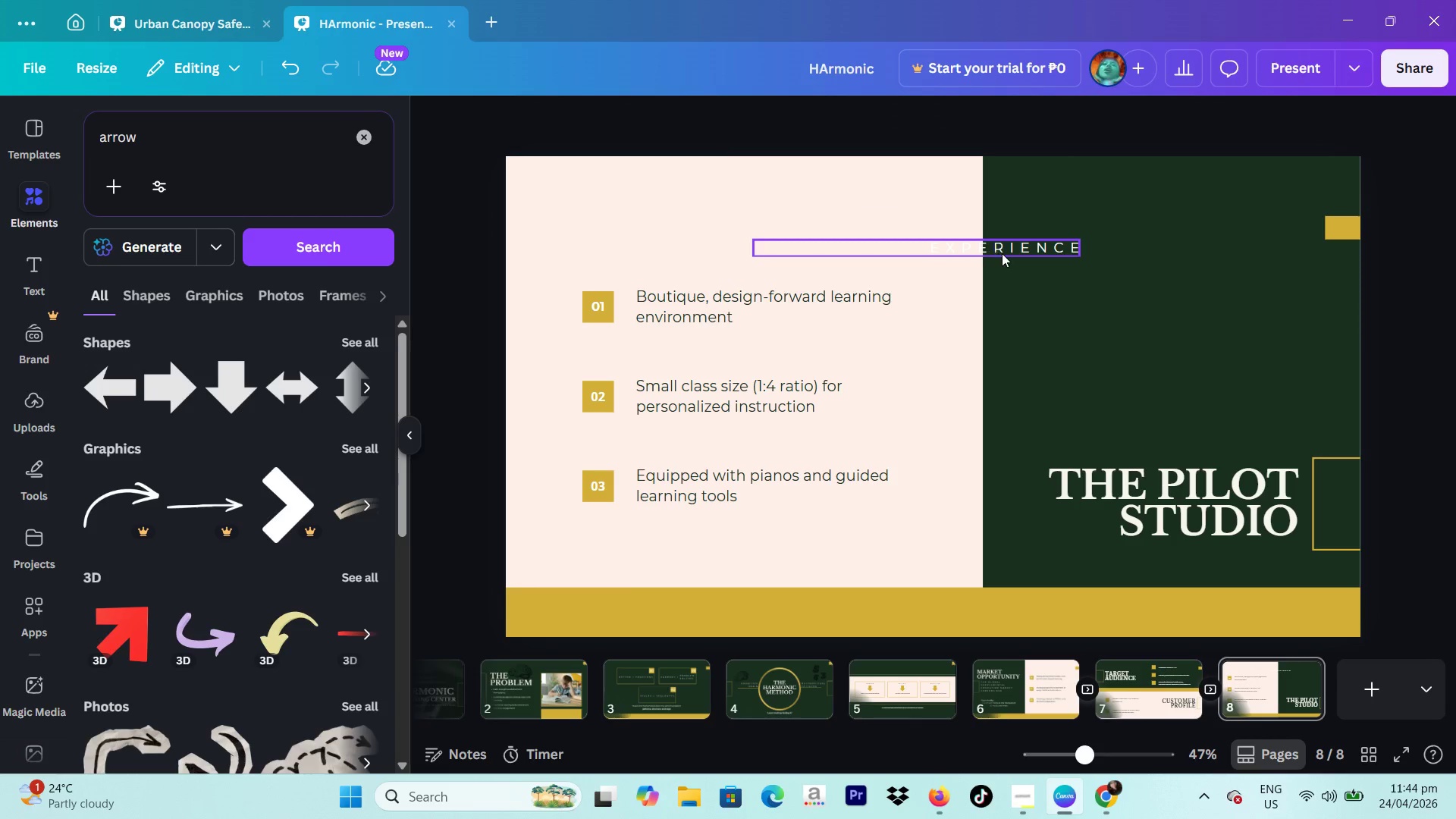 
left_click_drag(start_coordinate=[1003, 254], to_coordinate=[1087, 238])
 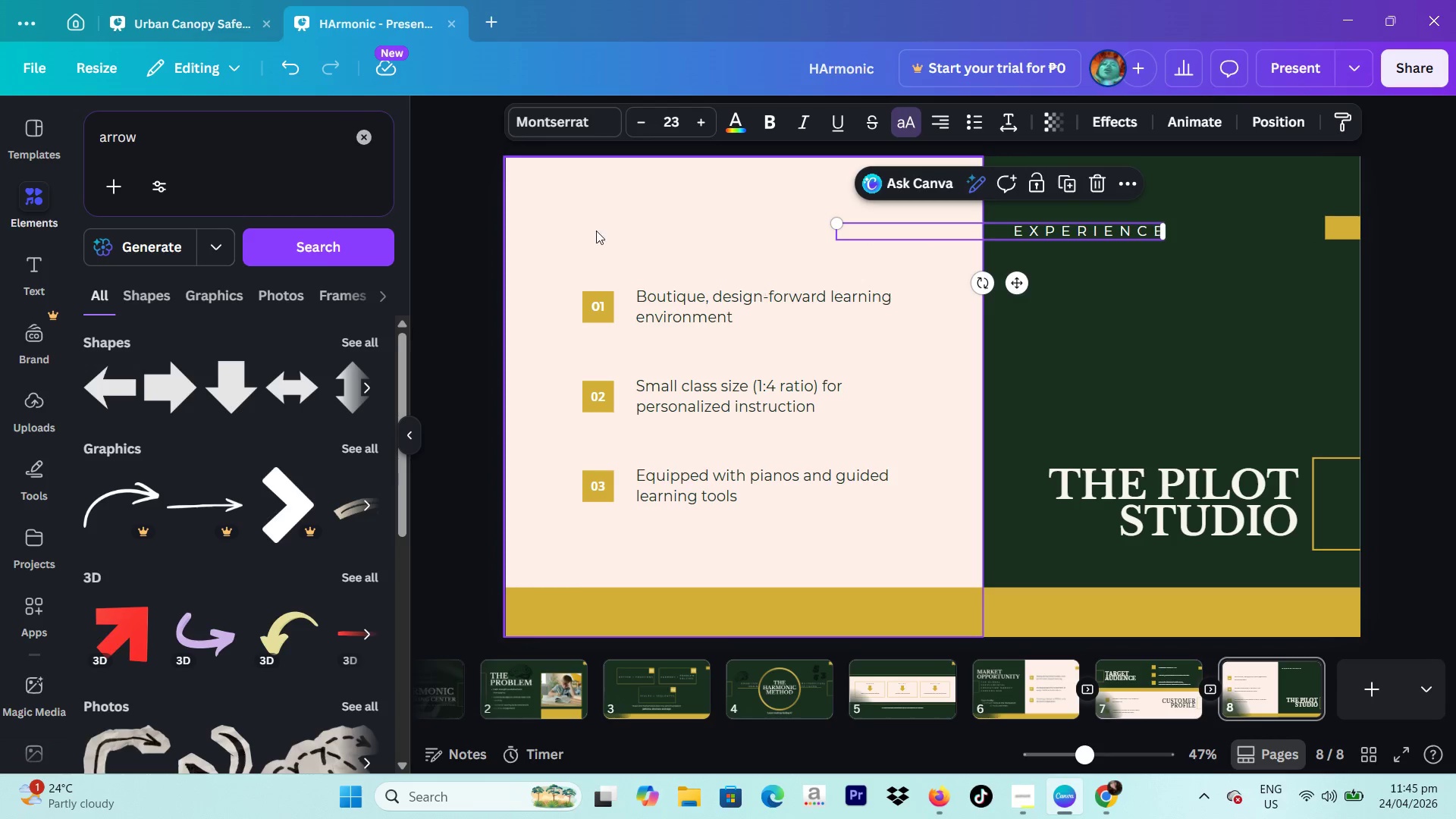 
left_click([593, 227])
 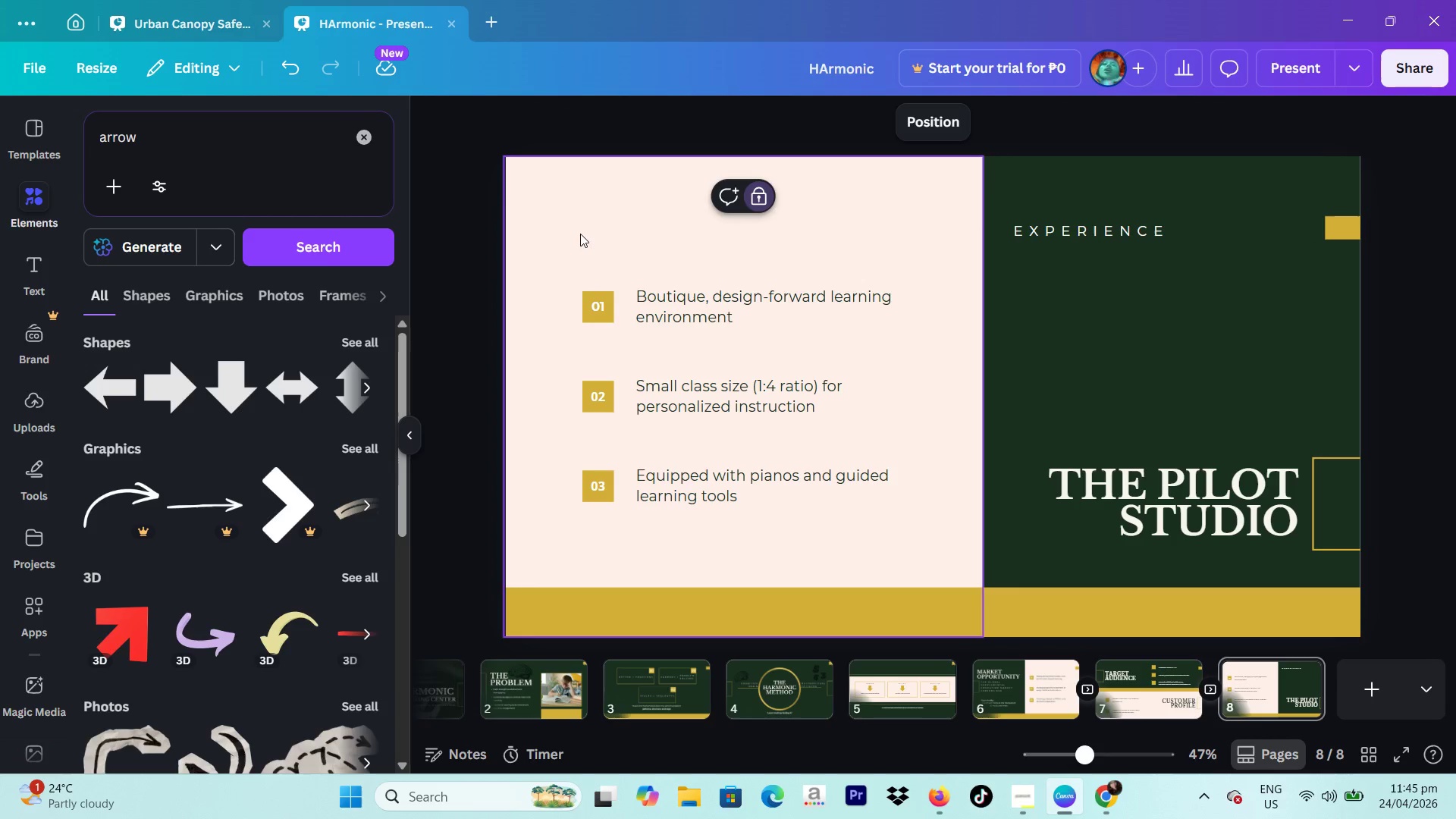 
left_click_drag(start_coordinate=[580, 234], to_coordinate=[717, 406])
 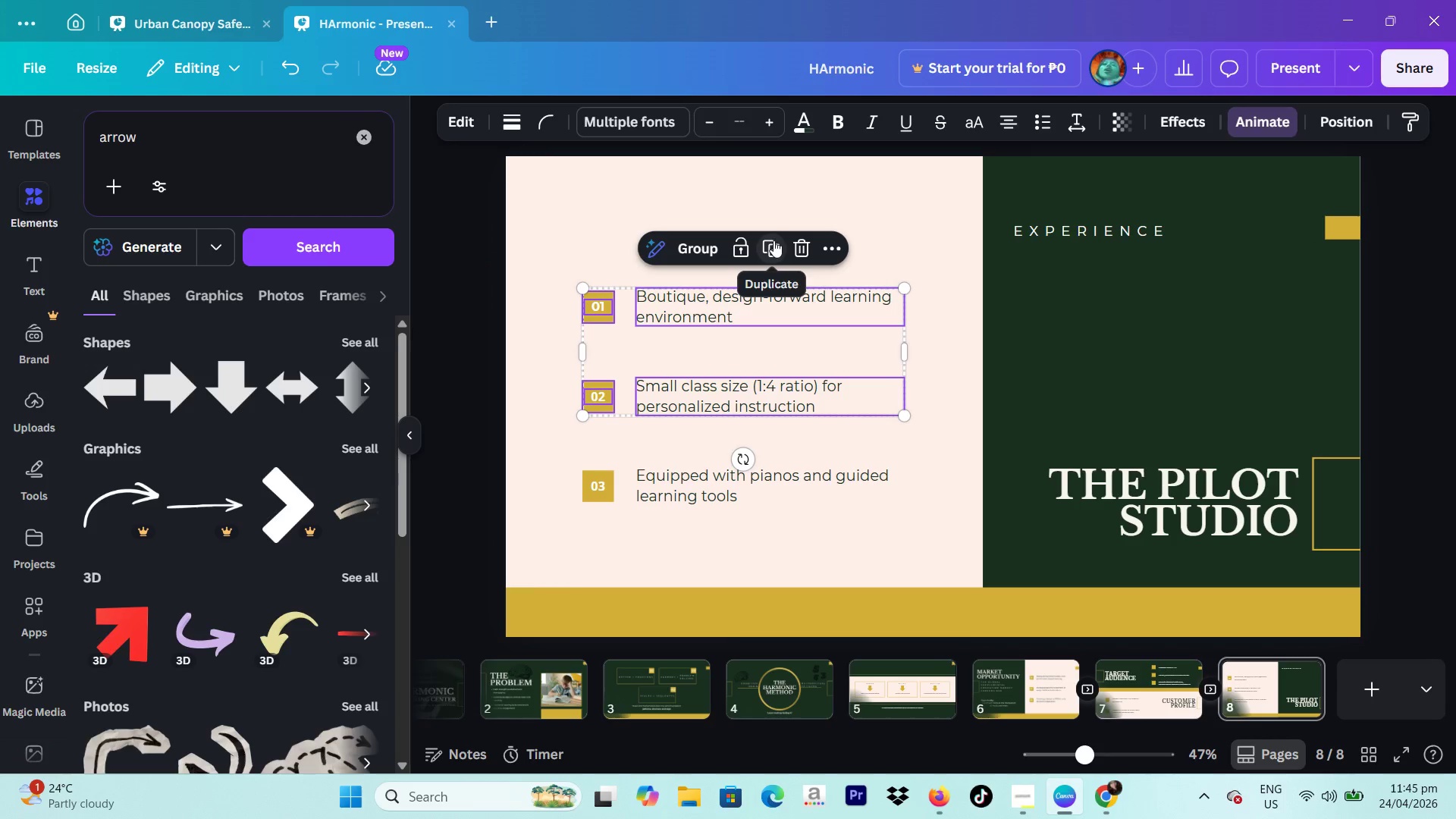 
left_click([774, 240])
 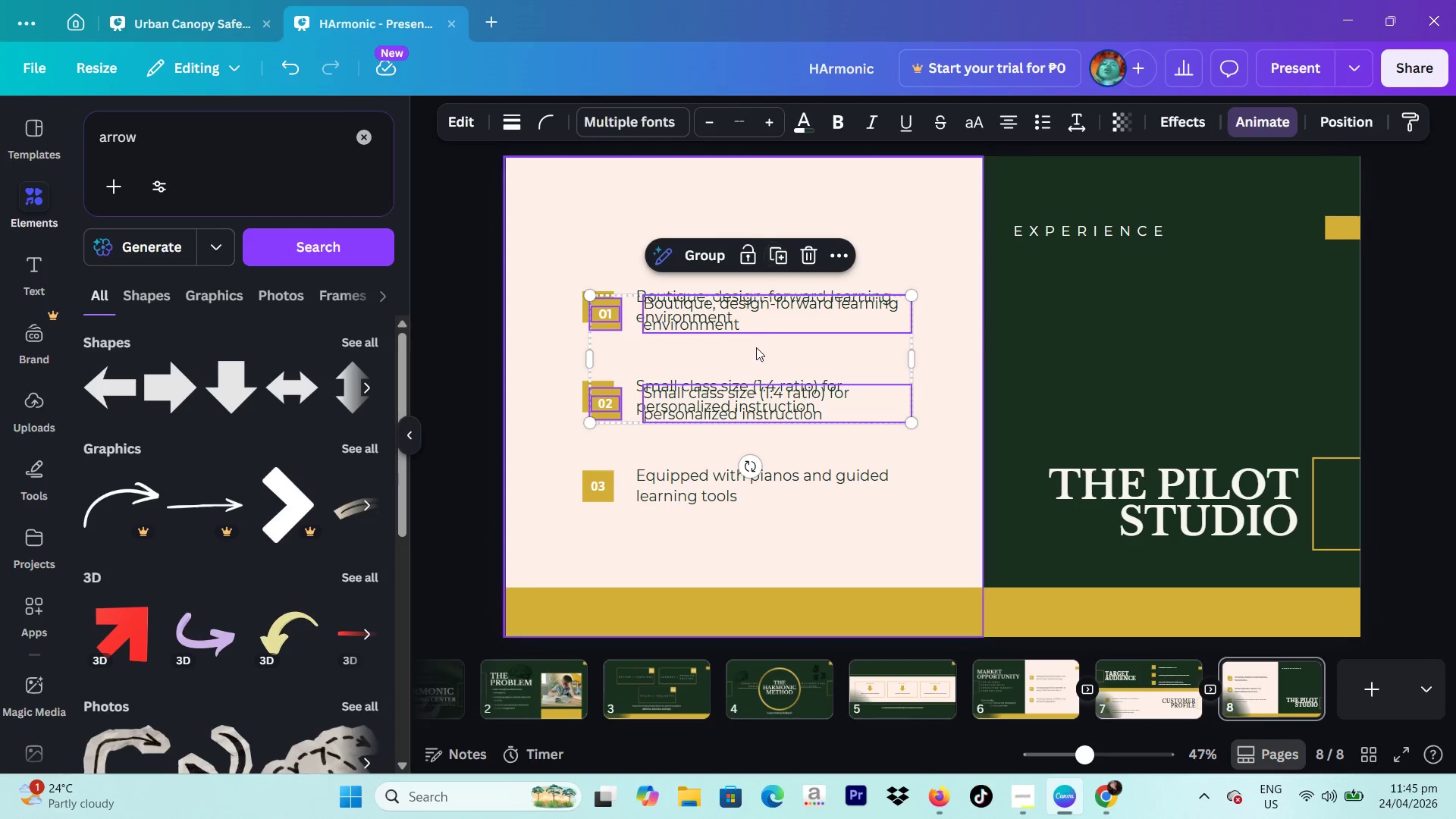 
left_click_drag(start_coordinate=[756, 347], to_coordinate=[1185, 331])
 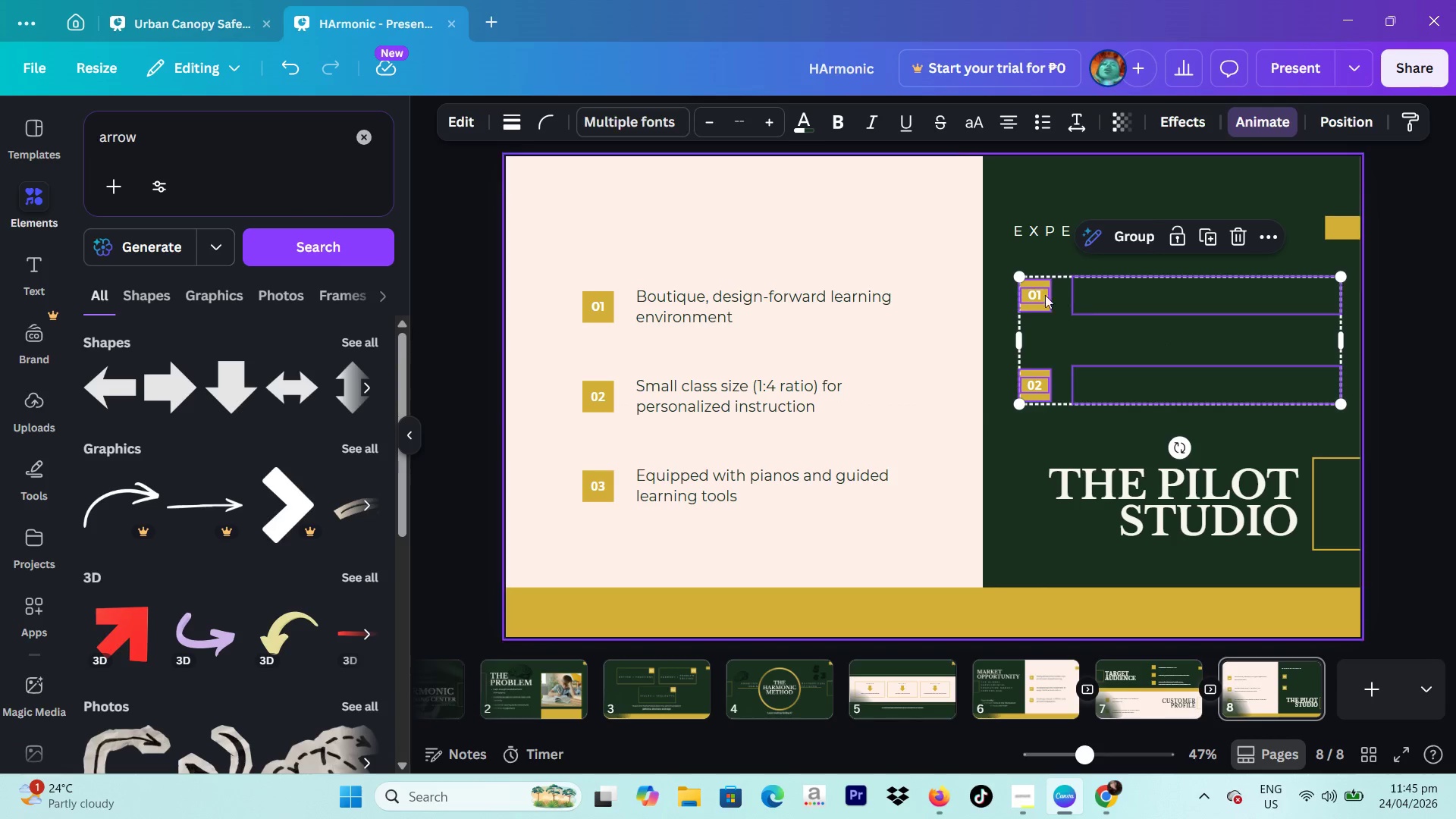 
left_click([1041, 295])
 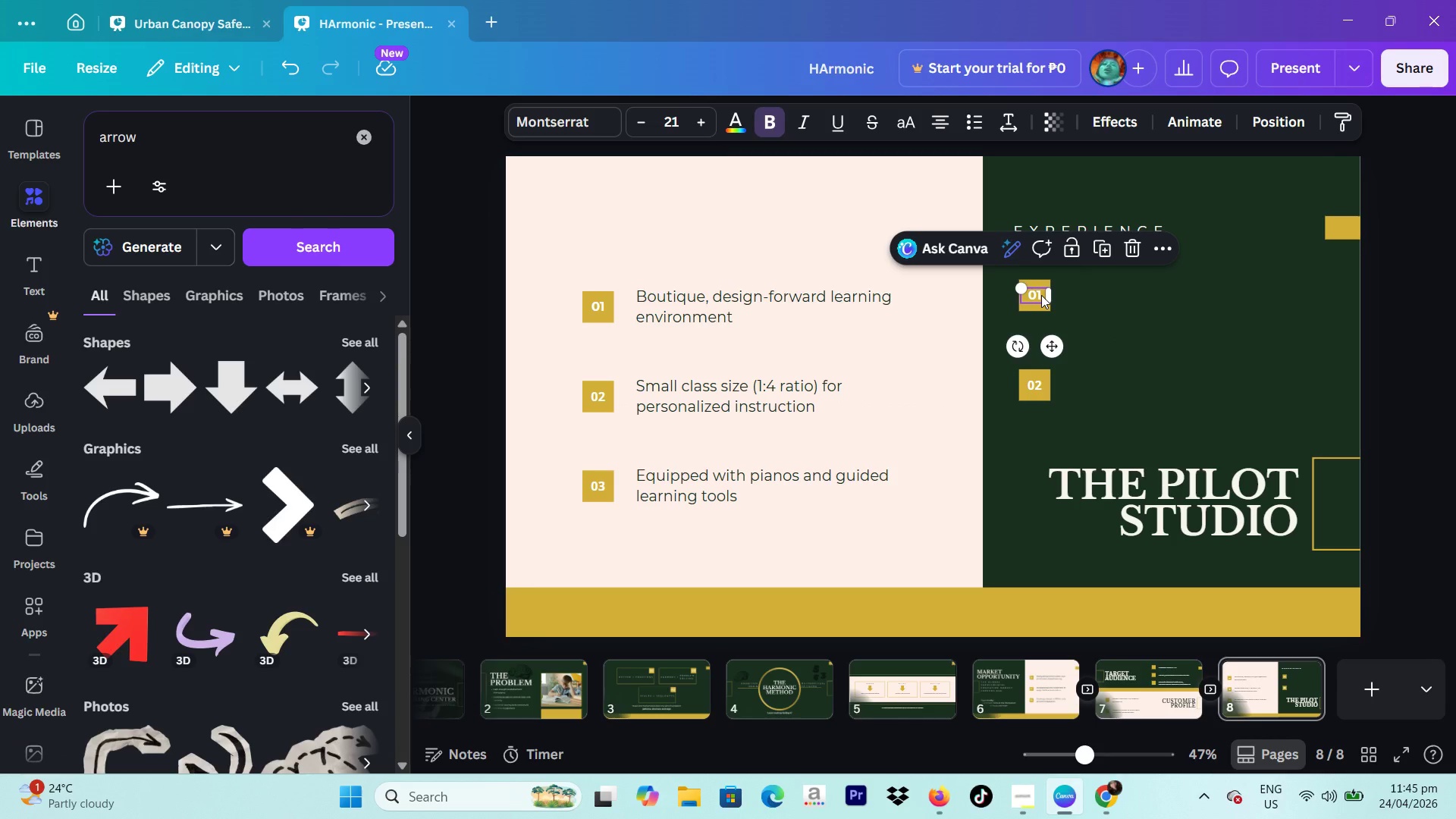 
key(Backspace)
 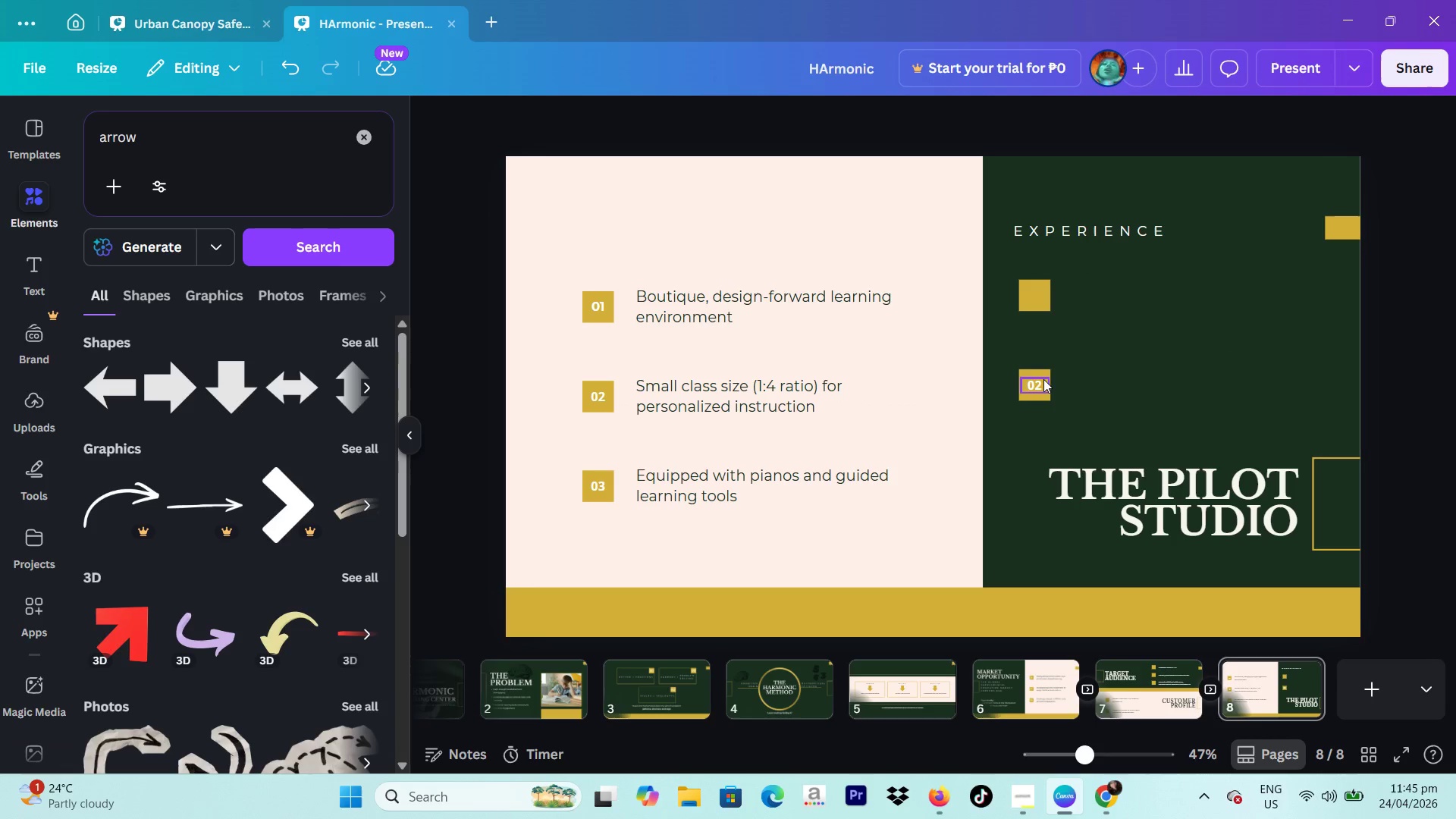 
left_click([1043, 379])
 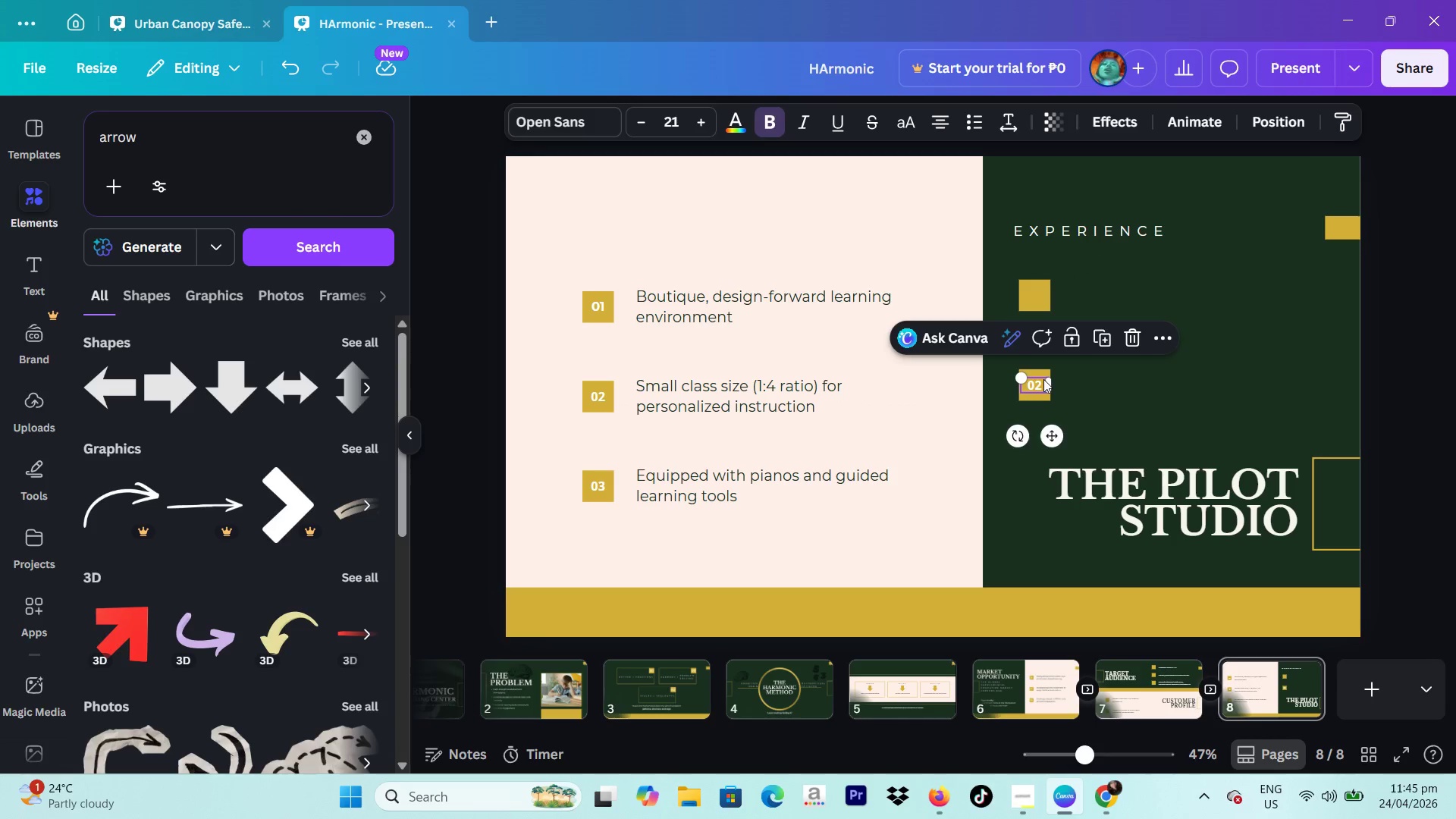 
key(Backspace)
 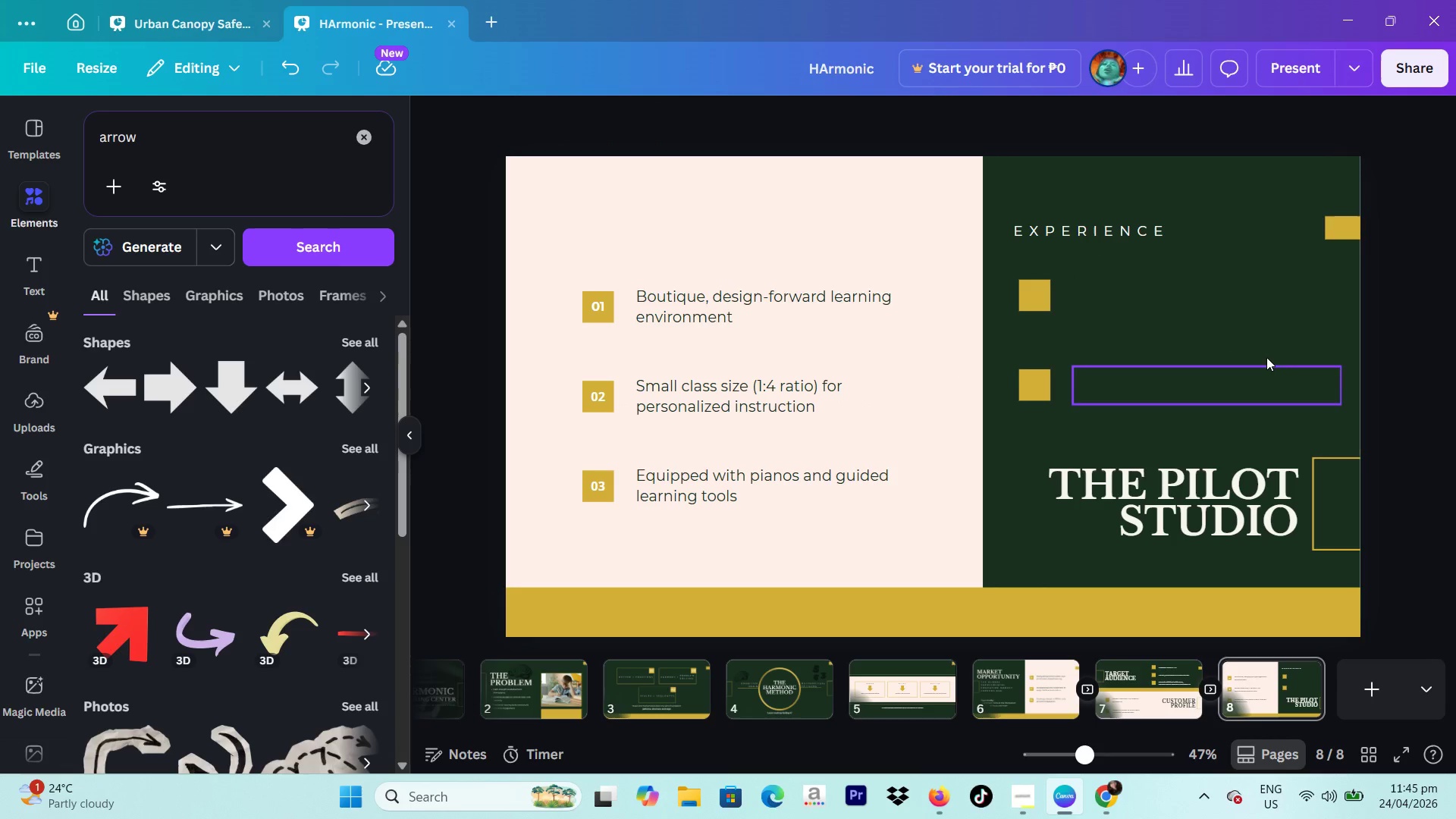 
left_click([1104, 282])
 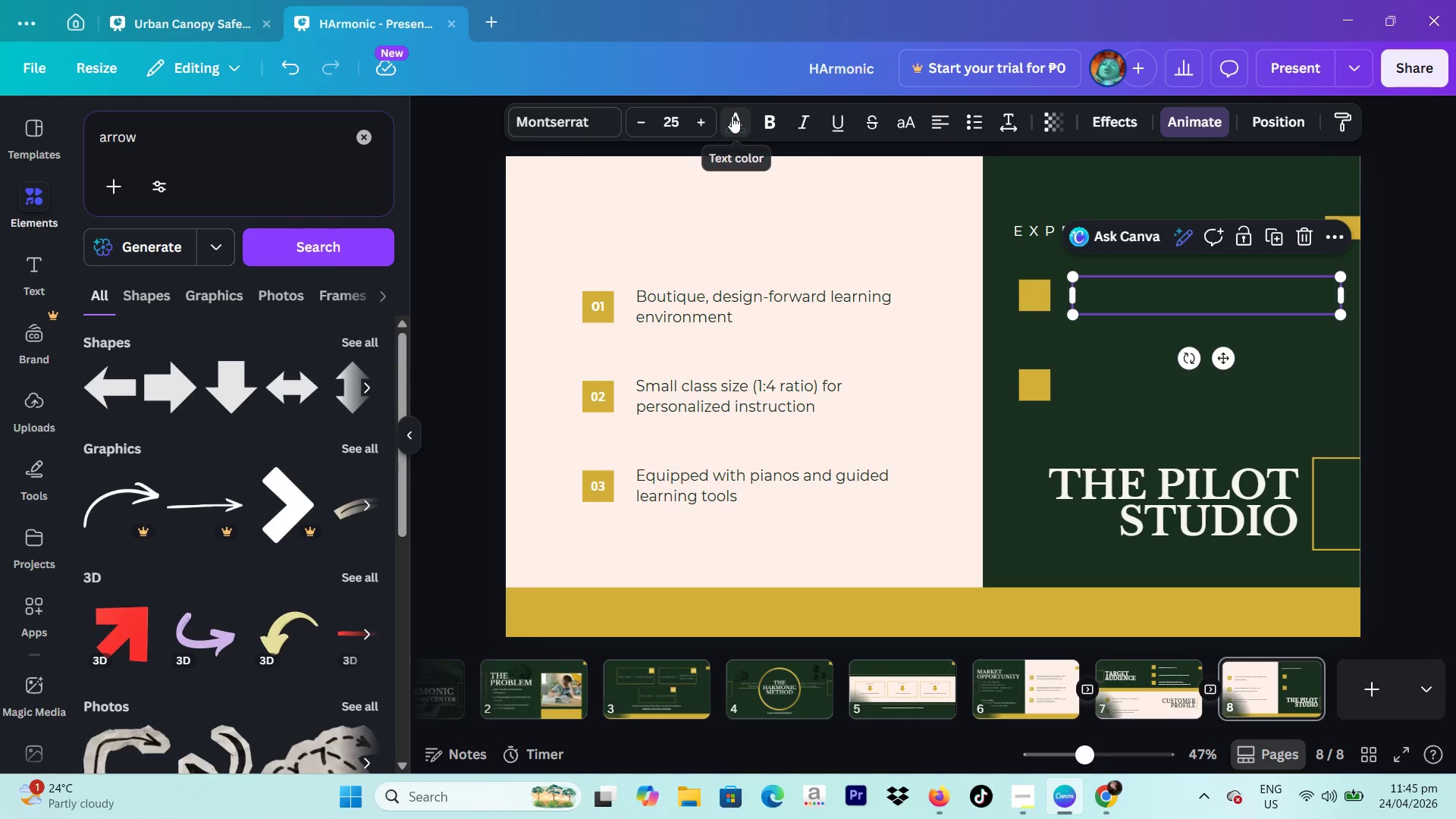 
left_click([732, 116])
 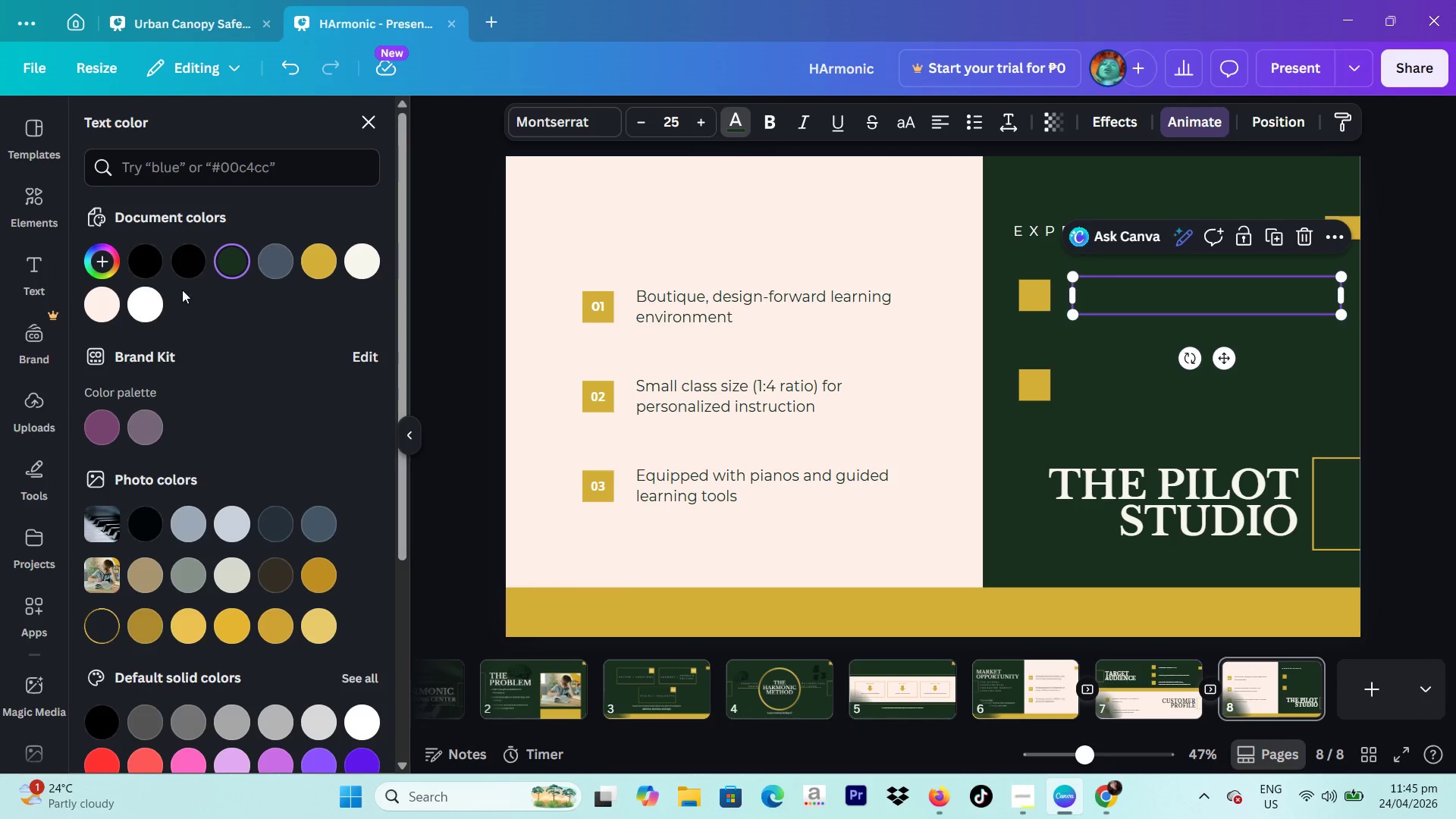 
left_click([158, 294])
 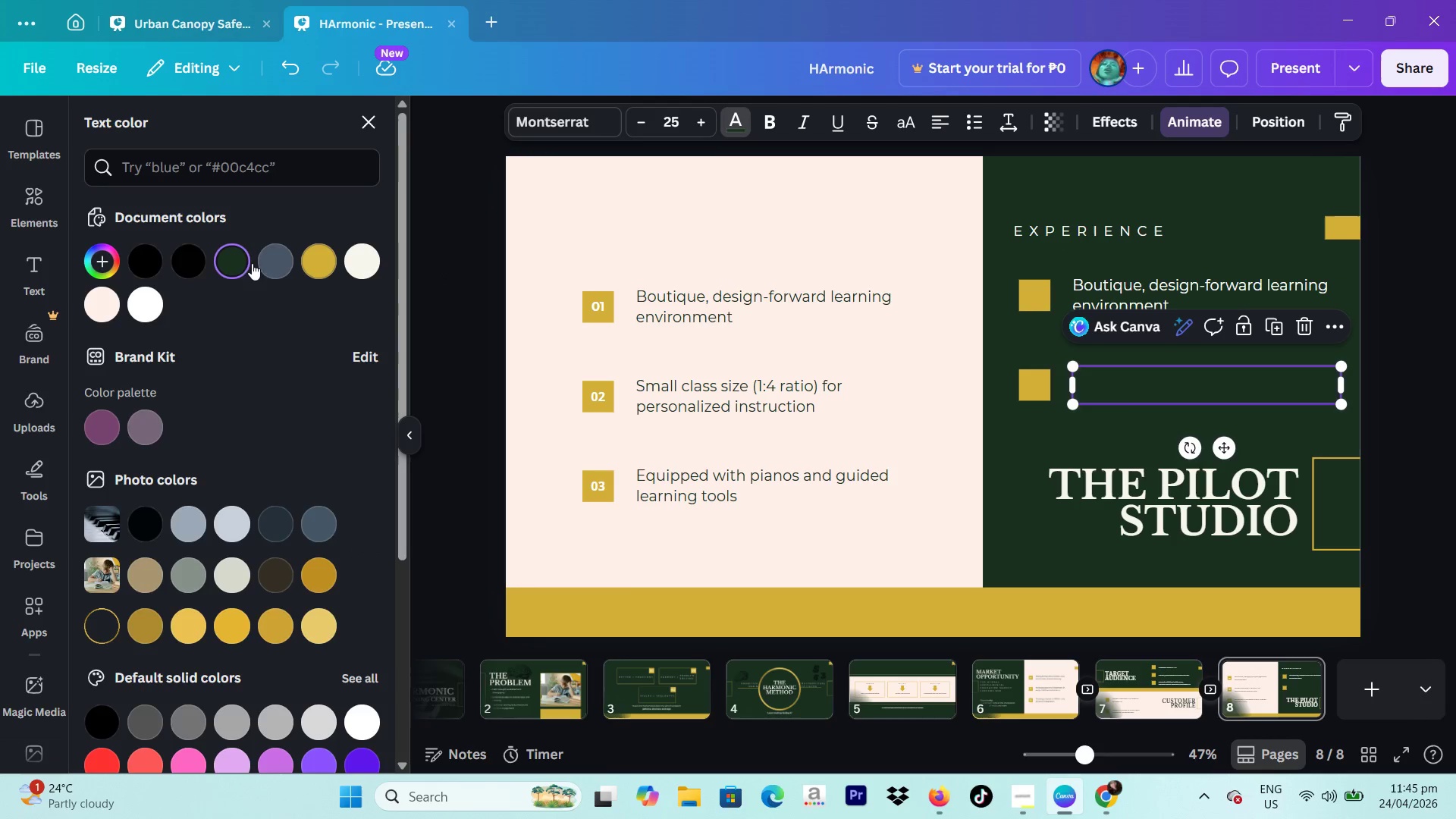 
left_click([152, 300])
 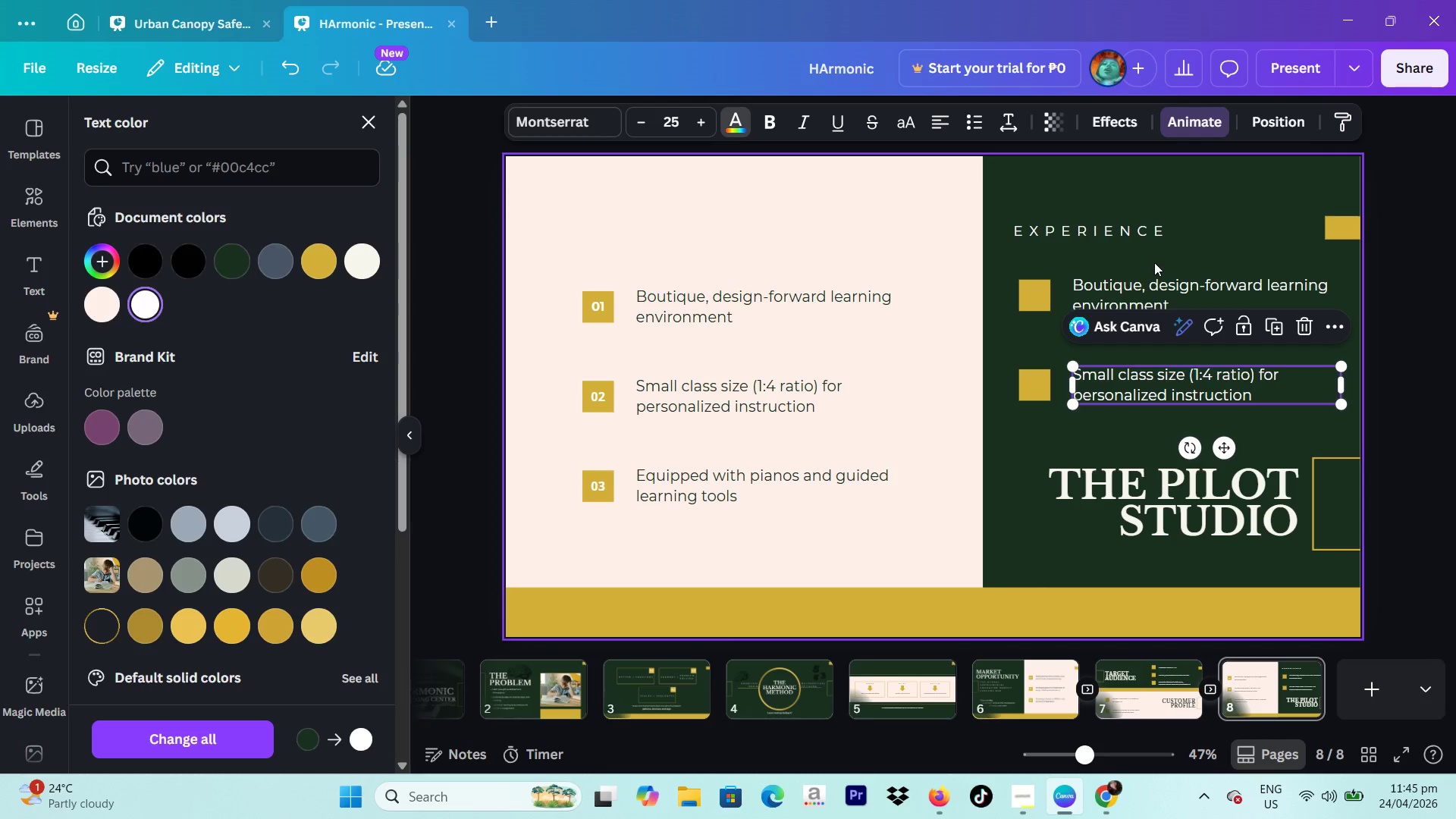 
double_click([1157, 282])
 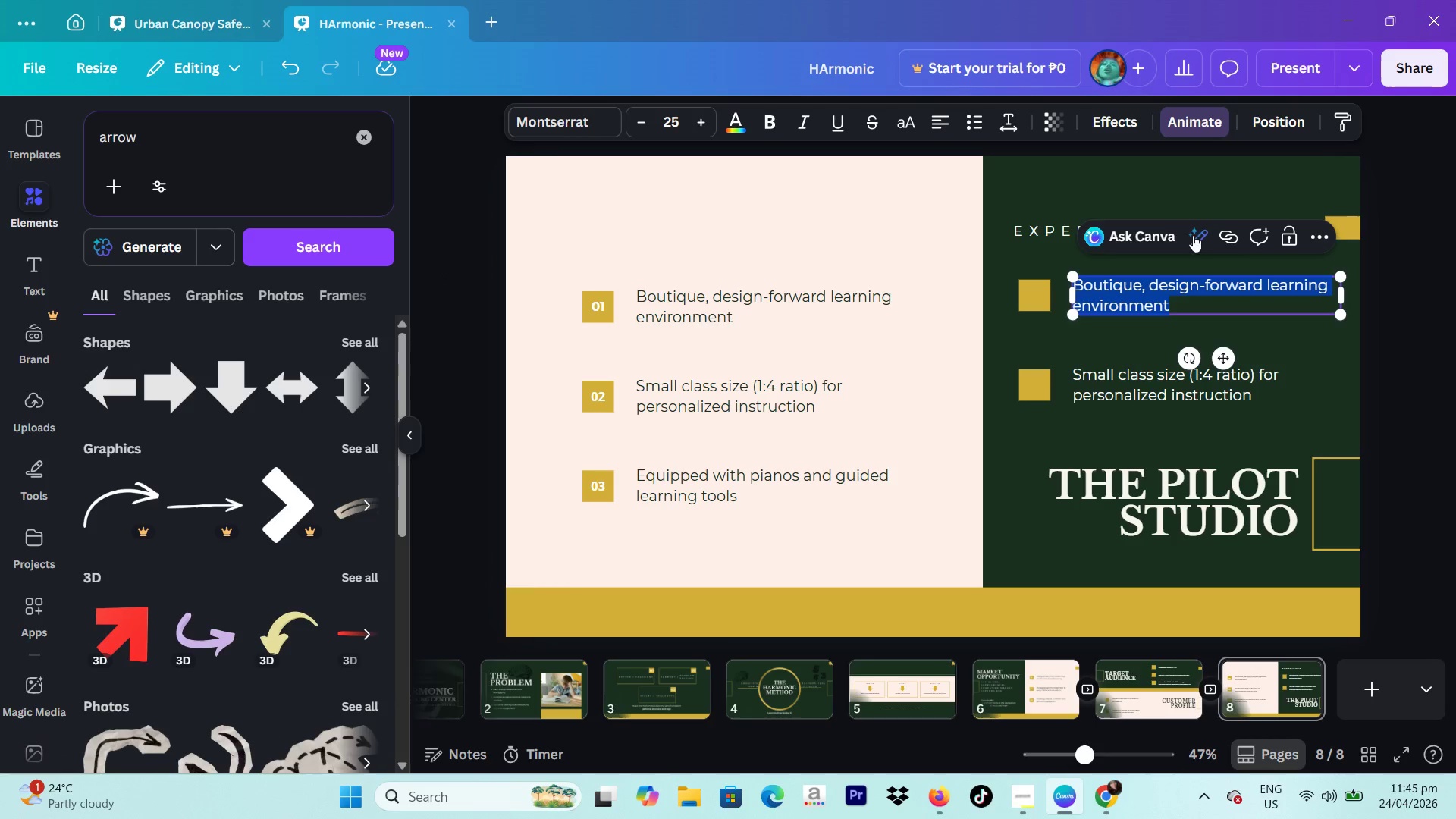 
left_click([1031, 221])
 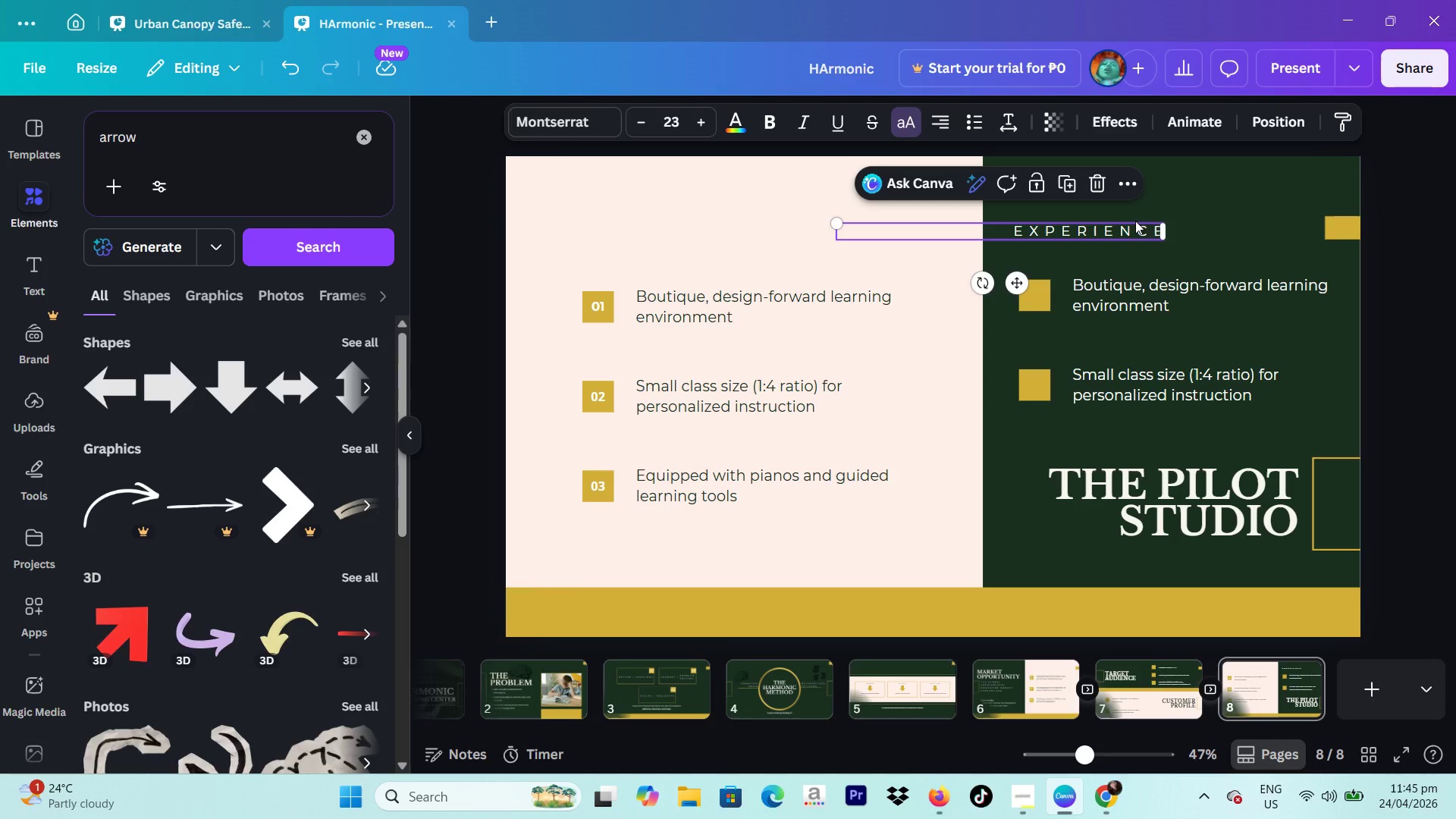 
left_click([1135, 221])
 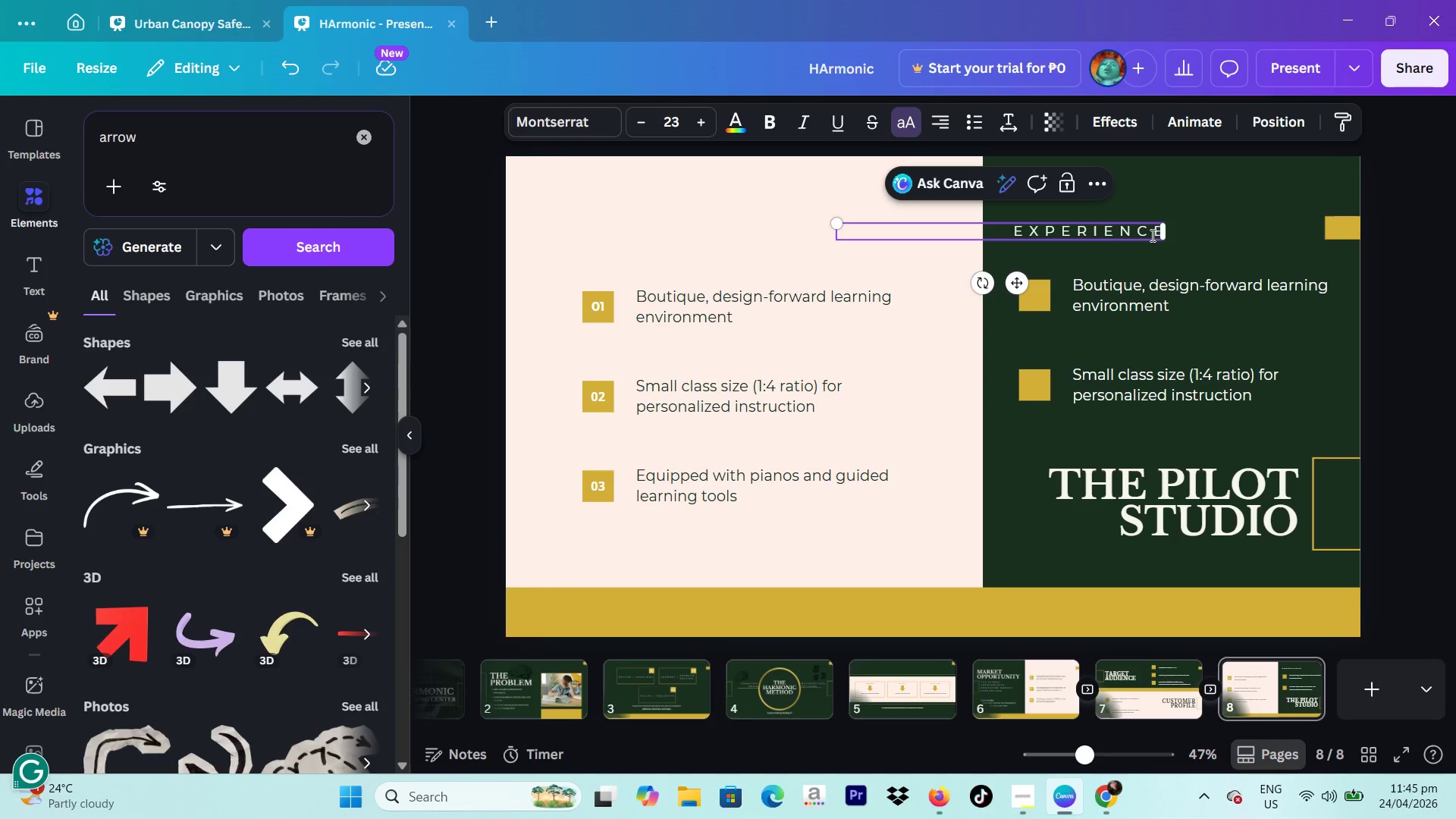 
key(ArrowRight)
 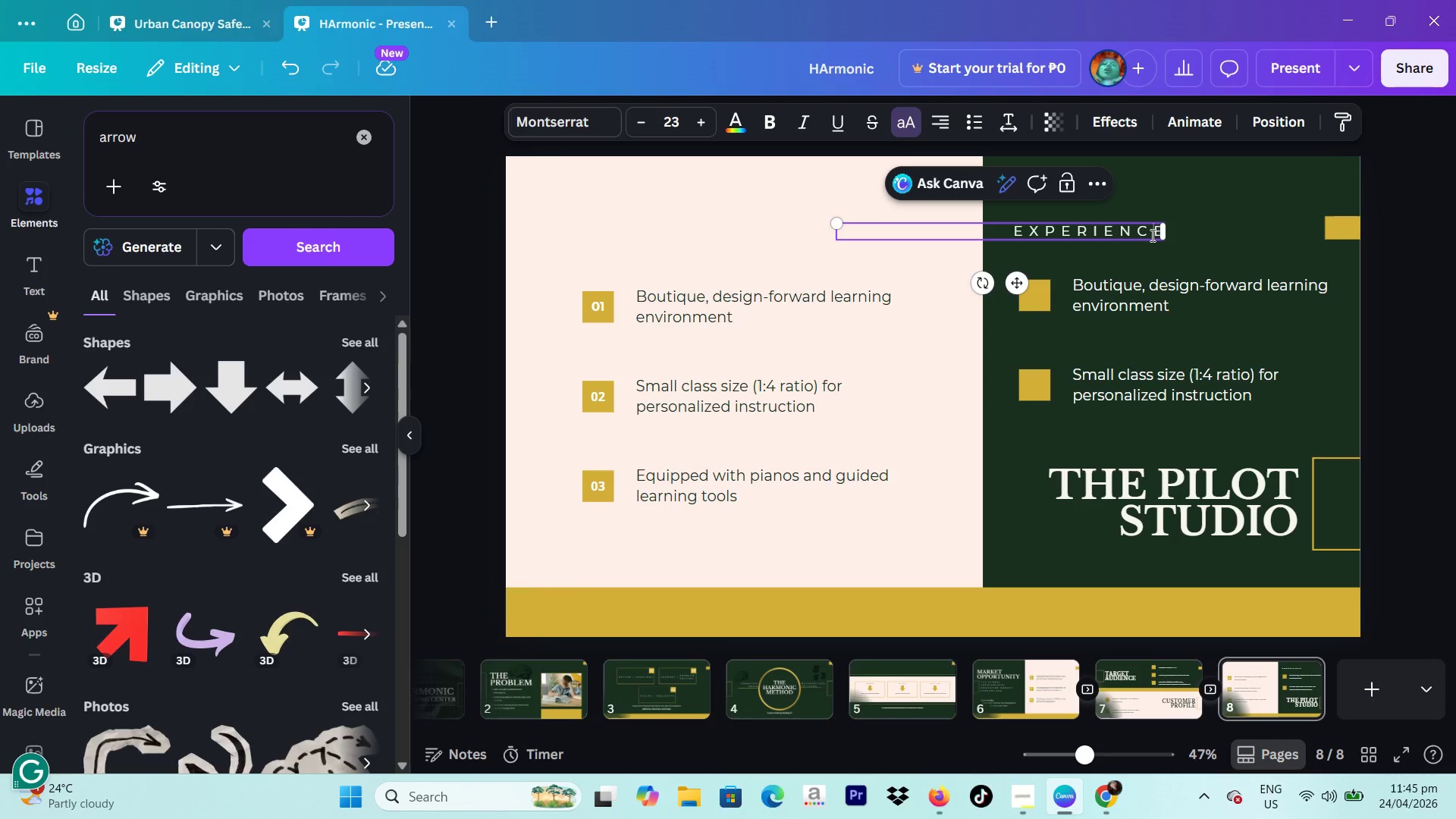 
key(ArrowRight)
 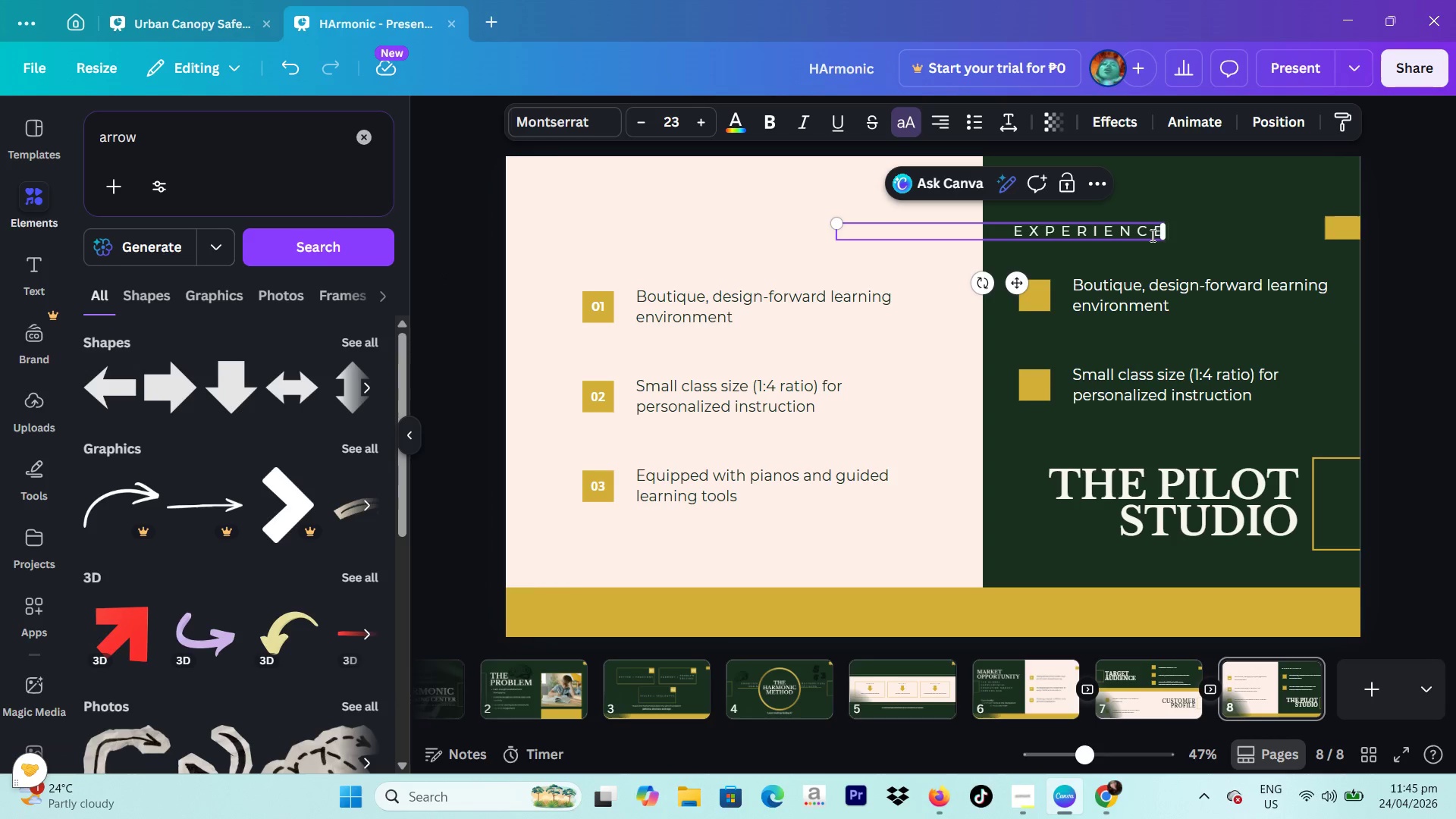 
key(Shift+ShiftLeft)
 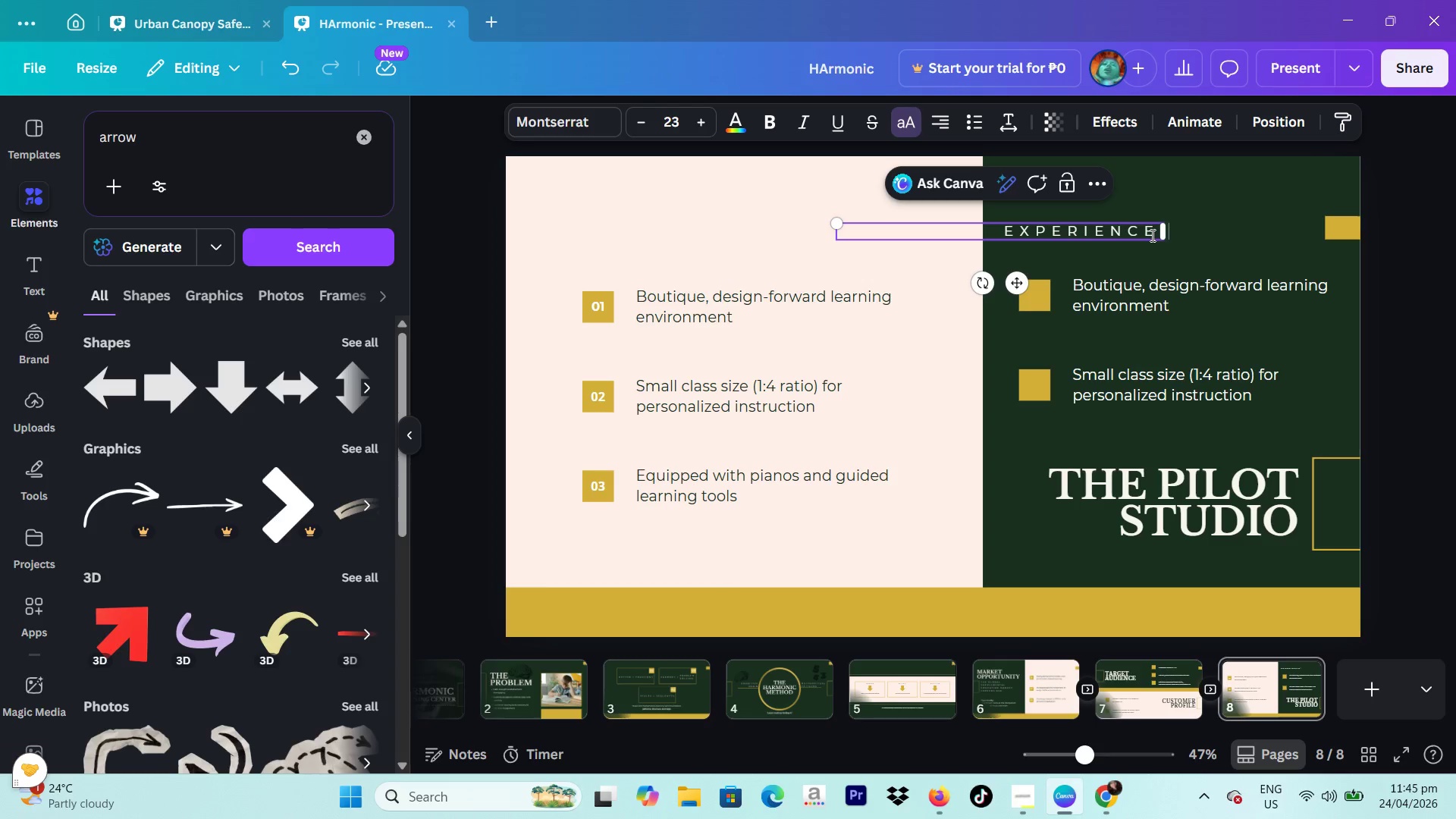 
key(Shift+Semicolon)
 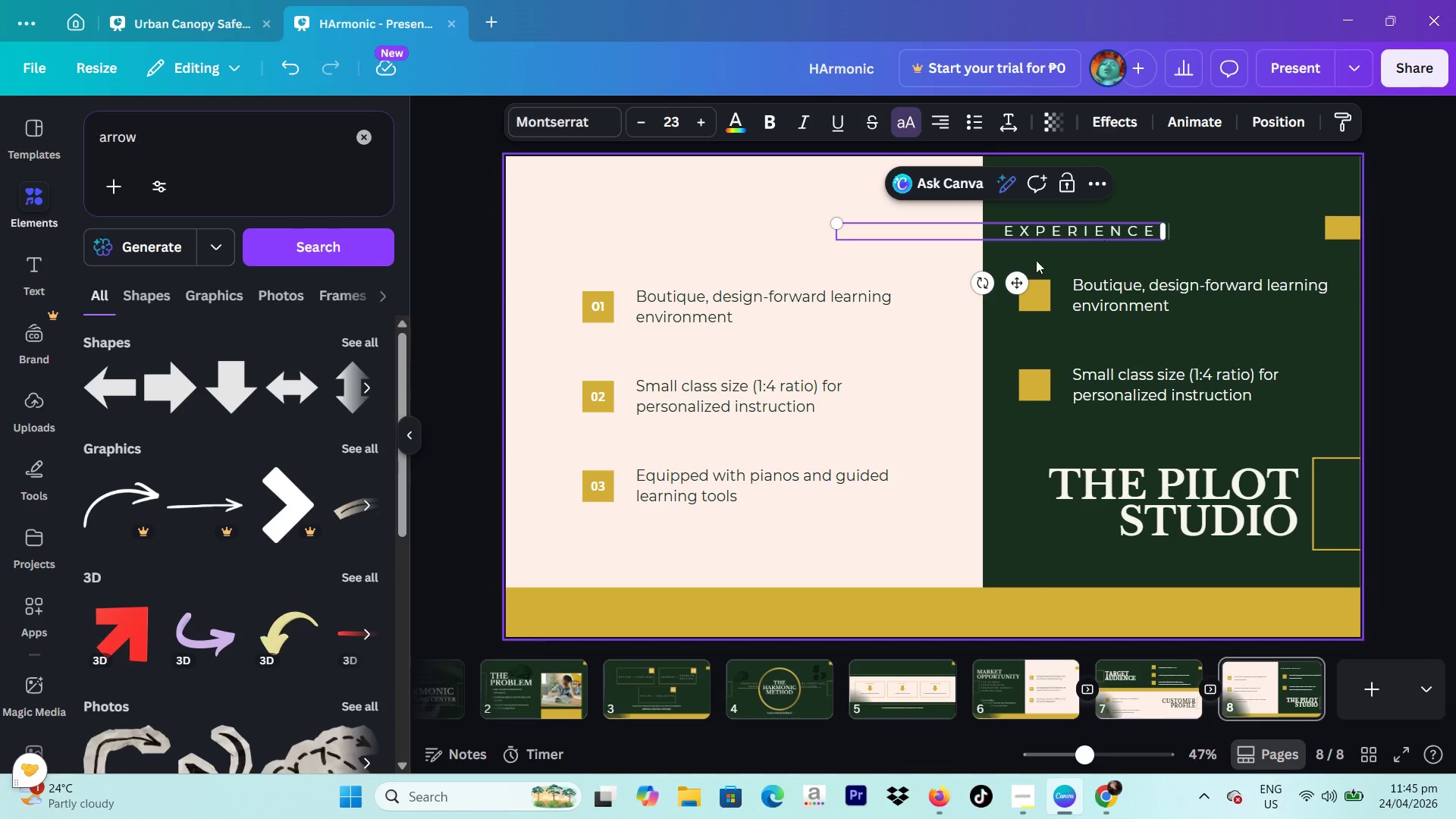 
left_click_drag(start_coordinate=[1018, 286], to_coordinate=[1033, 284])
 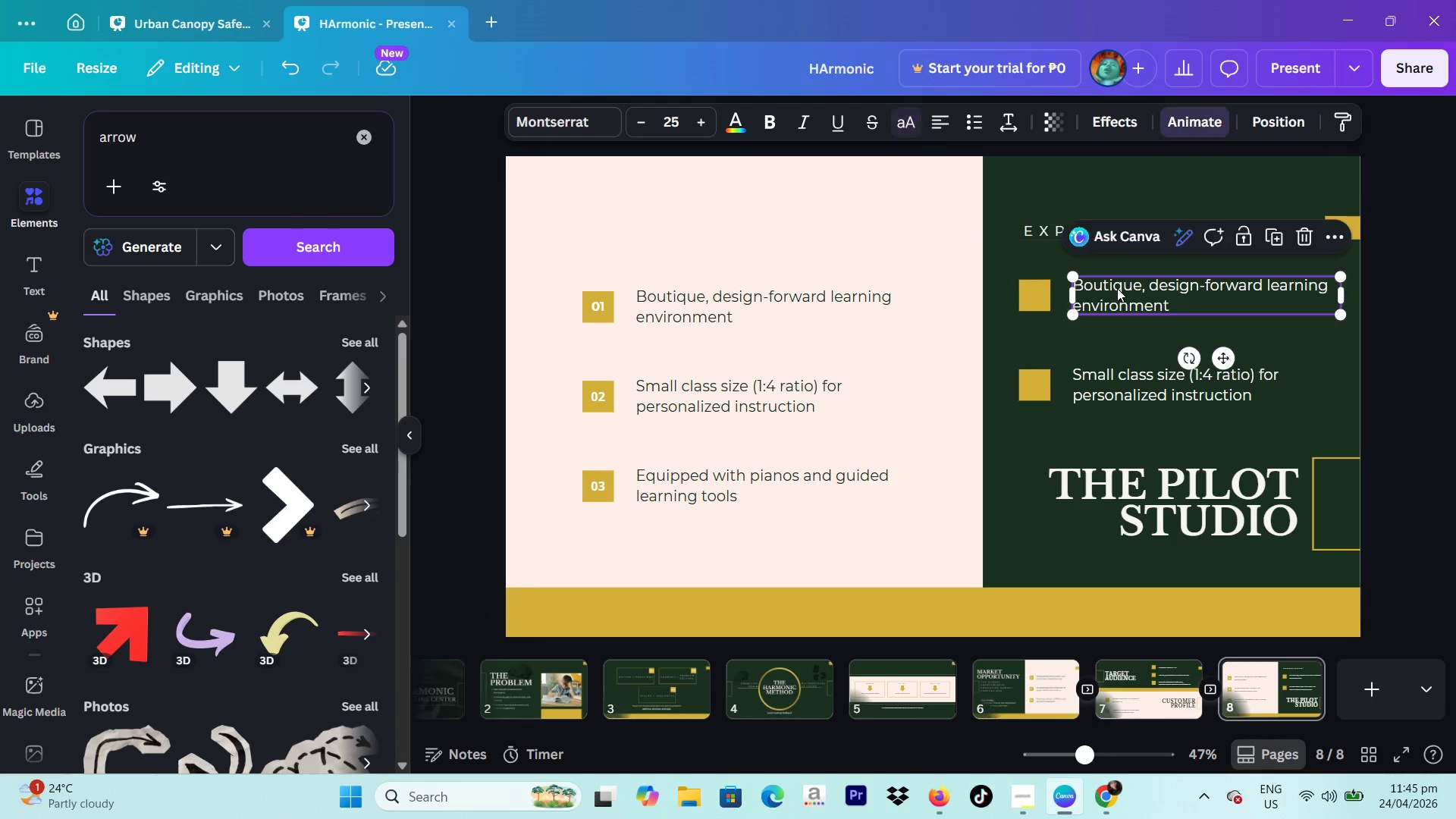 
double_click([1117, 288])
 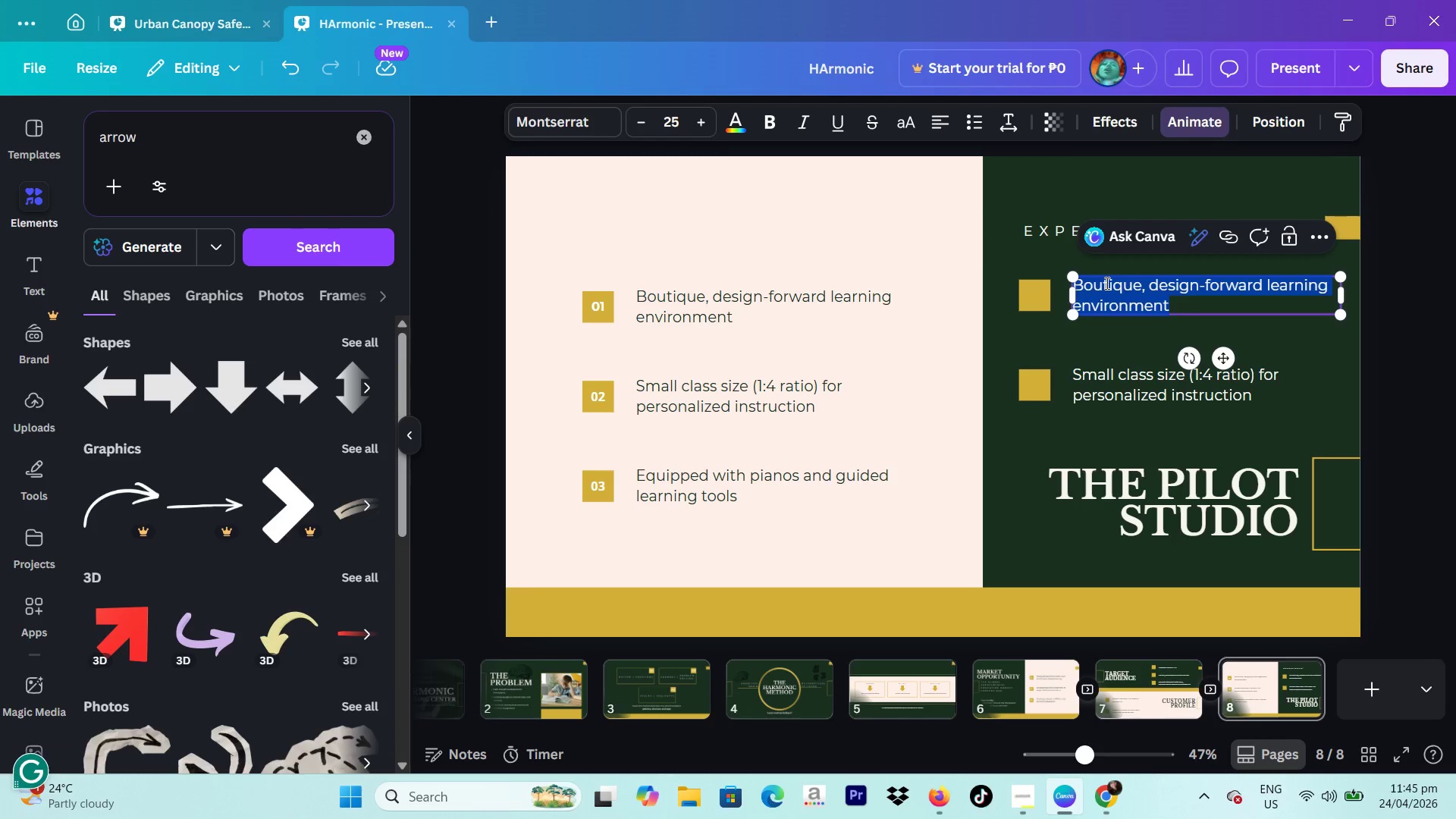 
type(Calm, focussed)
key(Backspace)
key(Backspace)
key(Backspace)
type(ed, and inspiring)
 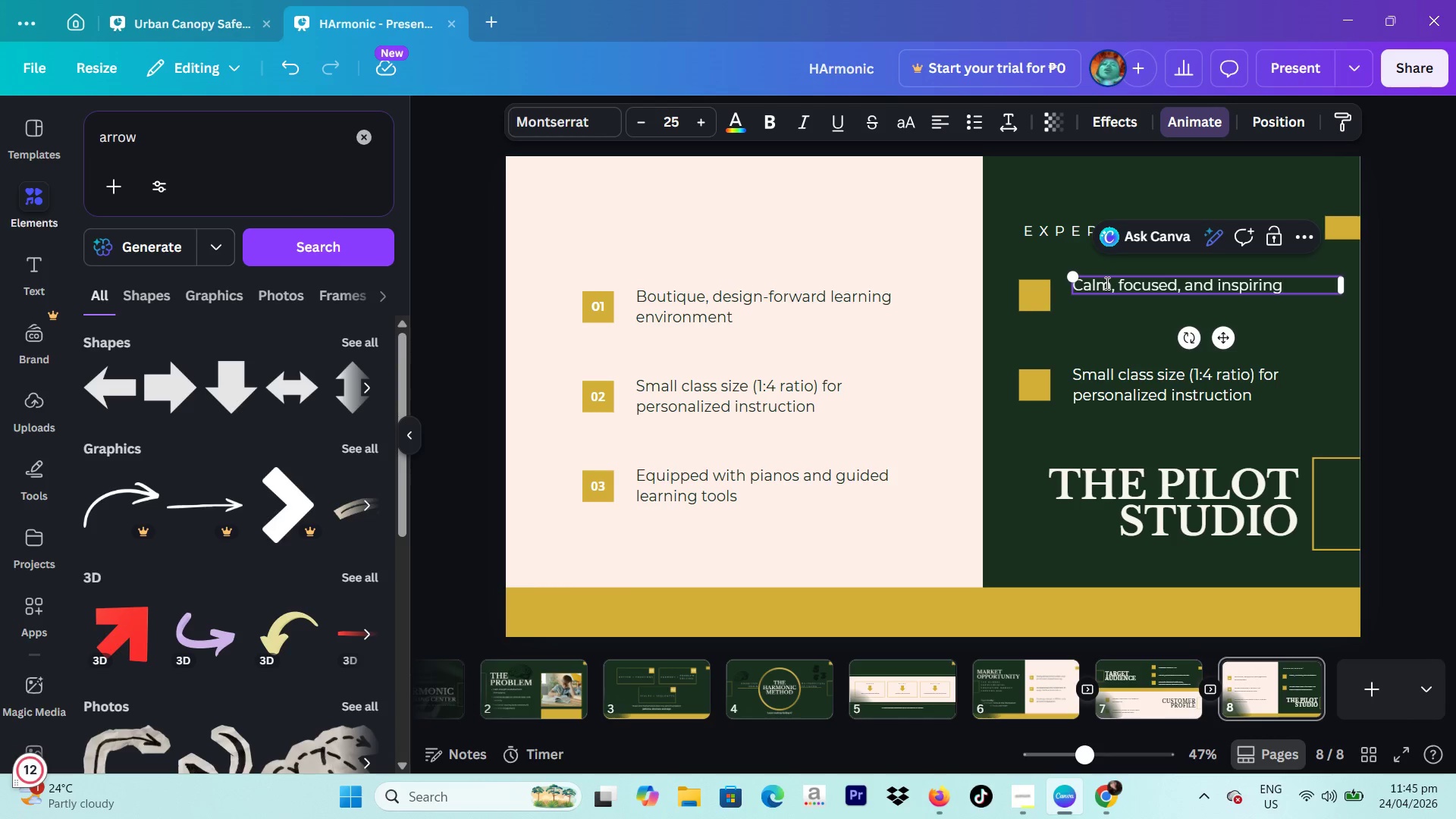 
key(Enter)
 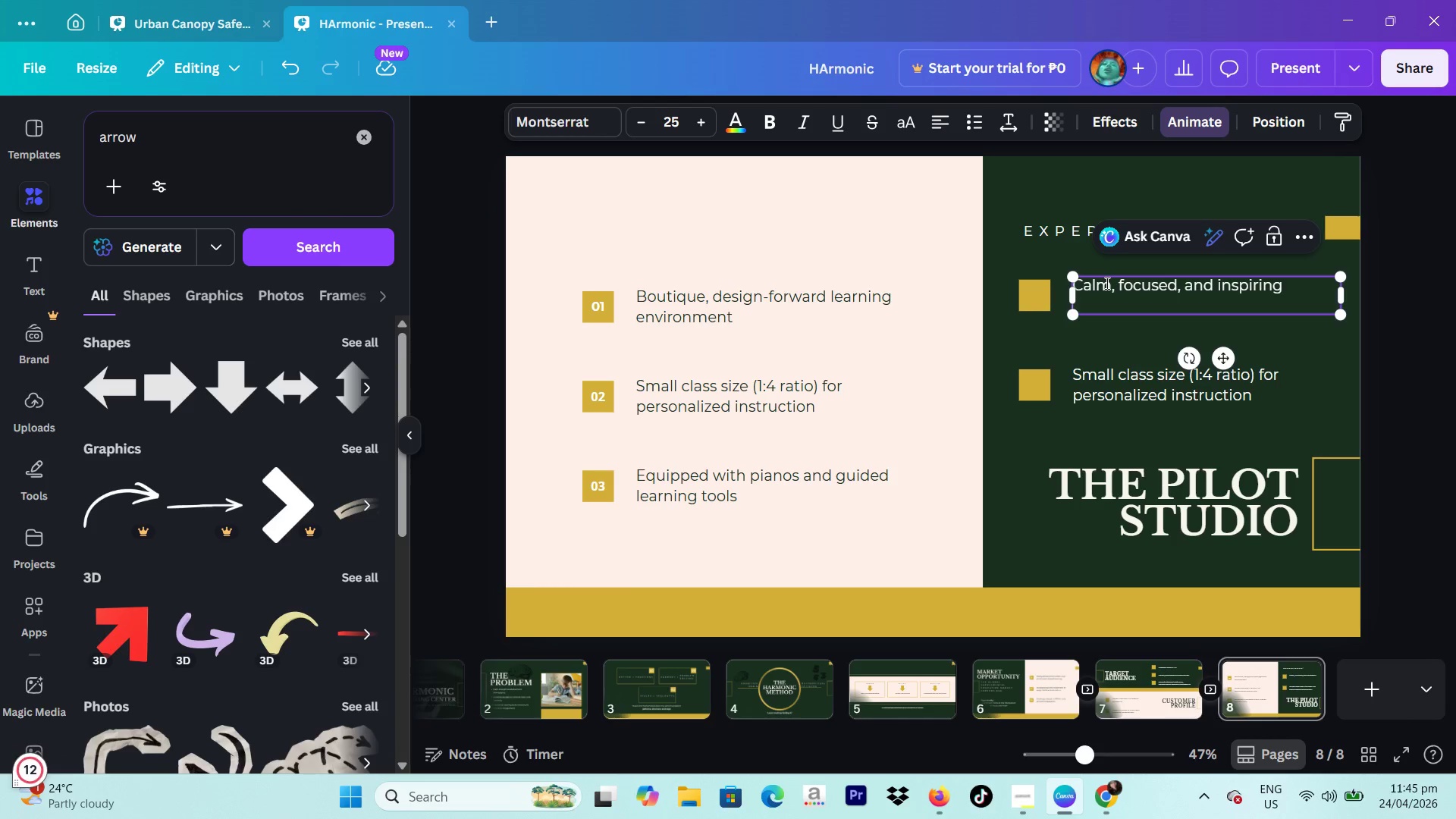 
type(space)
 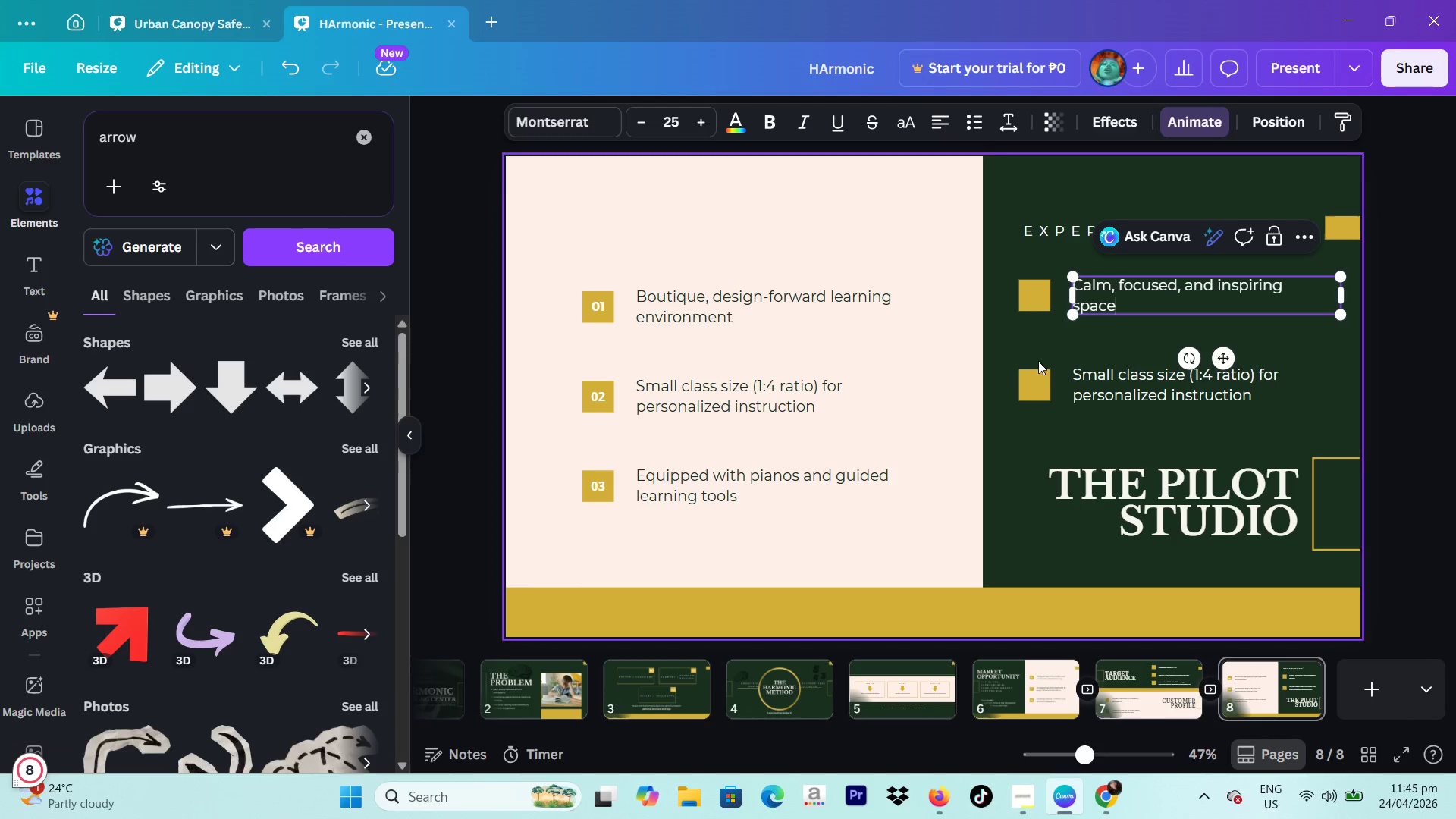 
double_click([1132, 397])
 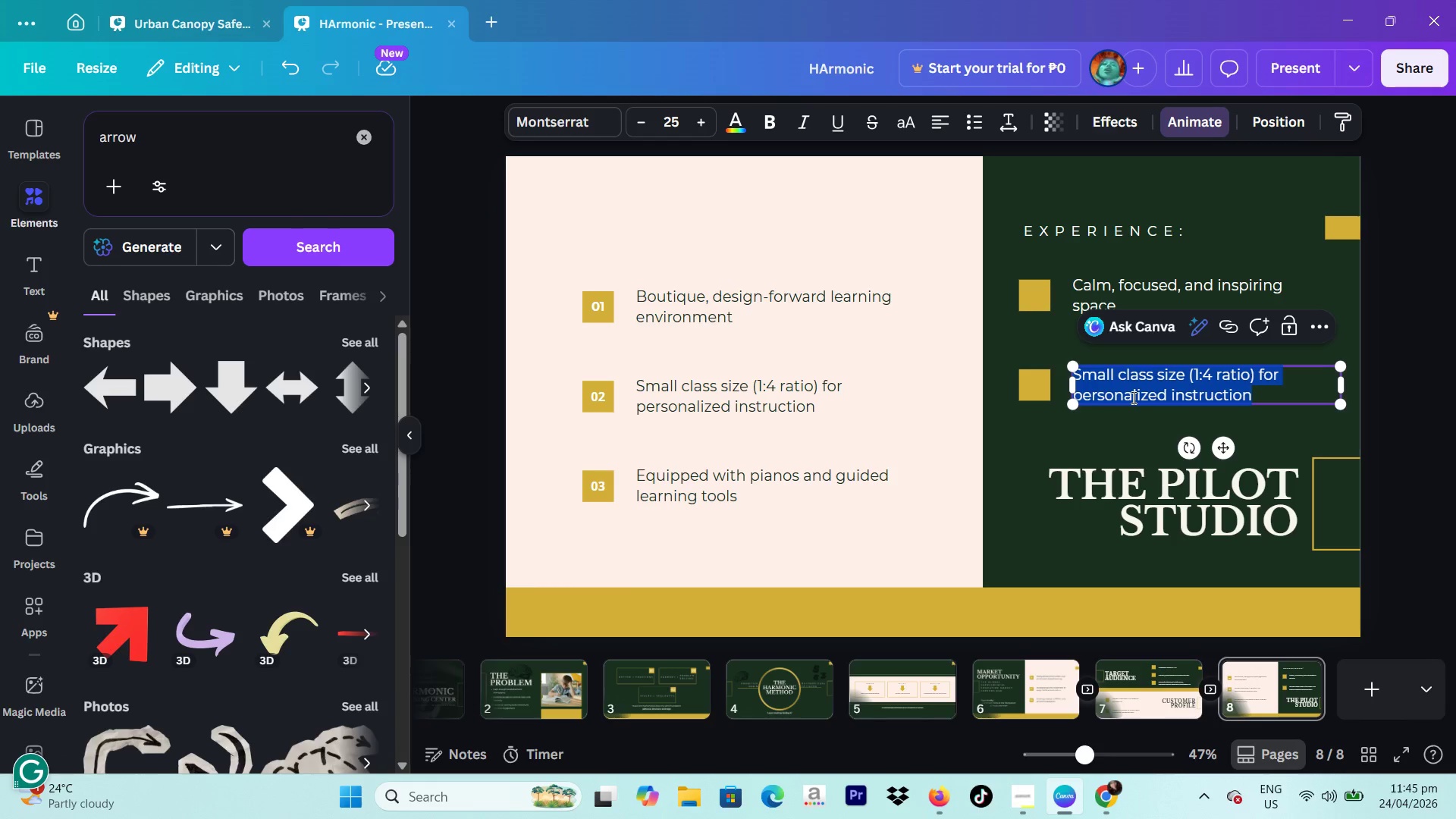 
type(Combies)
key(Backspace)
key(Backspace)
type(nes the feel of a conservatory and a modern learning lab)
 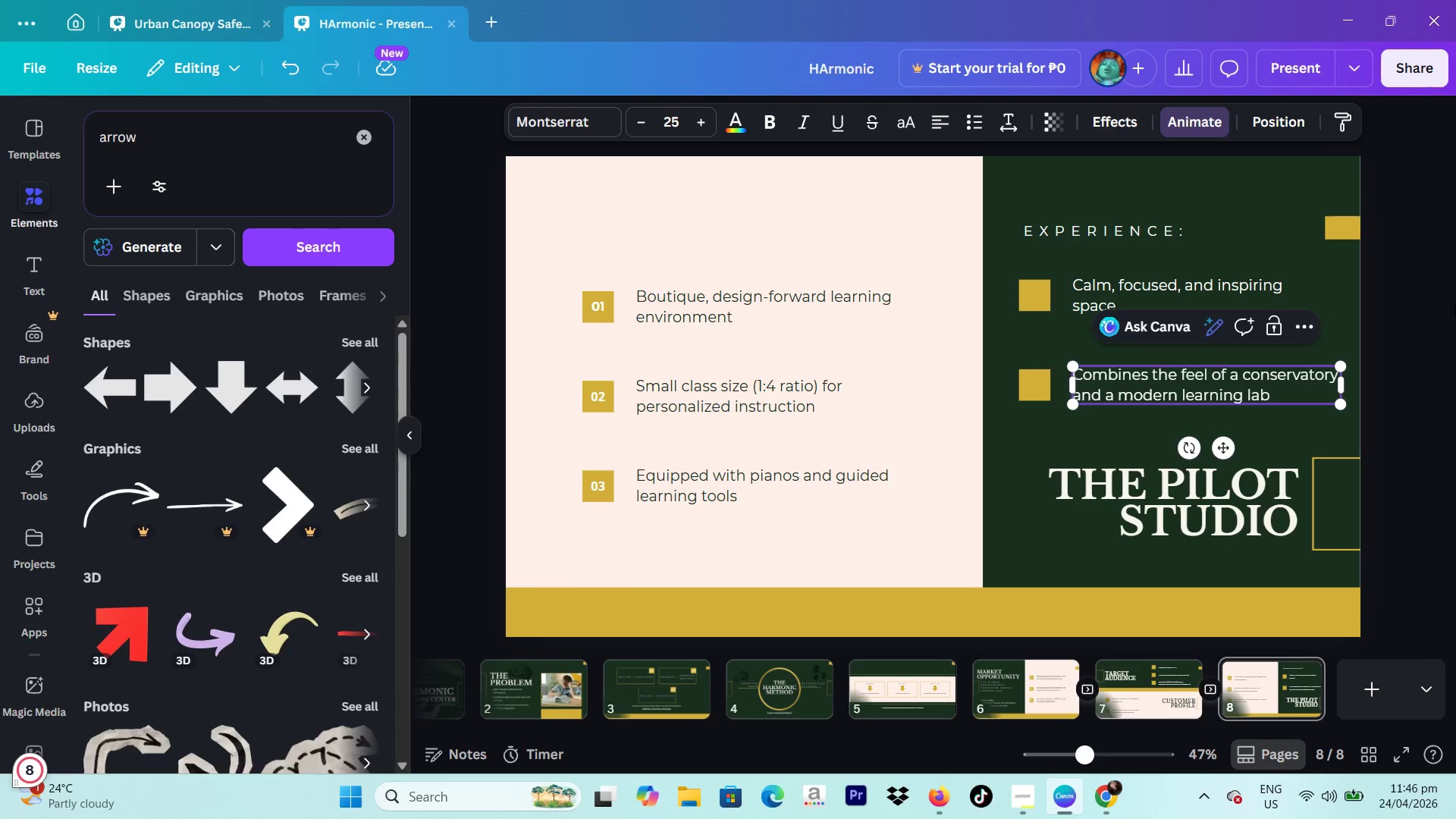 
left_click([1416, 317])
 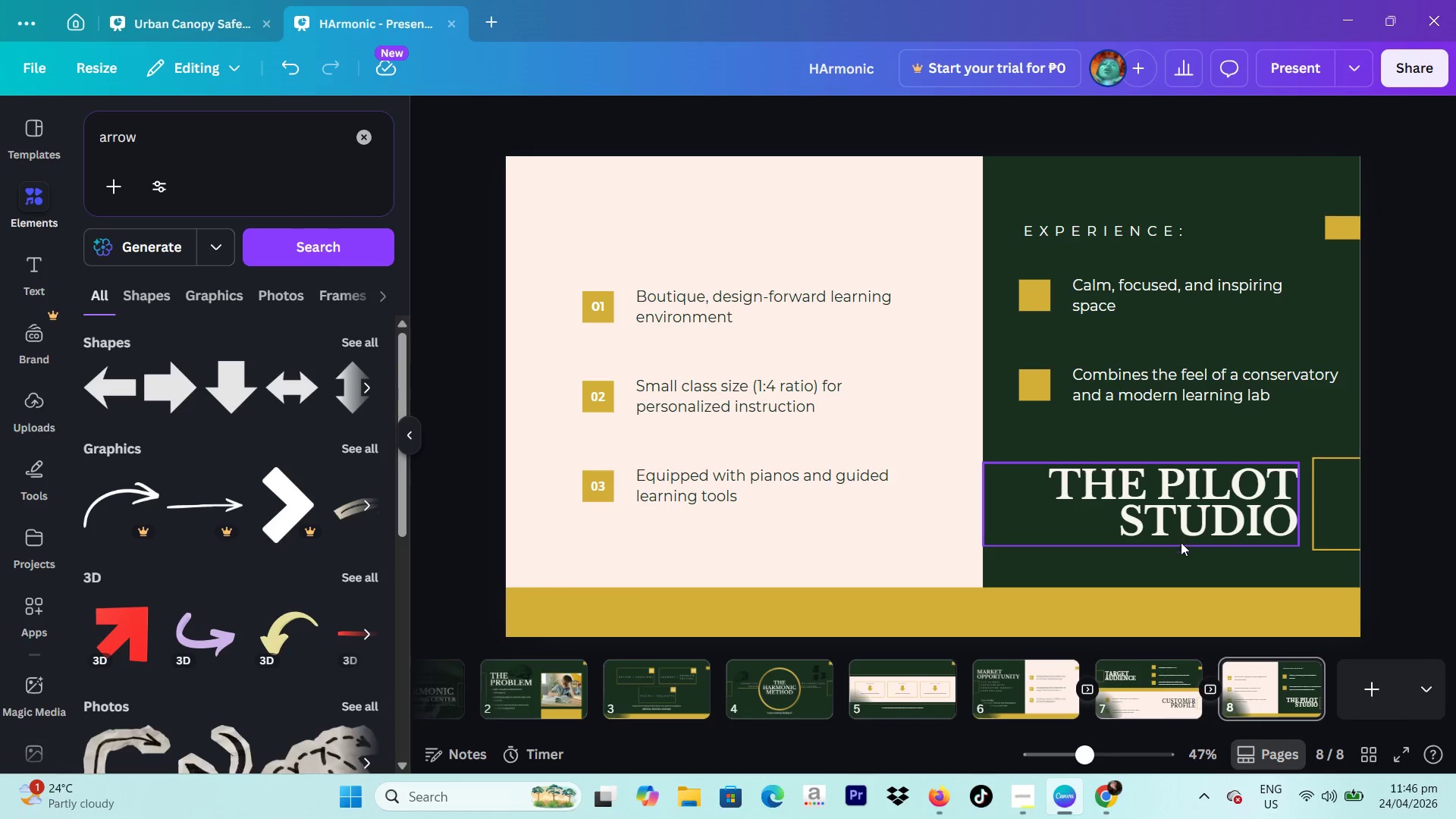 
left_click([1085, 607])
 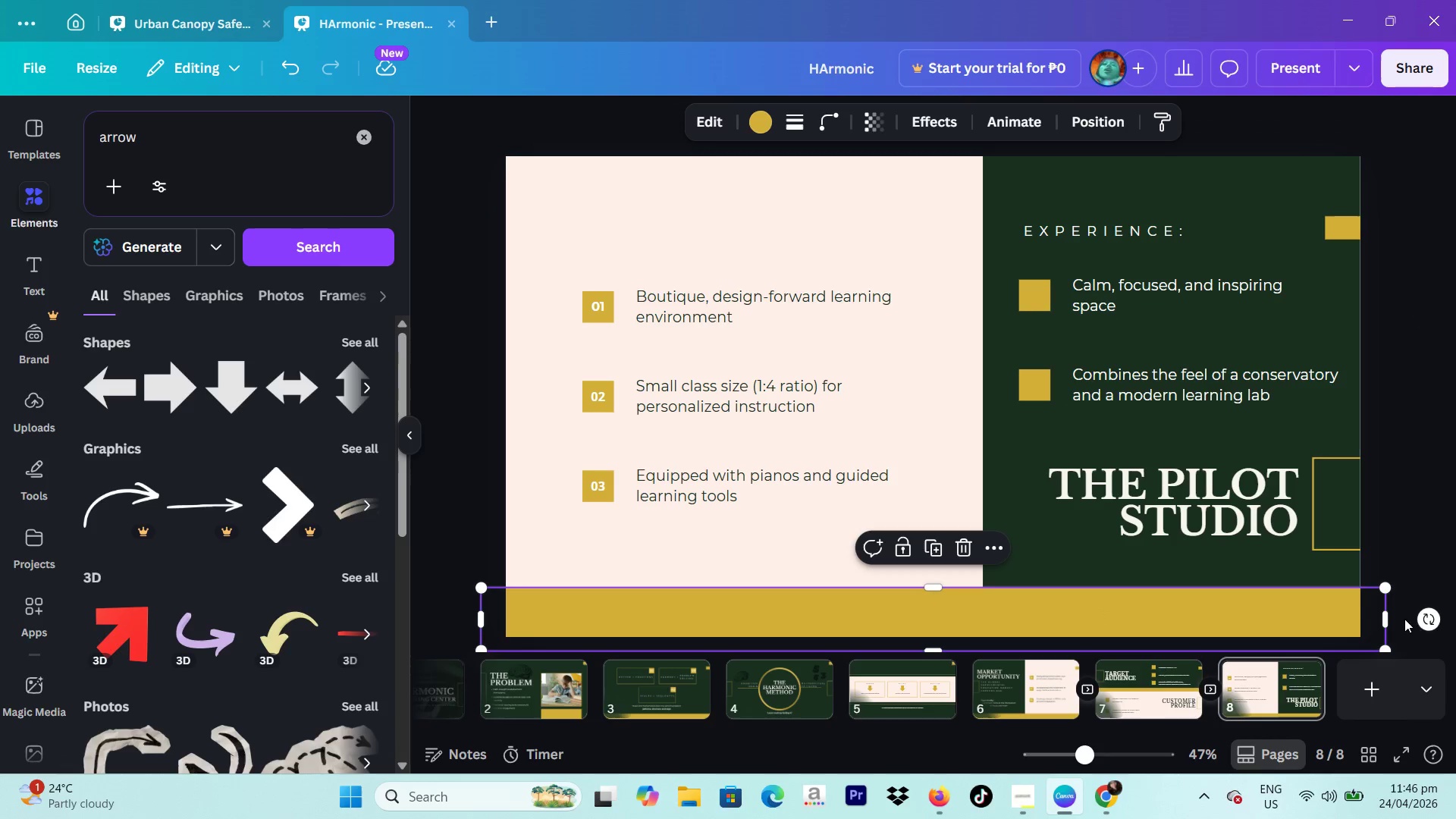 
left_click_drag(start_coordinate=[1432, 619], to_coordinate=[940, 132])
 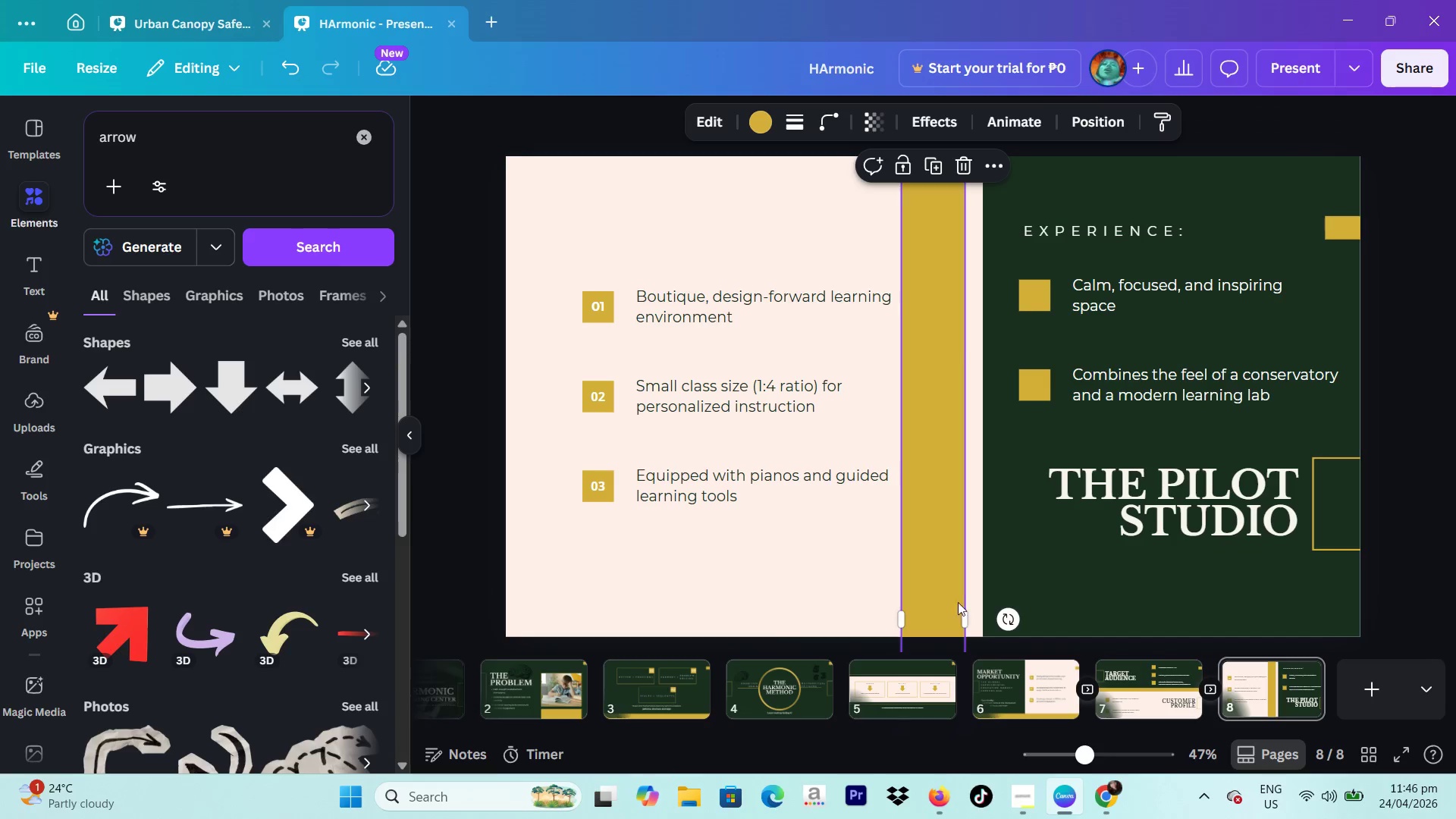 
left_click_drag(start_coordinate=[972, 611], to_coordinate=[921, 601])
 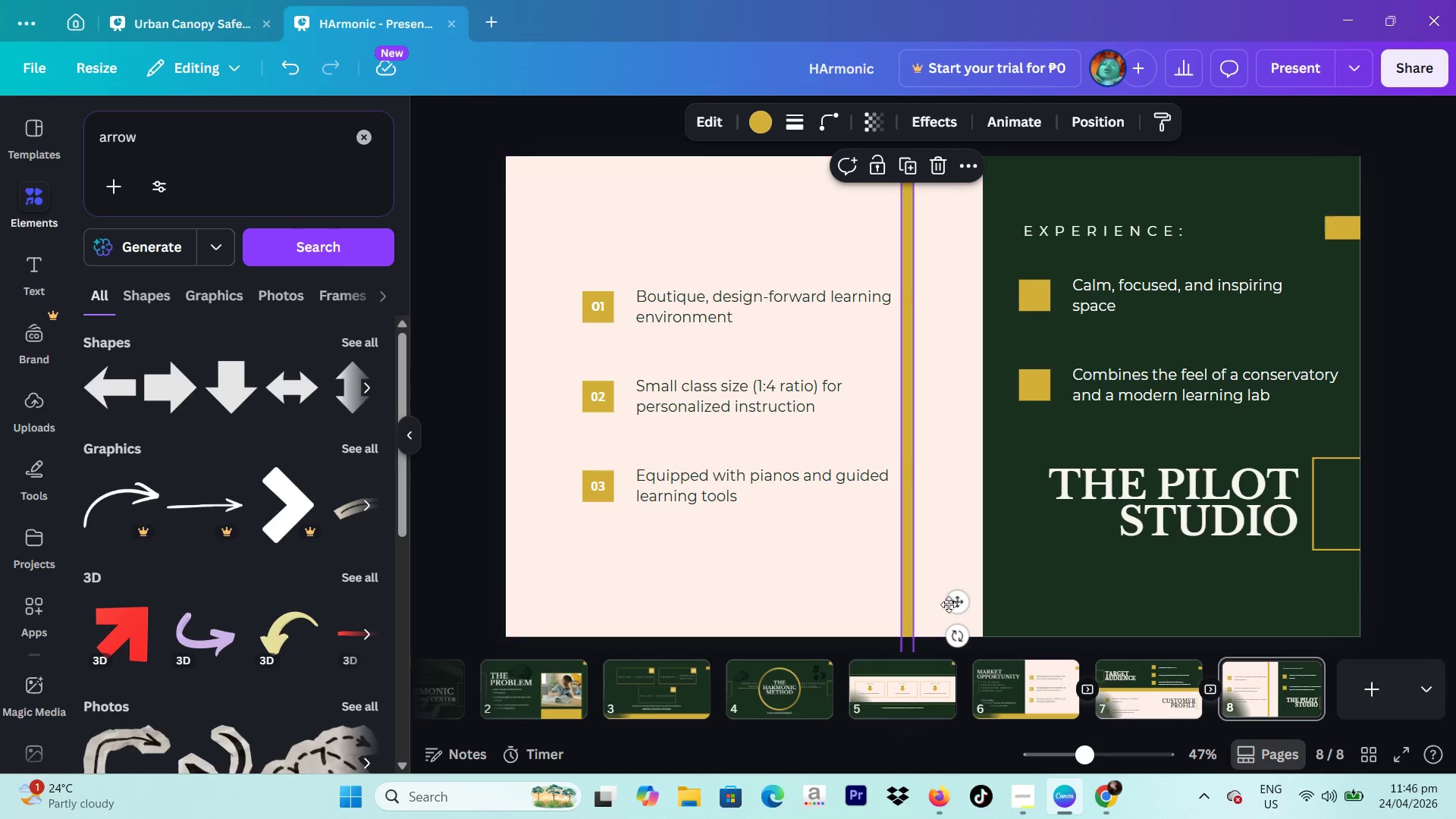 
left_click_drag(start_coordinate=[957, 603], to_coordinate=[990, 540])
 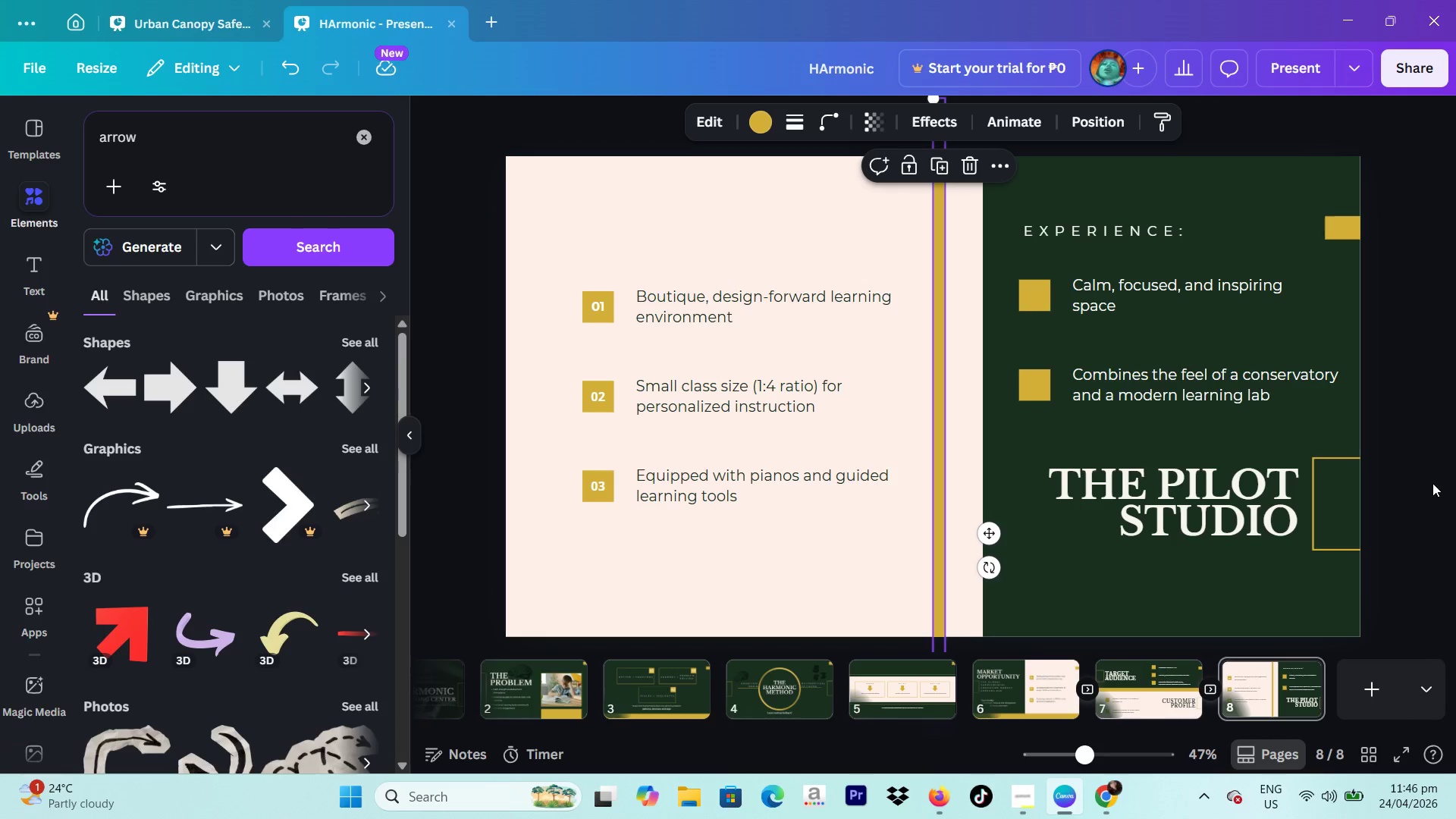 
left_click([1432, 483])
 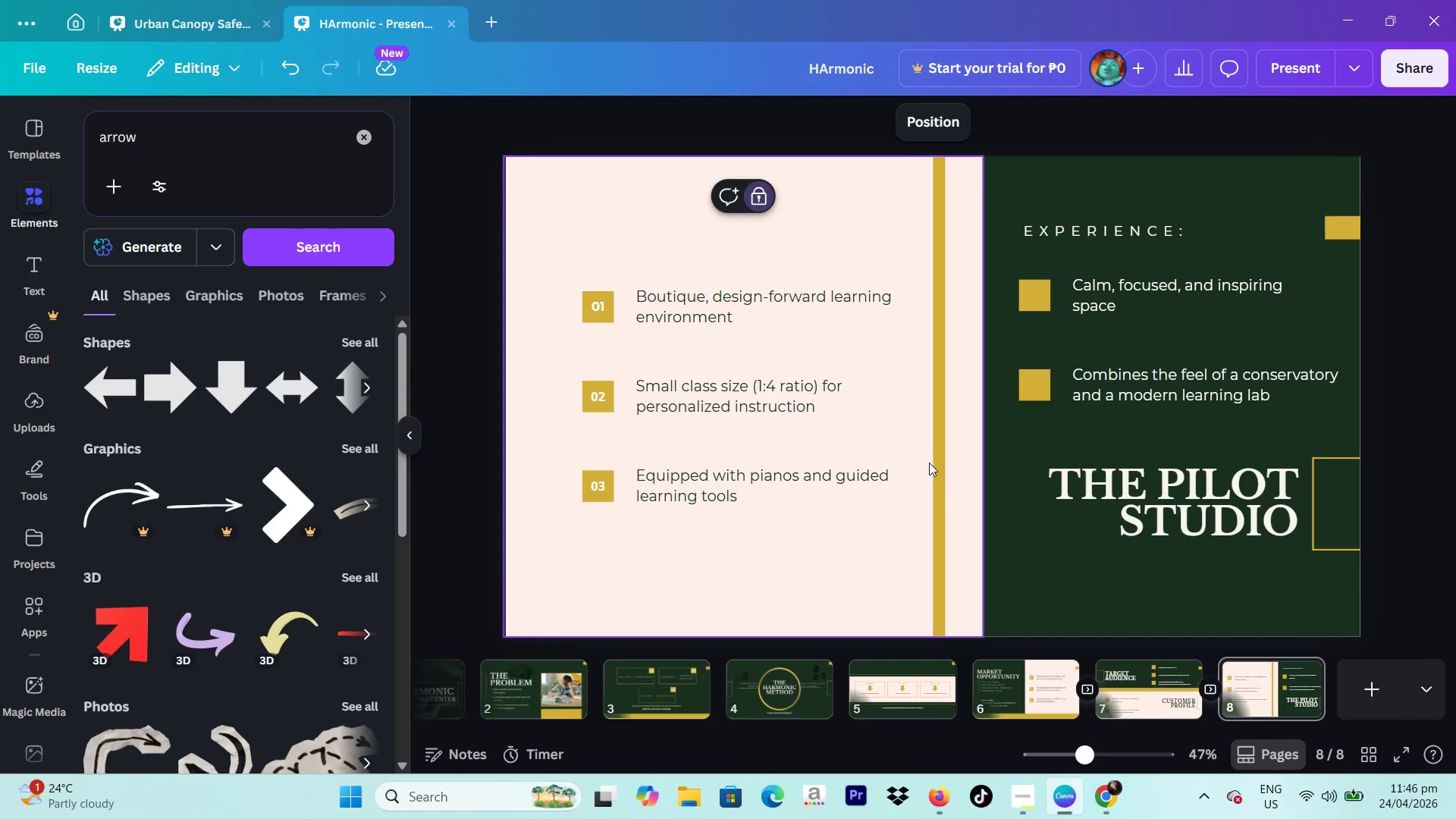 
double_click([936, 462])
 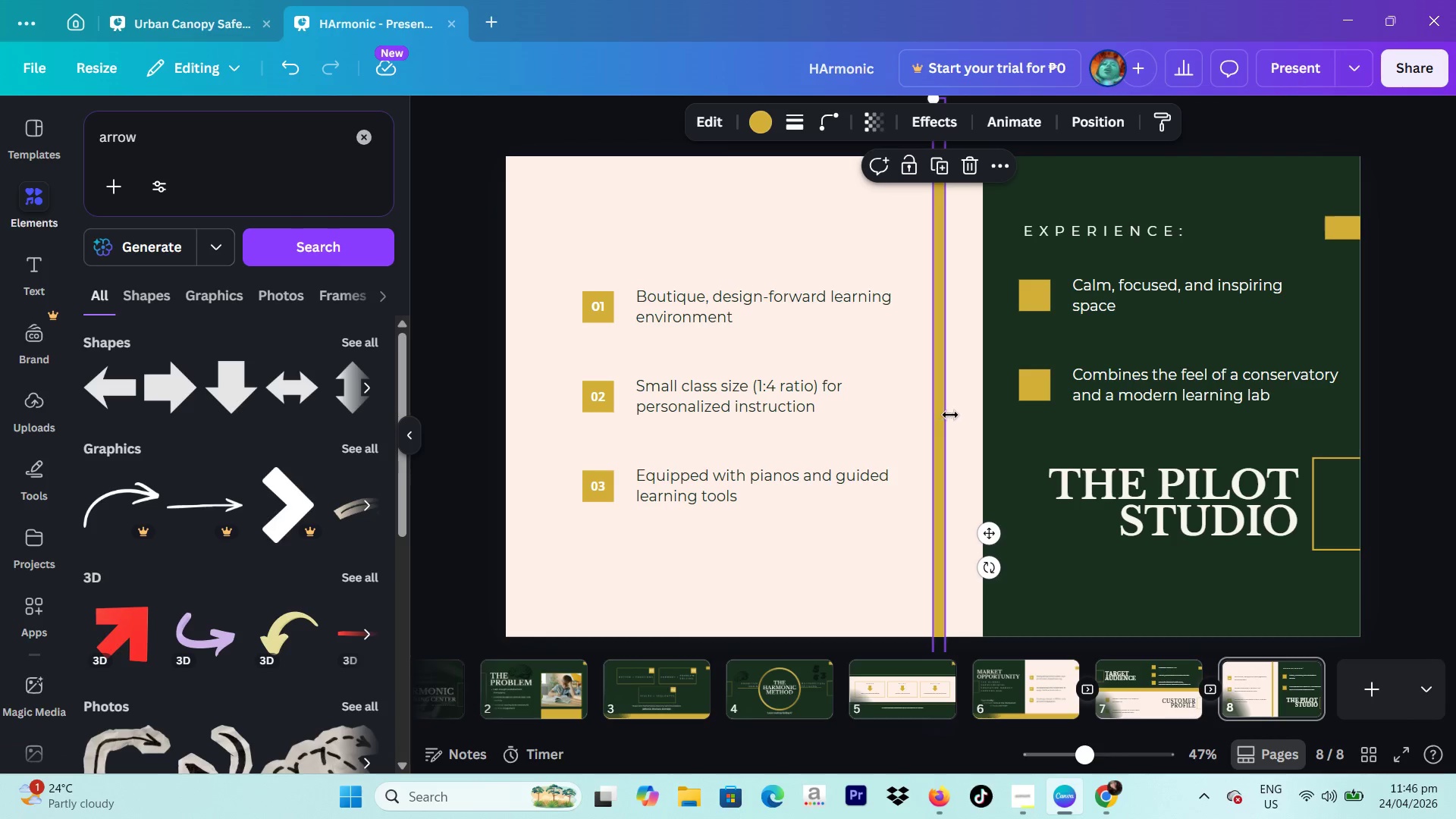 
wait(7.81)
 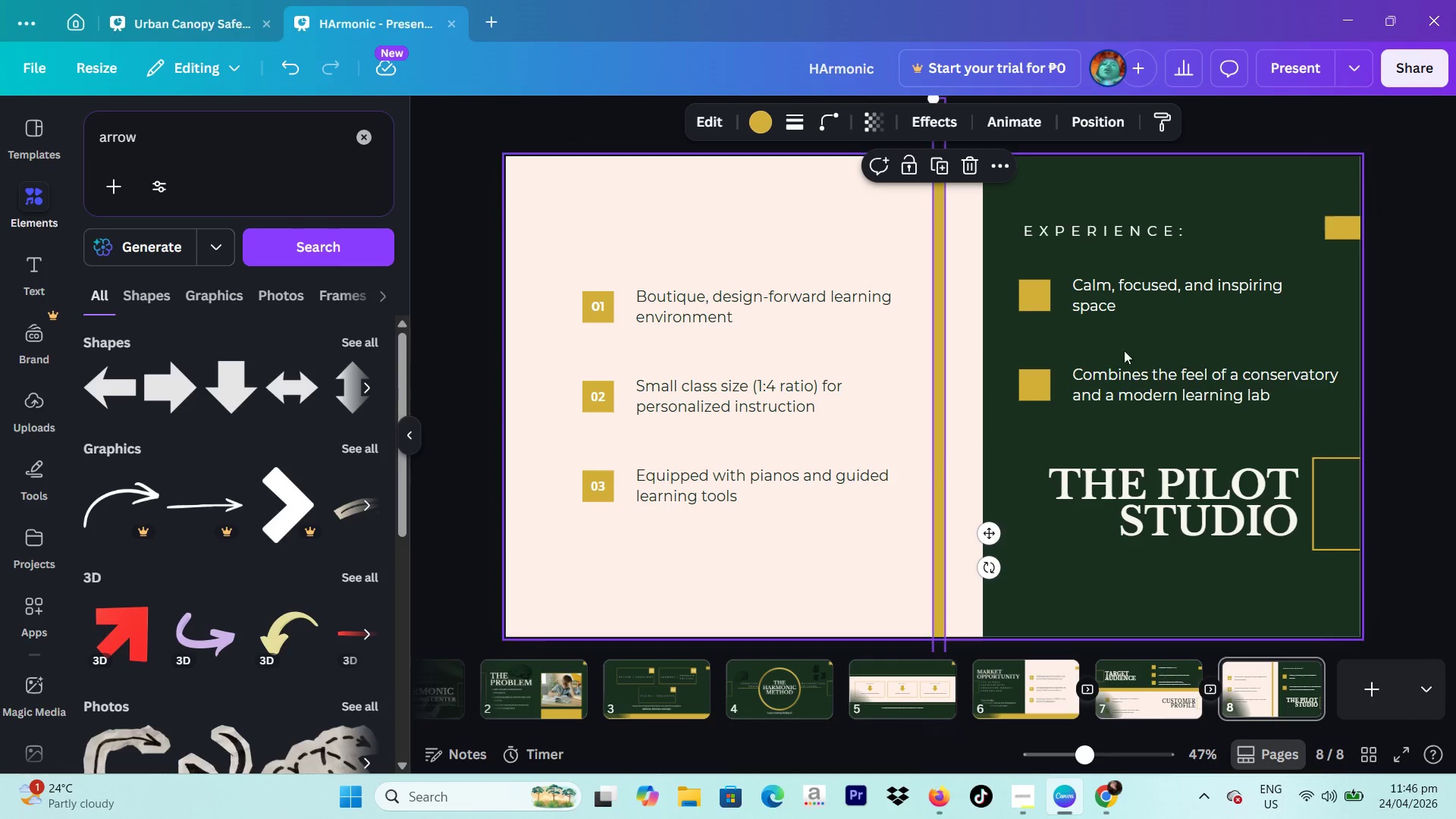 
left_click_drag(start_coordinate=[947, 513], to_coordinate=[935, 513])
 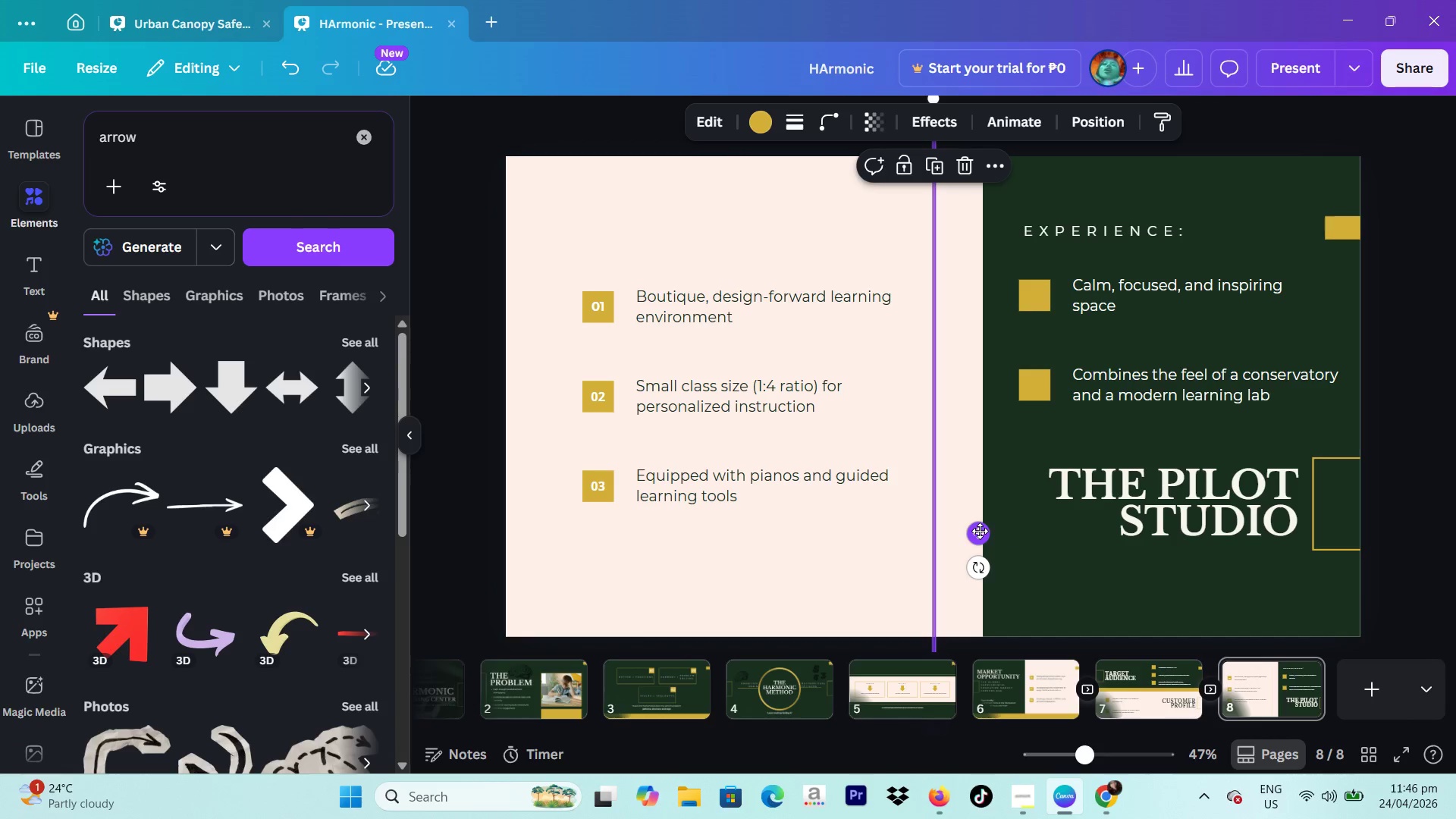 
left_click_drag(start_coordinate=[980, 531], to_coordinate=[1006, 517])
 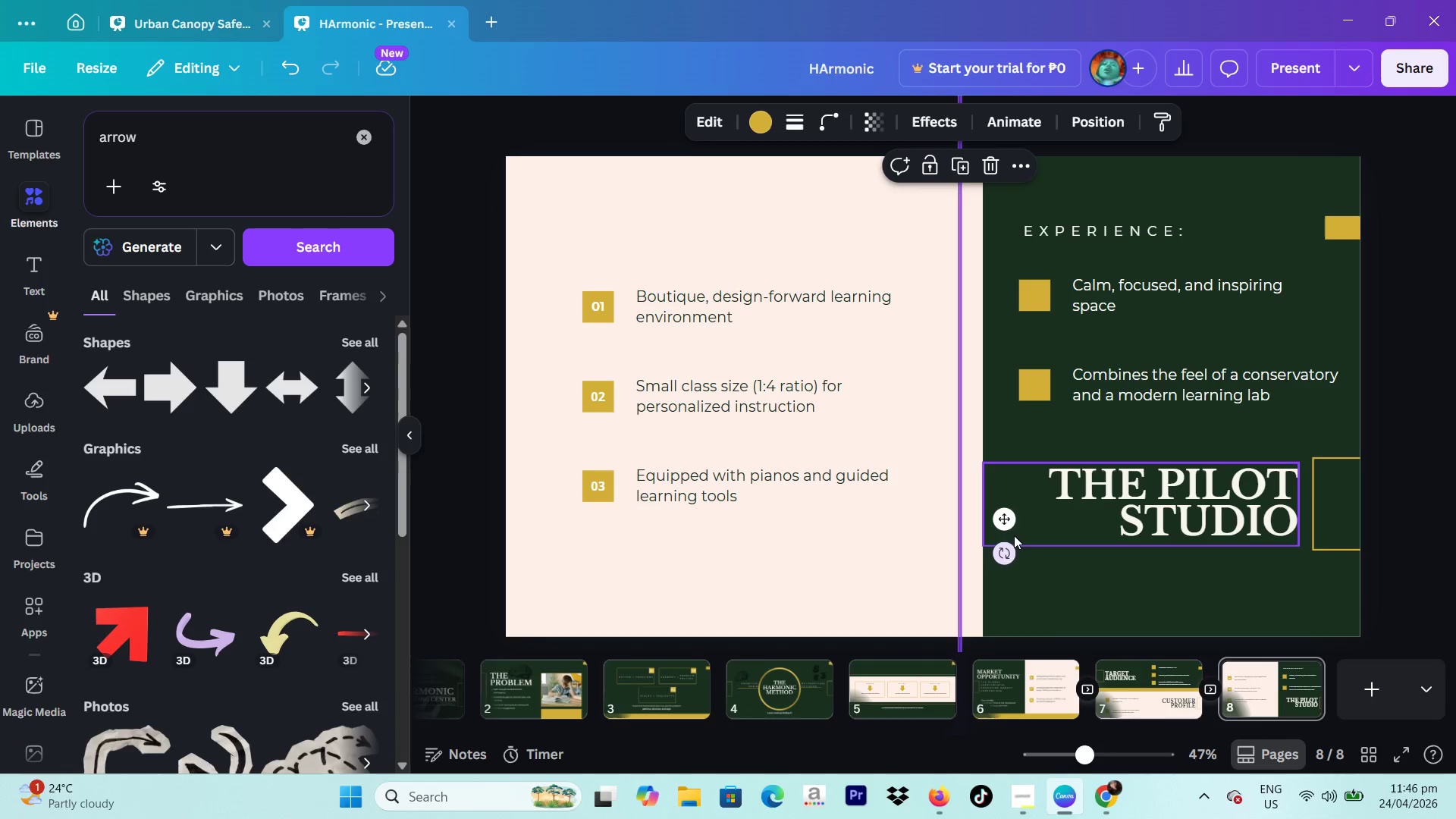 
left_click_drag(start_coordinate=[1010, 526], to_coordinate=[919, 383])
 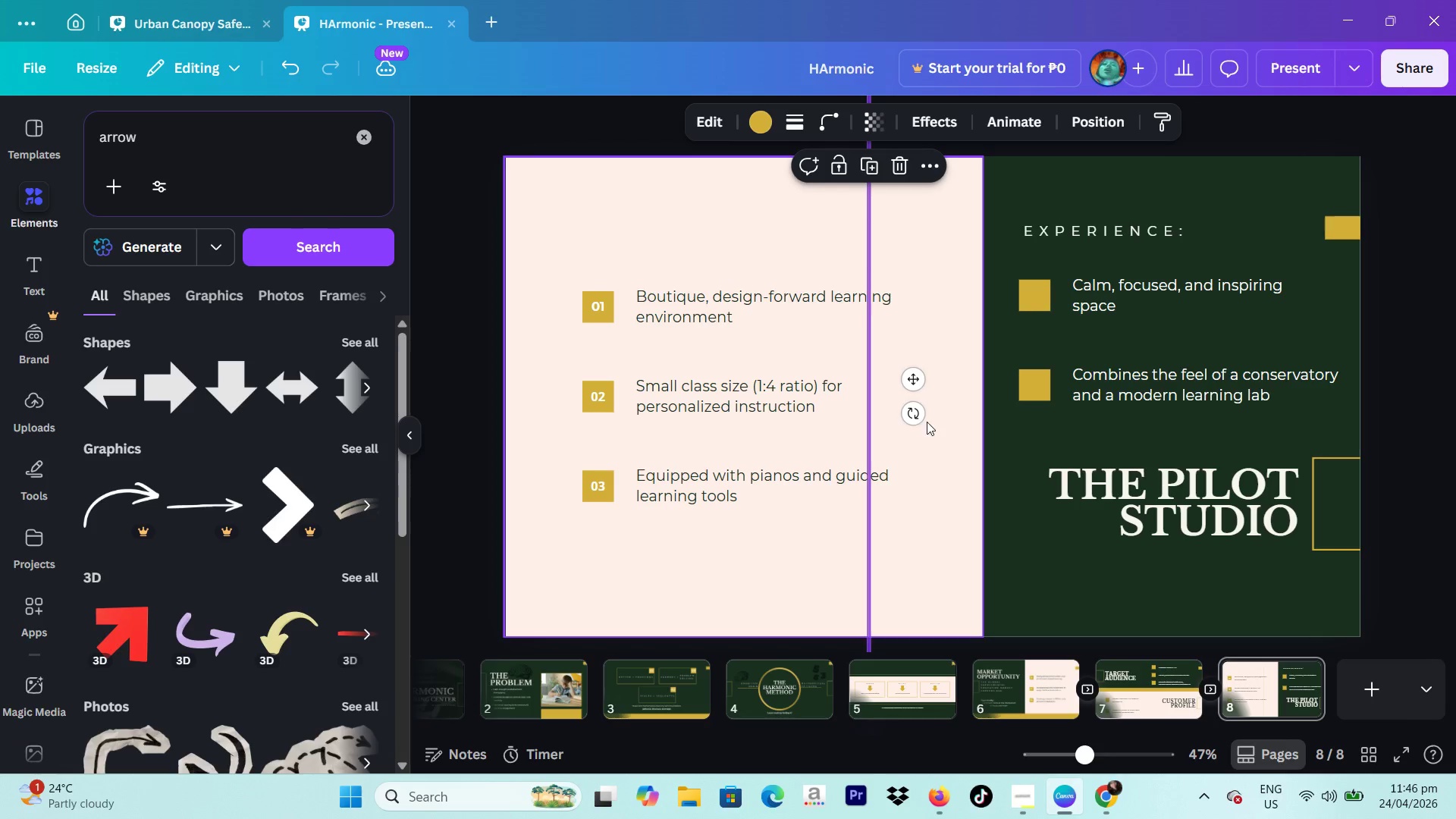 
left_click_drag(start_coordinate=[921, 414], to_coordinate=[871, 482])
 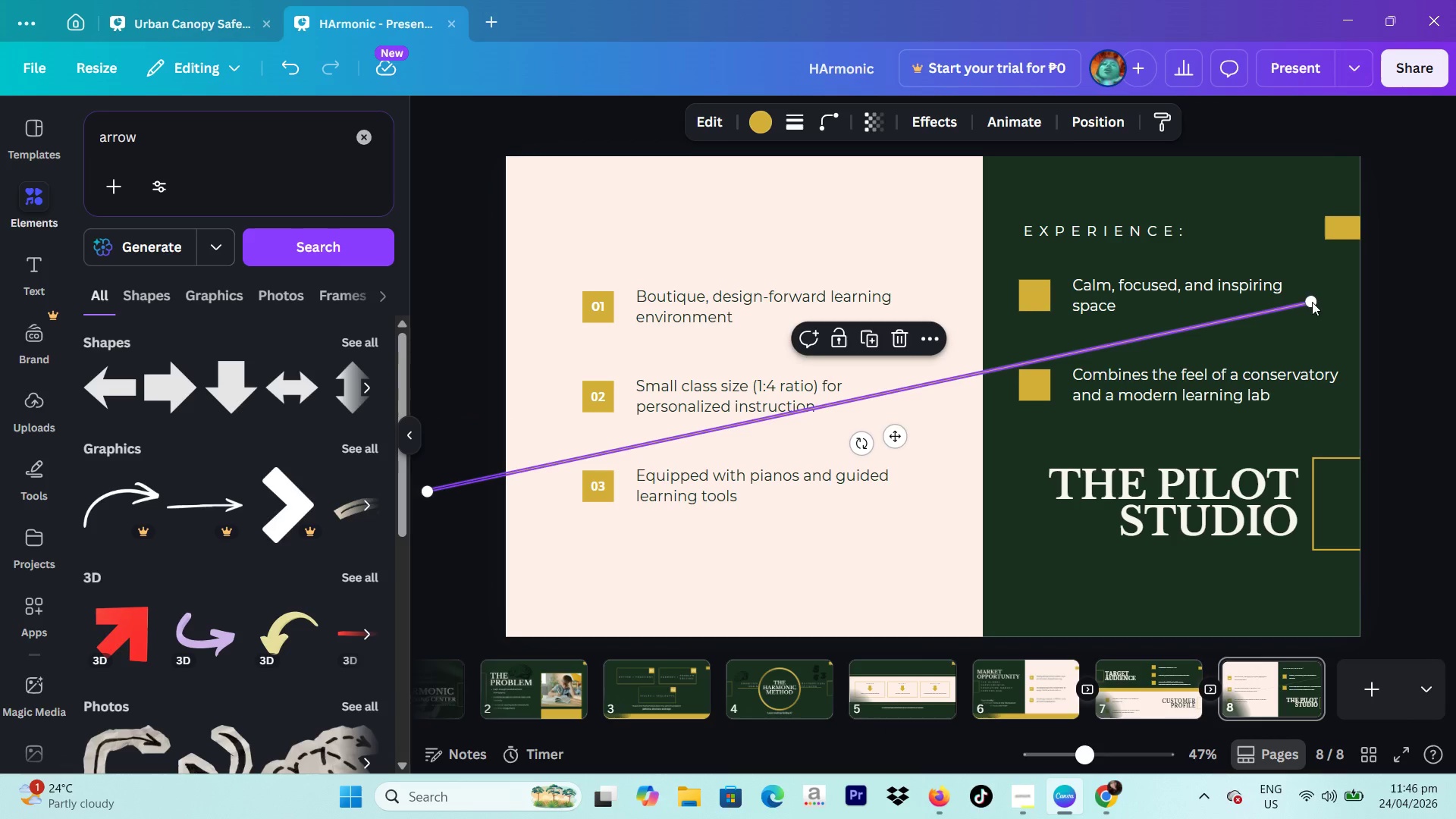 
left_click_drag(start_coordinate=[1312, 302], to_coordinate=[920, 397])
 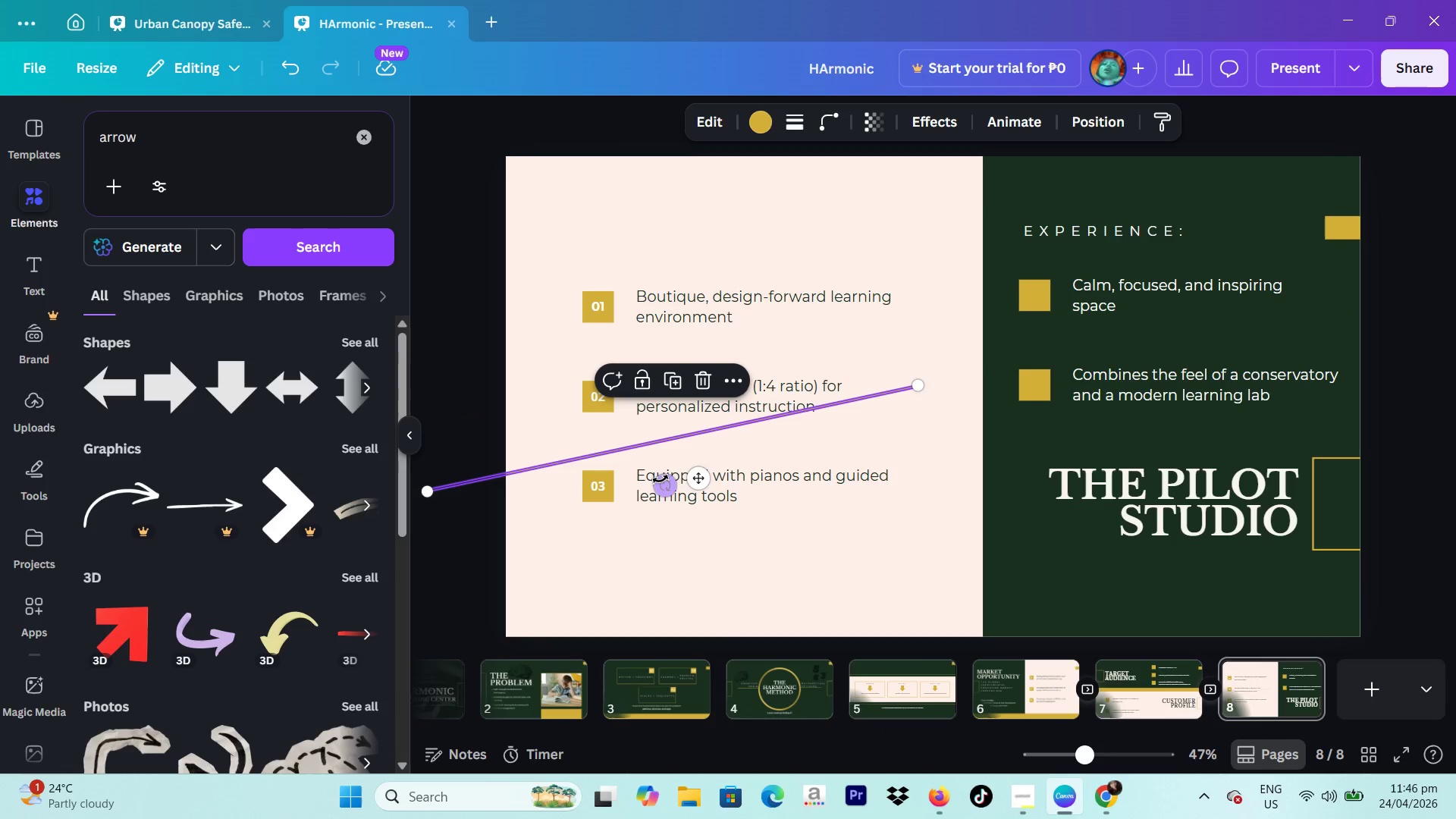 
left_click_drag(start_coordinate=[661, 479], to_coordinate=[792, 459])
 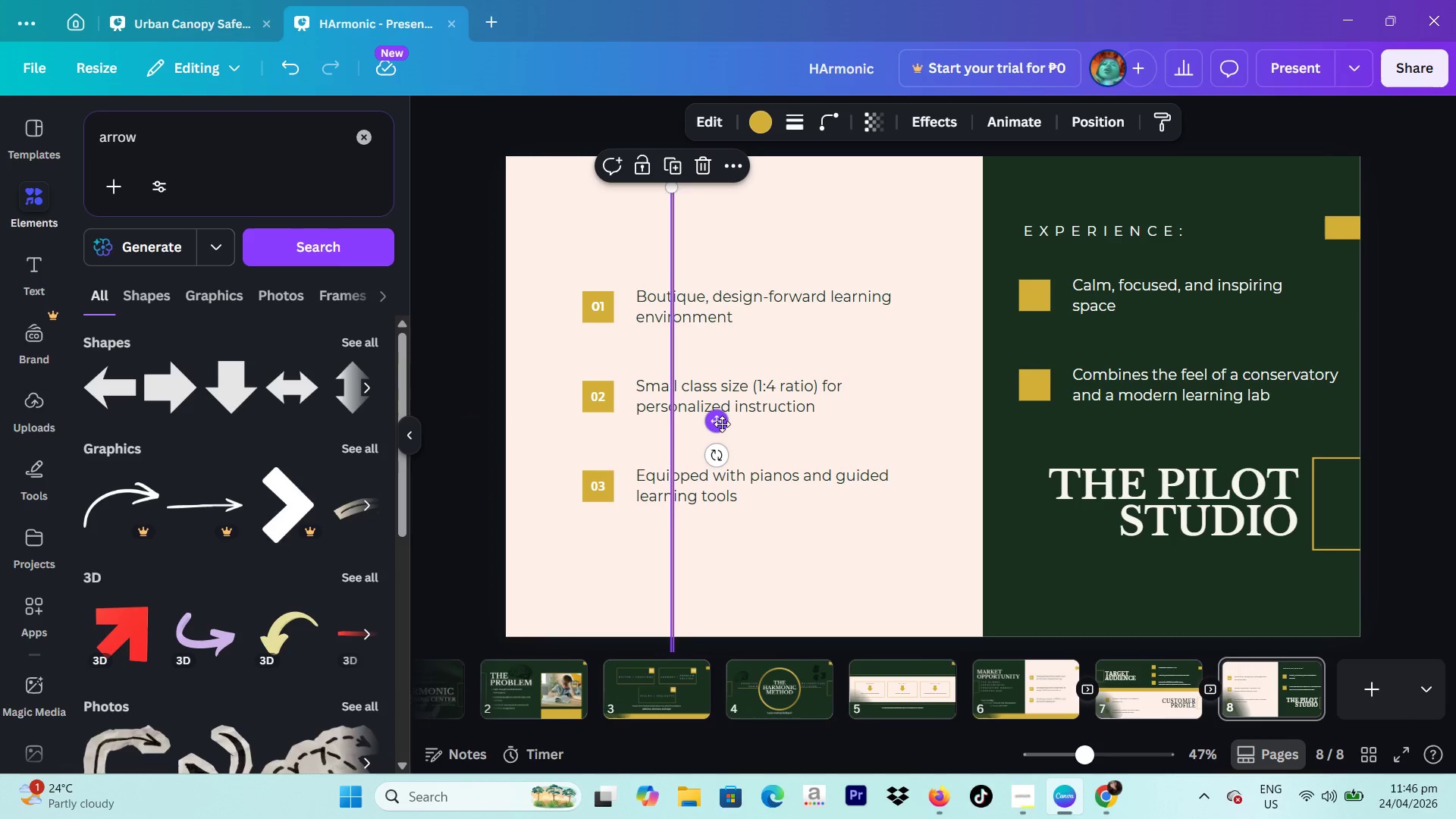 
left_click_drag(start_coordinate=[721, 424], to_coordinate=[1022, 338])
 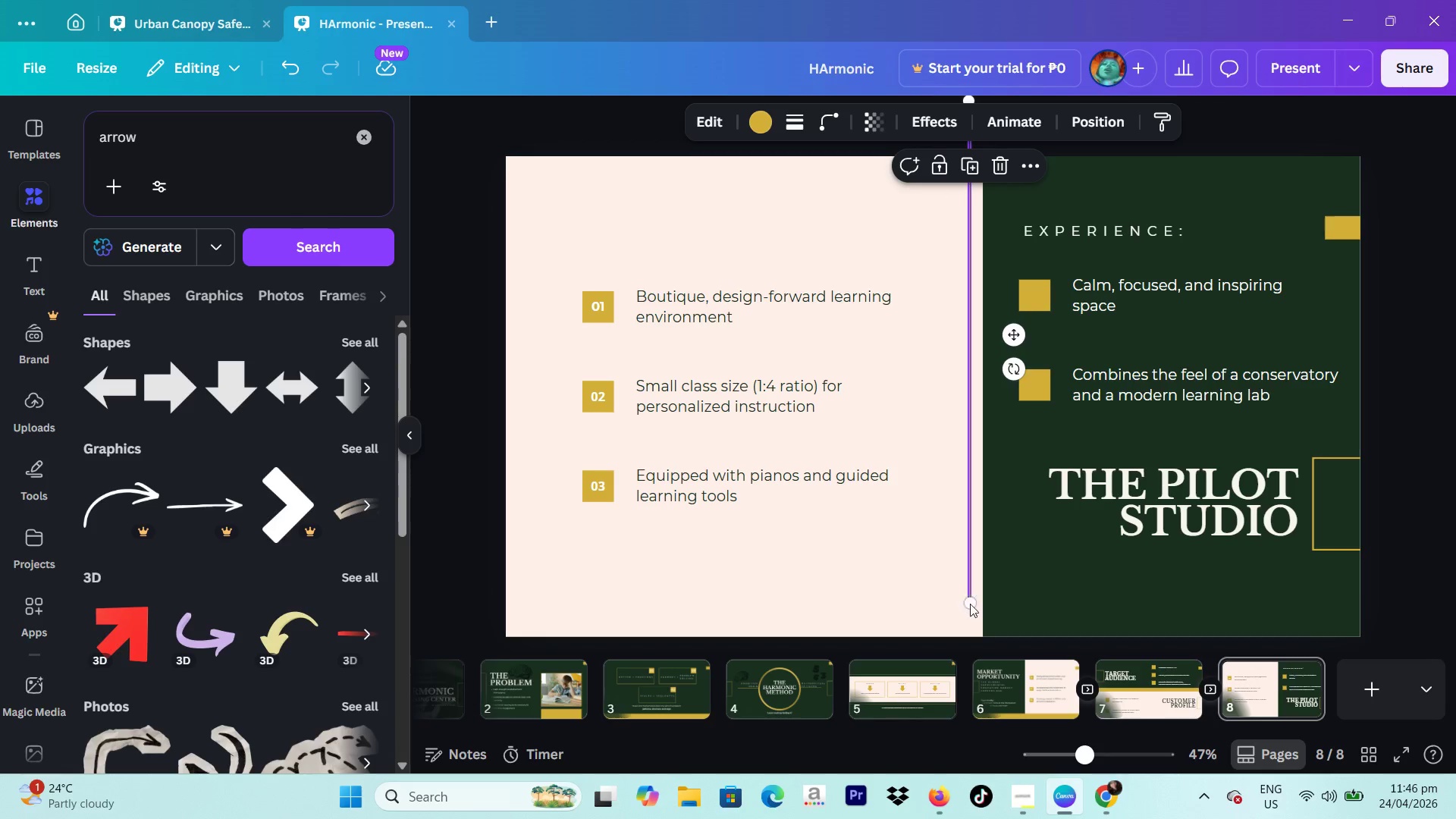 
left_click_drag(start_coordinate=[971, 605], to_coordinate=[971, 426])
 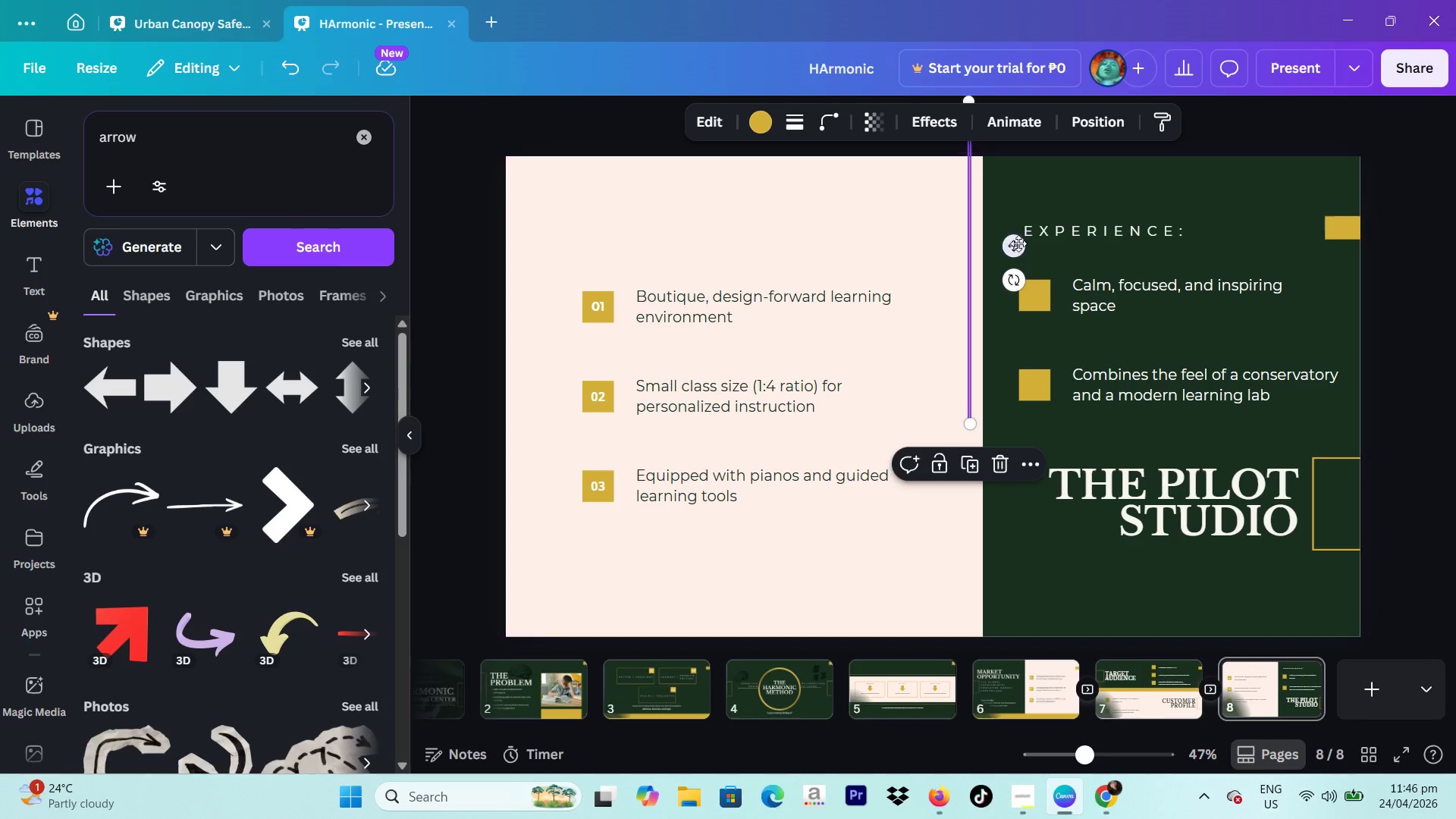 
left_click_drag(start_coordinate=[1015, 243], to_coordinate=[1010, 342])
 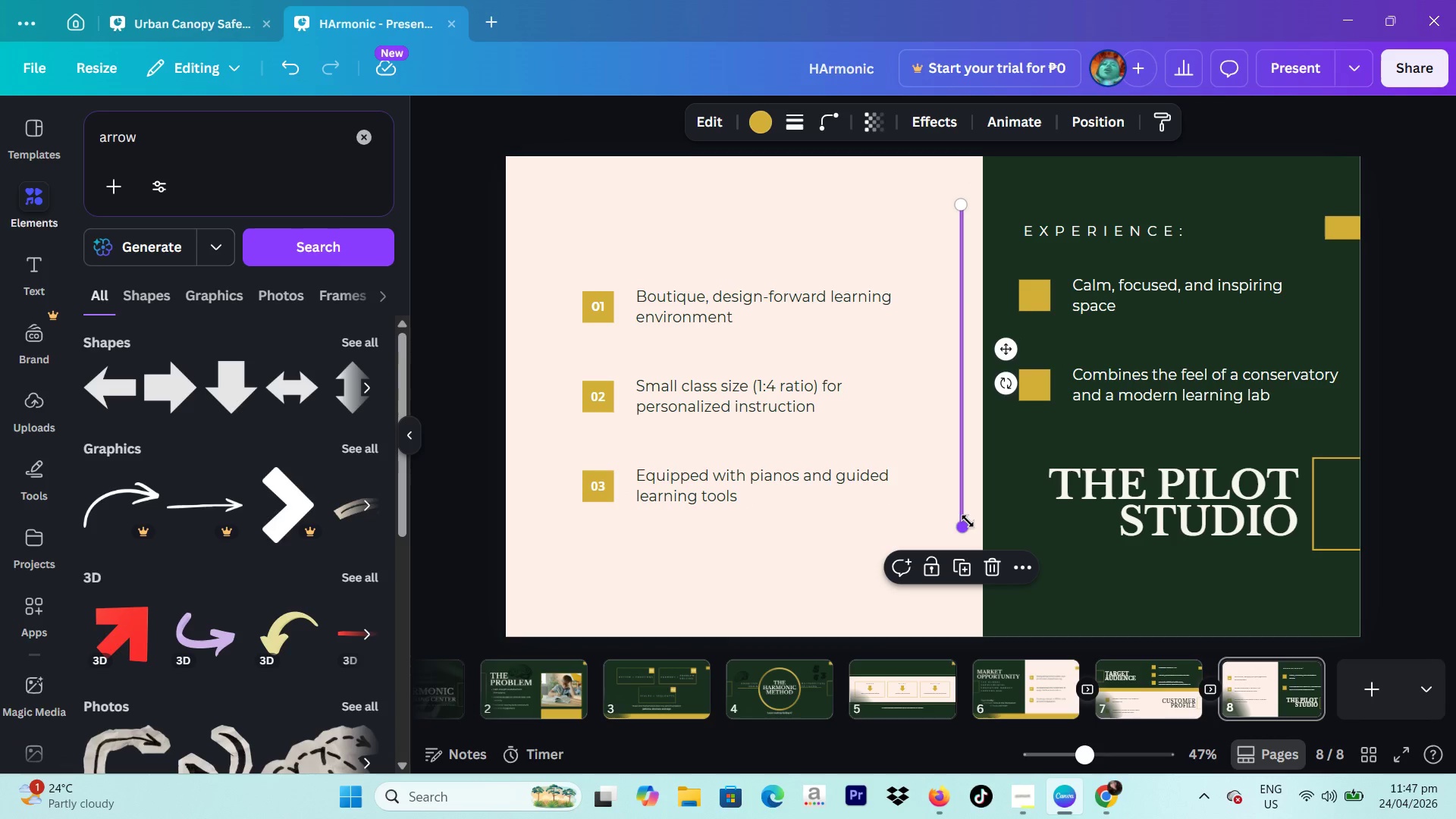 
left_click_drag(start_coordinate=[968, 521], to_coordinate=[967, 582])
 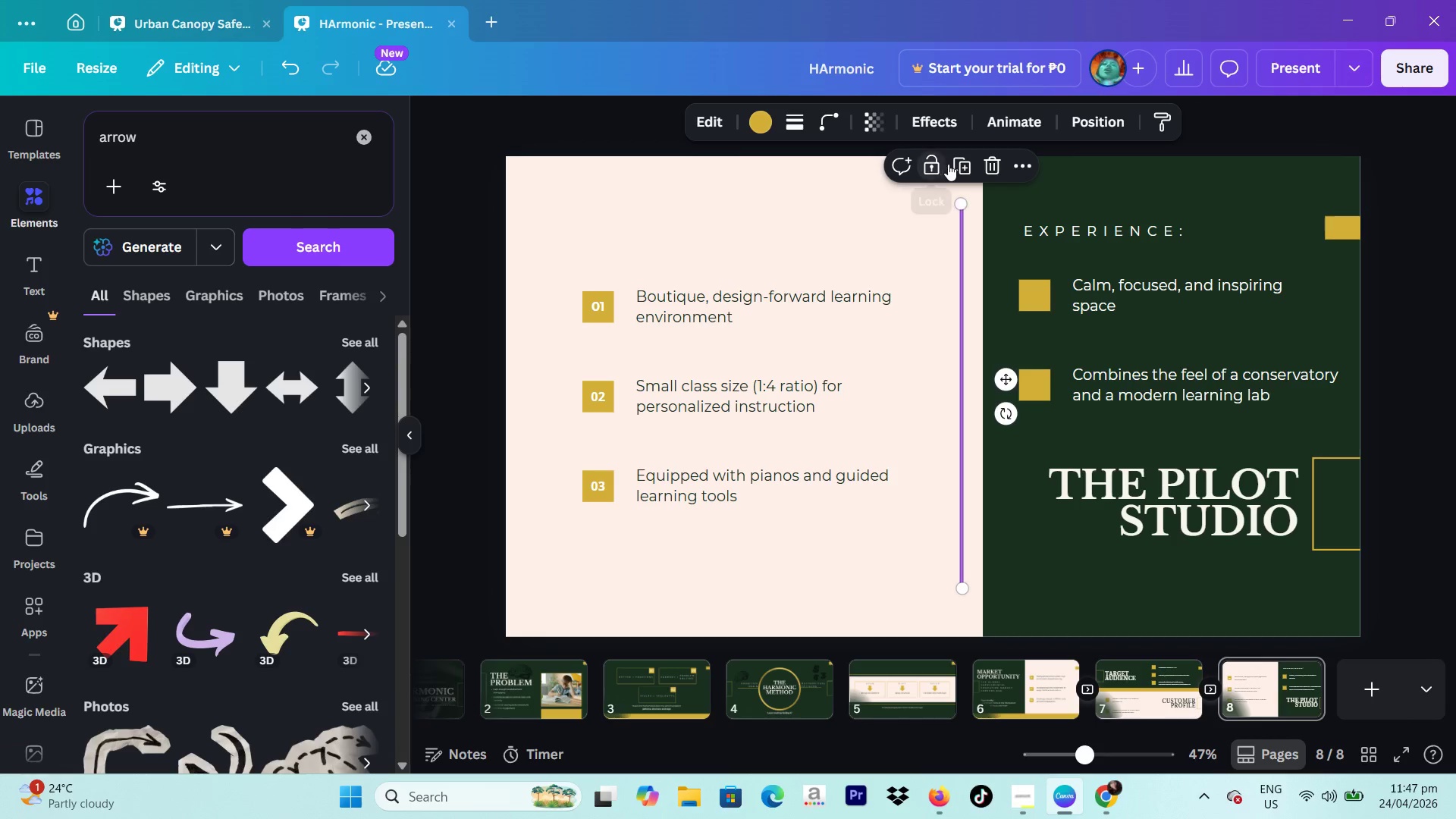 
left_click([965, 163])
 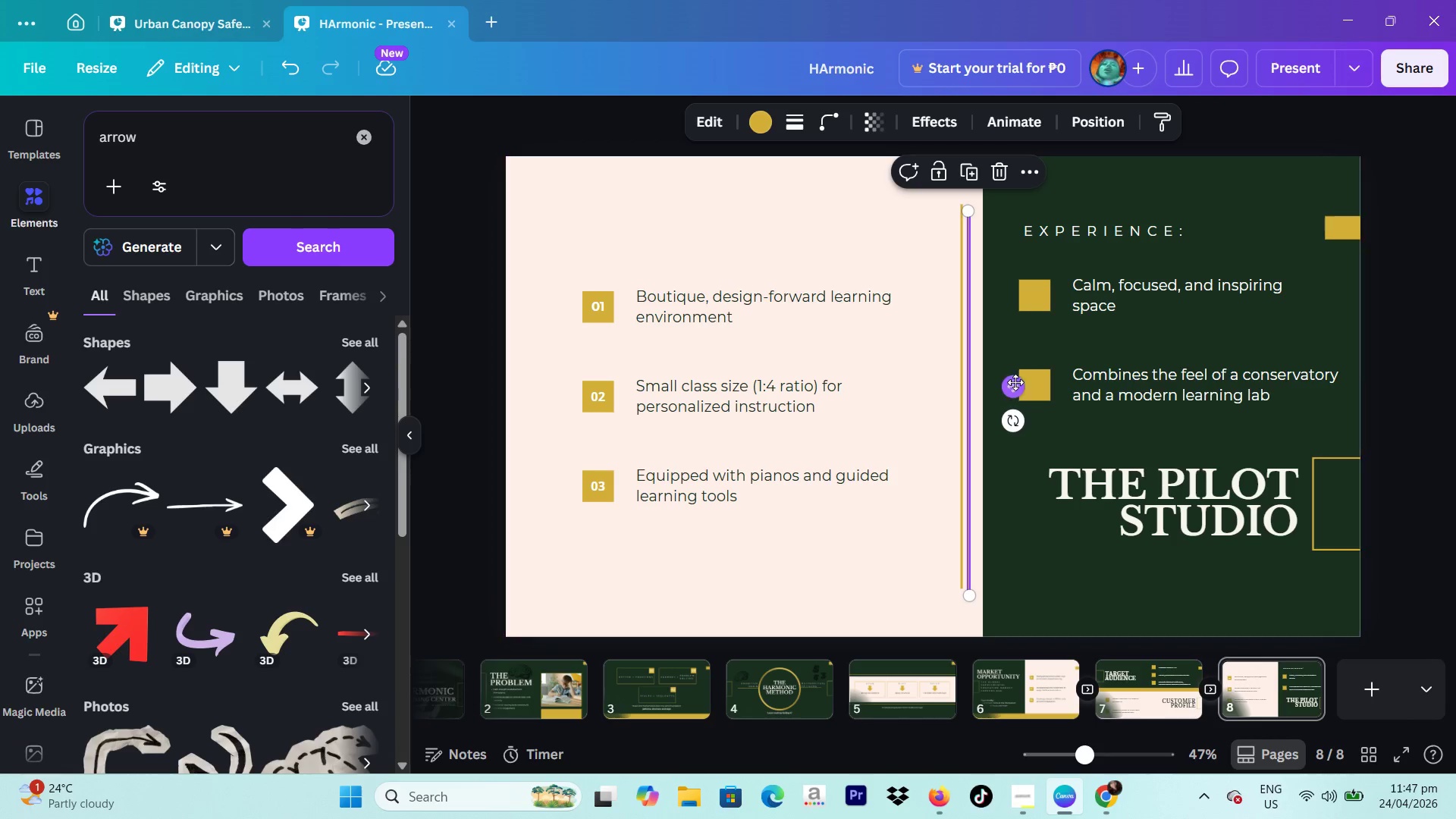 
left_click_drag(start_coordinate=[1015, 384], to_coordinate=[601, 374])
 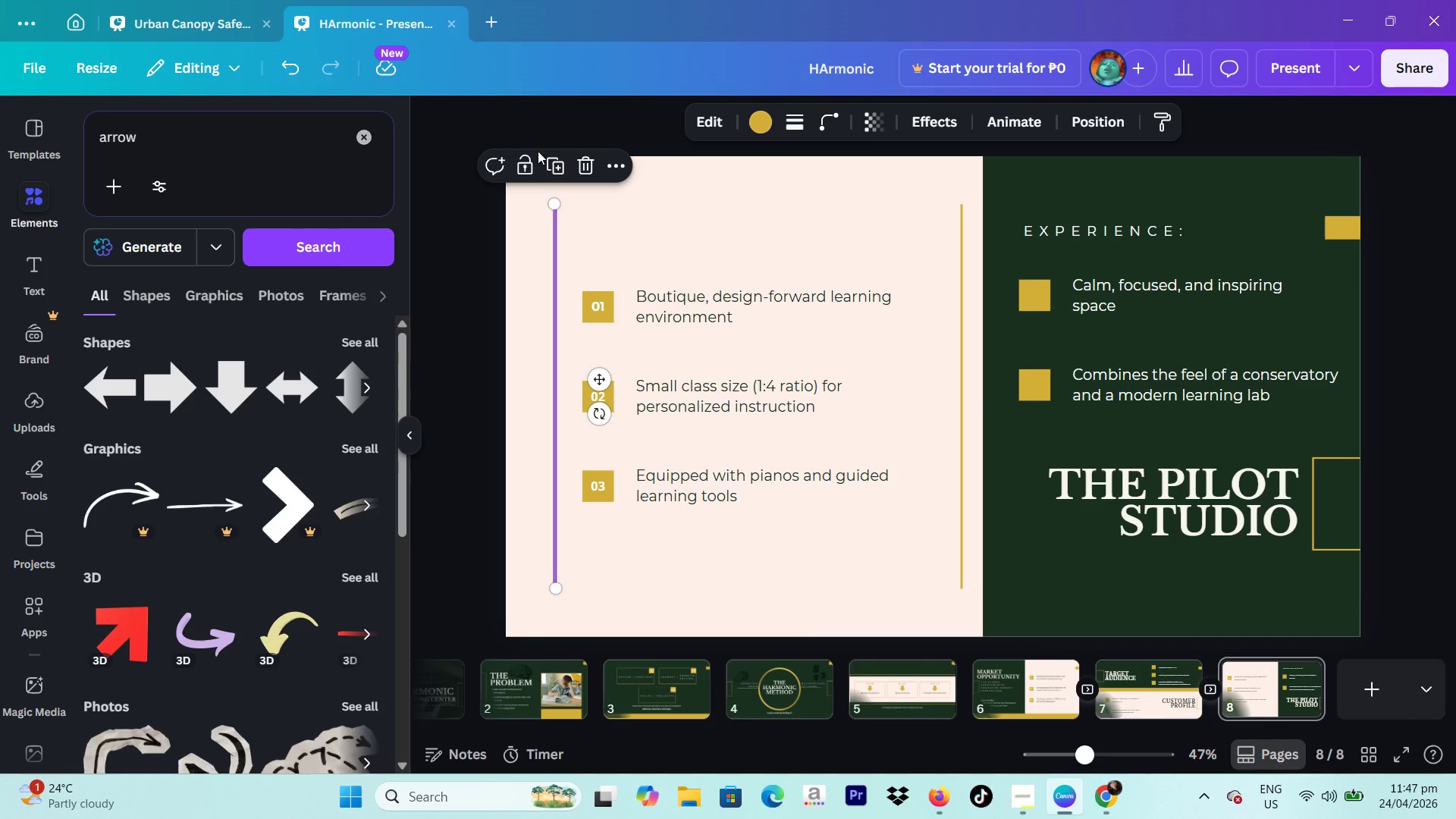 
left_click([543, 166])
 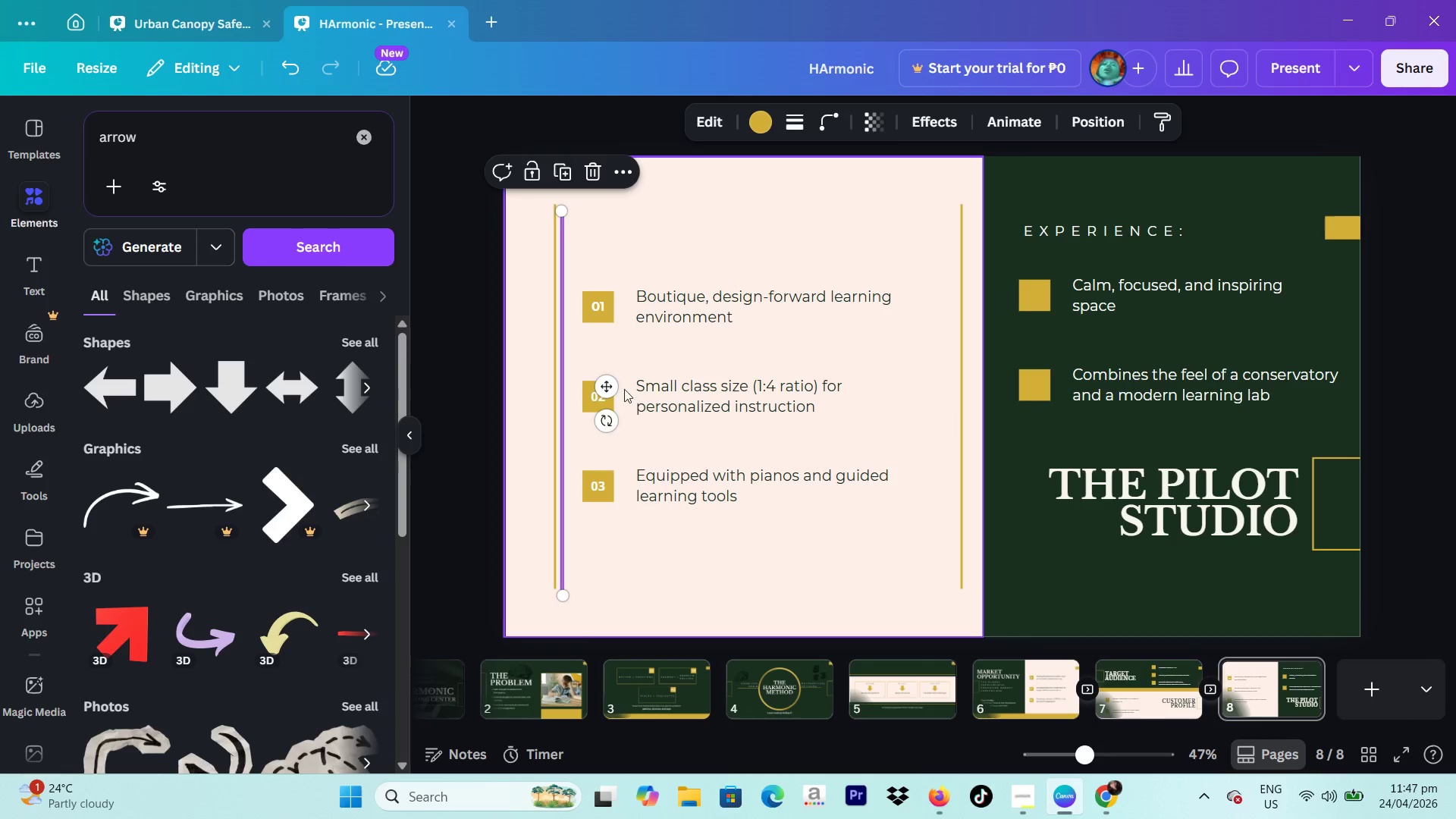 
left_click_drag(start_coordinate=[606, 384], to_coordinate=[751, 387])
 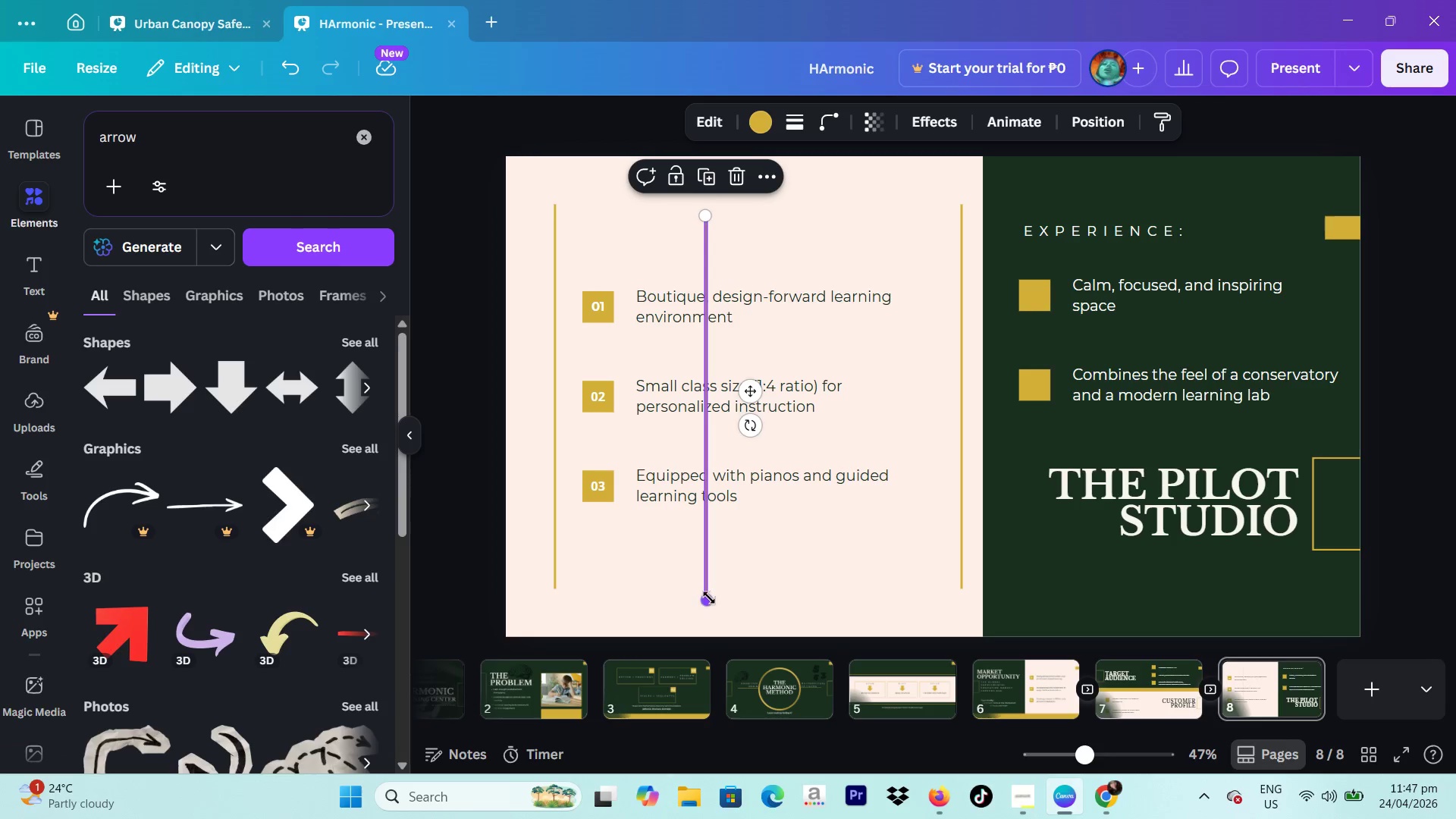 
left_click_drag(start_coordinate=[709, 598], to_coordinate=[561, 582])
 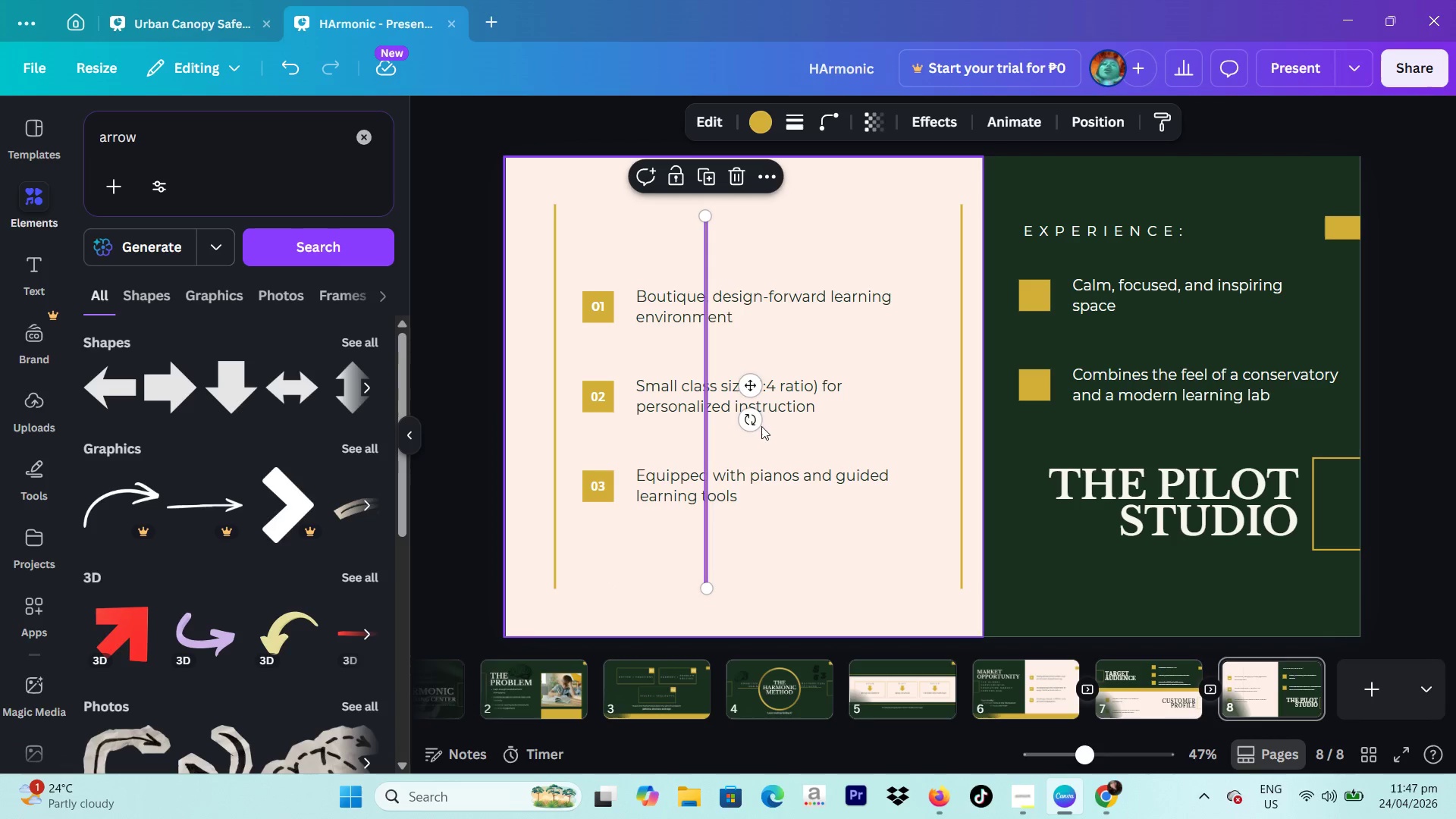 
left_click_drag(start_coordinate=[754, 417], to_coordinate=[692, 517])
 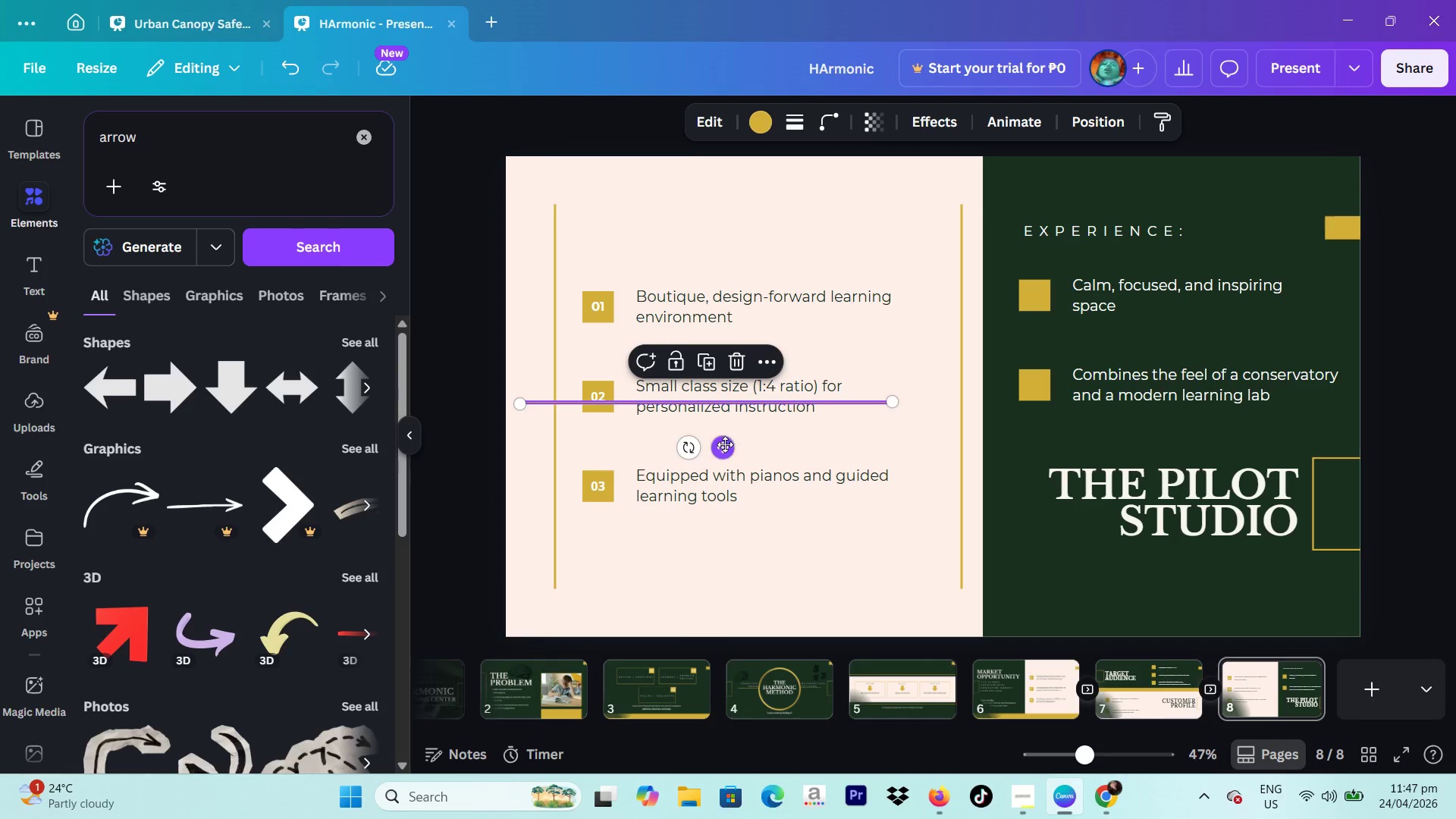 
left_click_drag(start_coordinate=[724, 446], to_coordinate=[756, 630])
 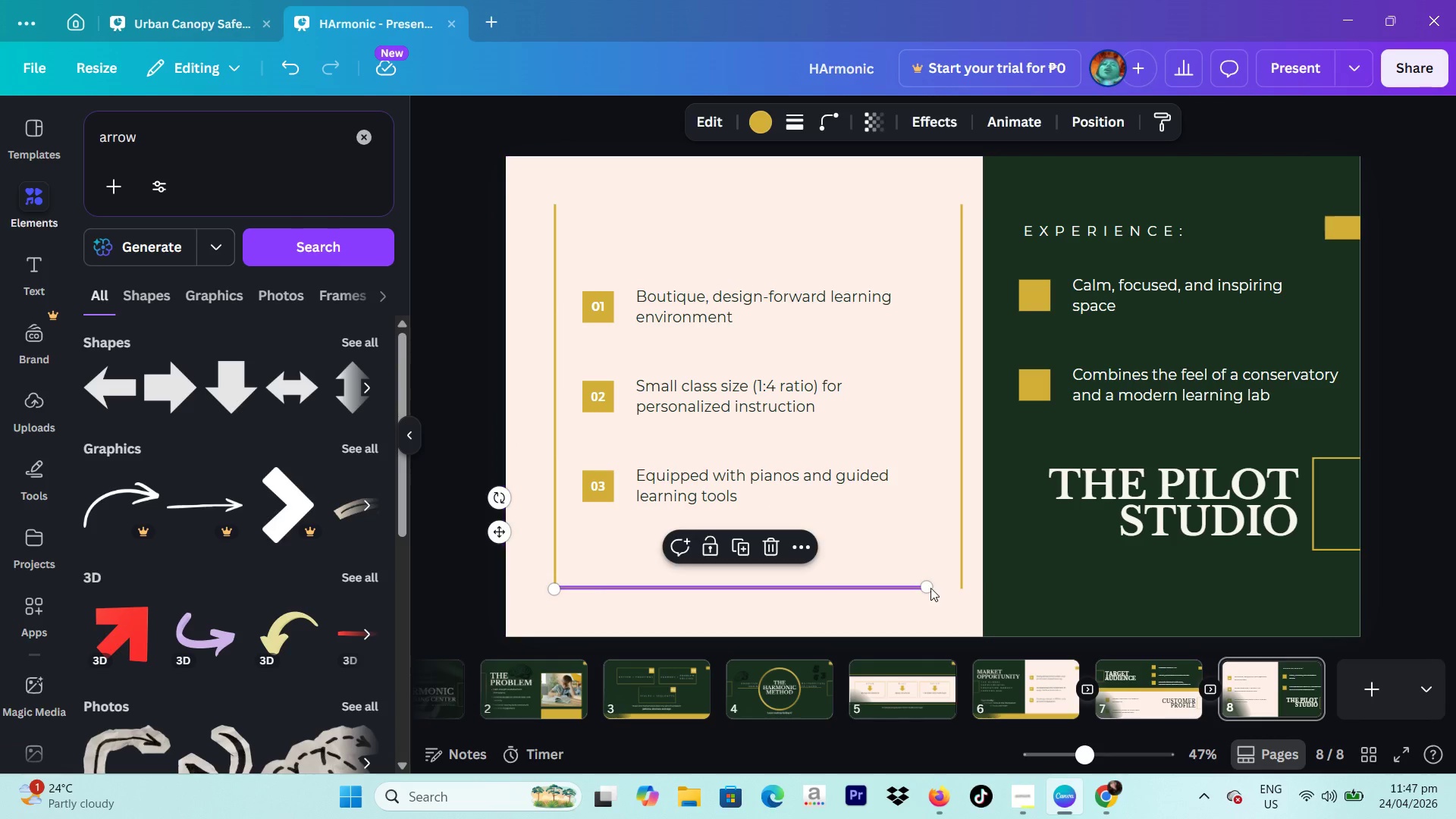 
left_click_drag(start_coordinate=[928, 586], to_coordinate=[966, 586])
 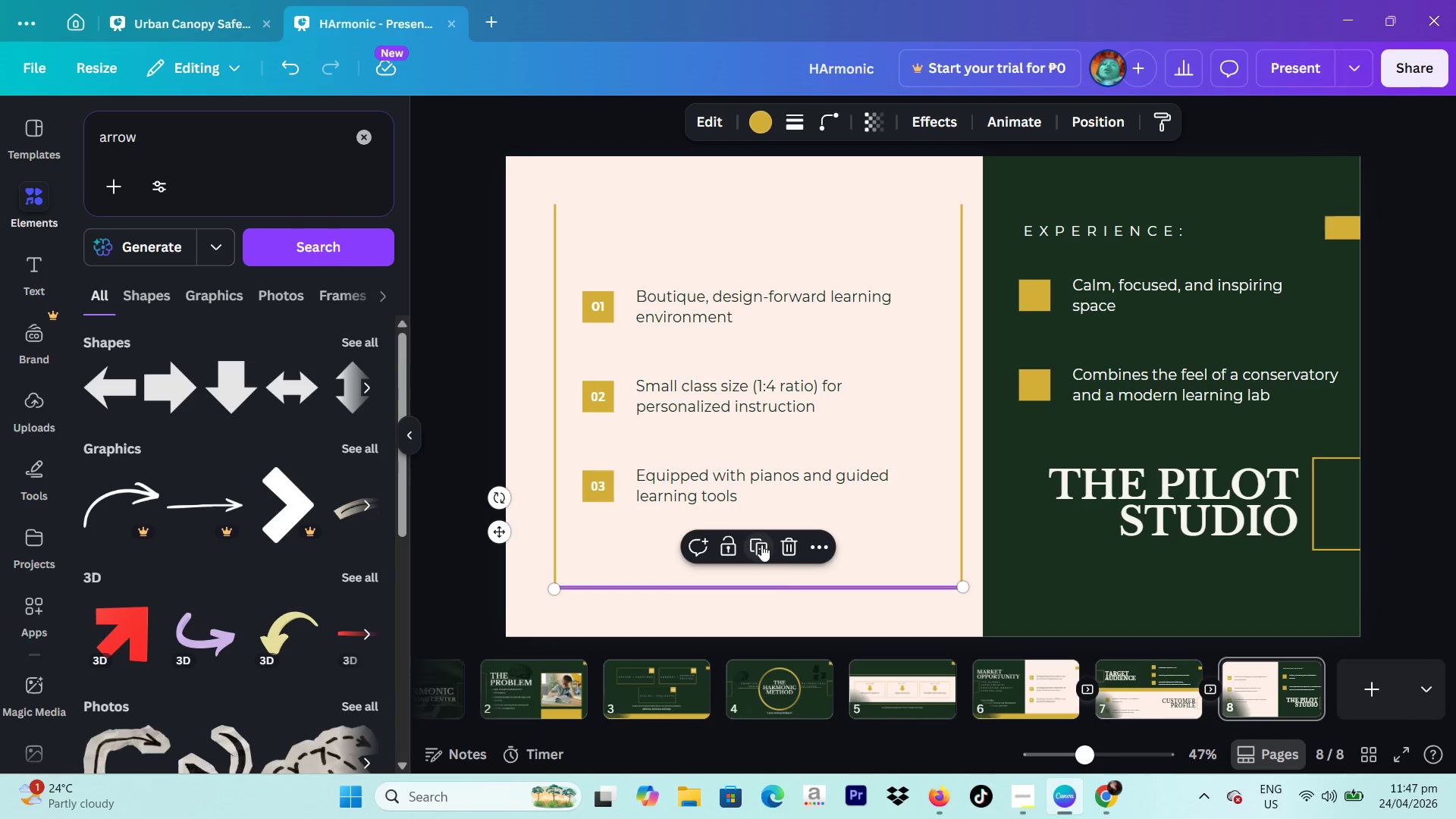 
left_click([761, 544])
 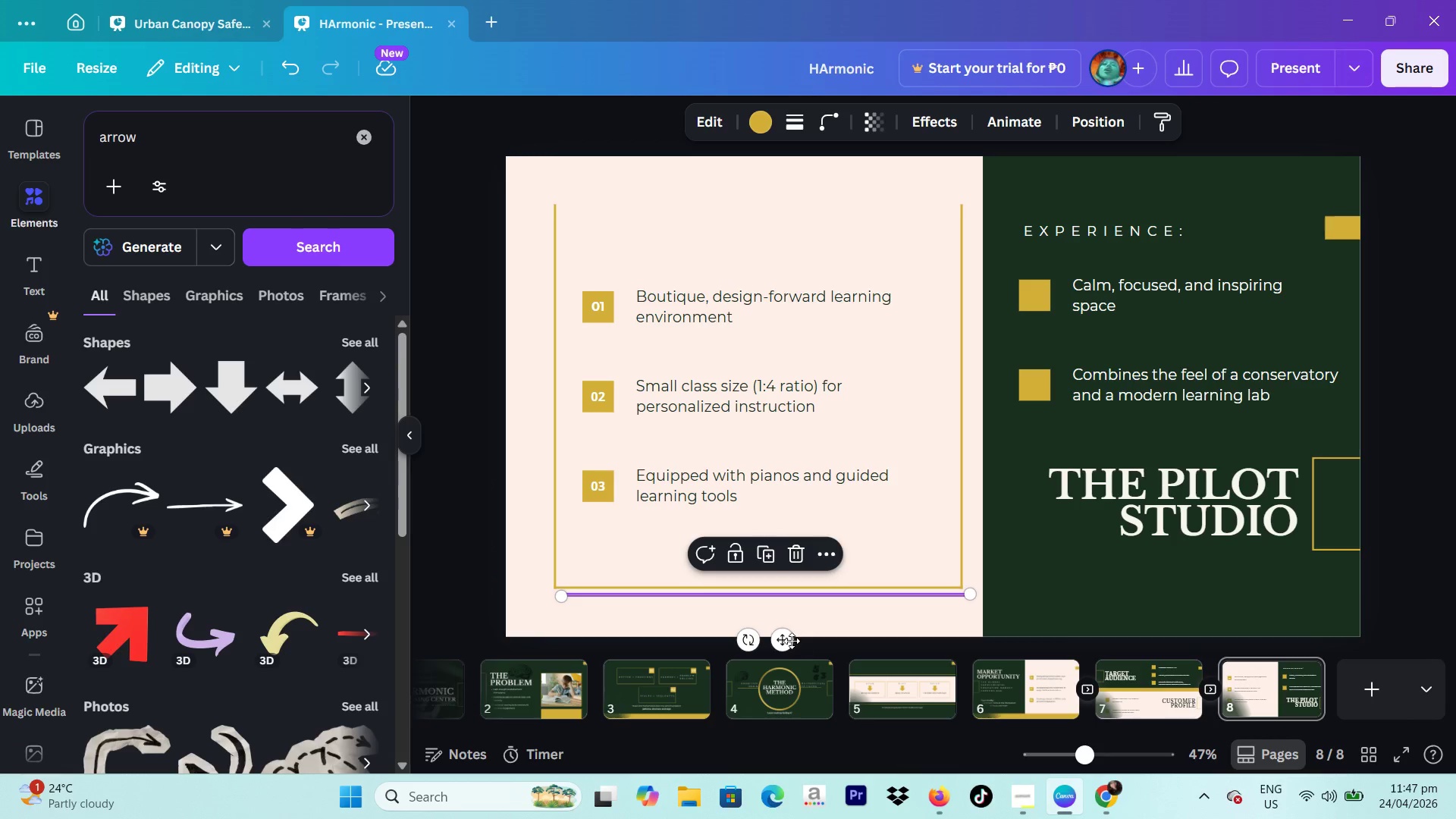 
left_click_drag(start_coordinate=[783, 641], to_coordinate=[777, 252])
 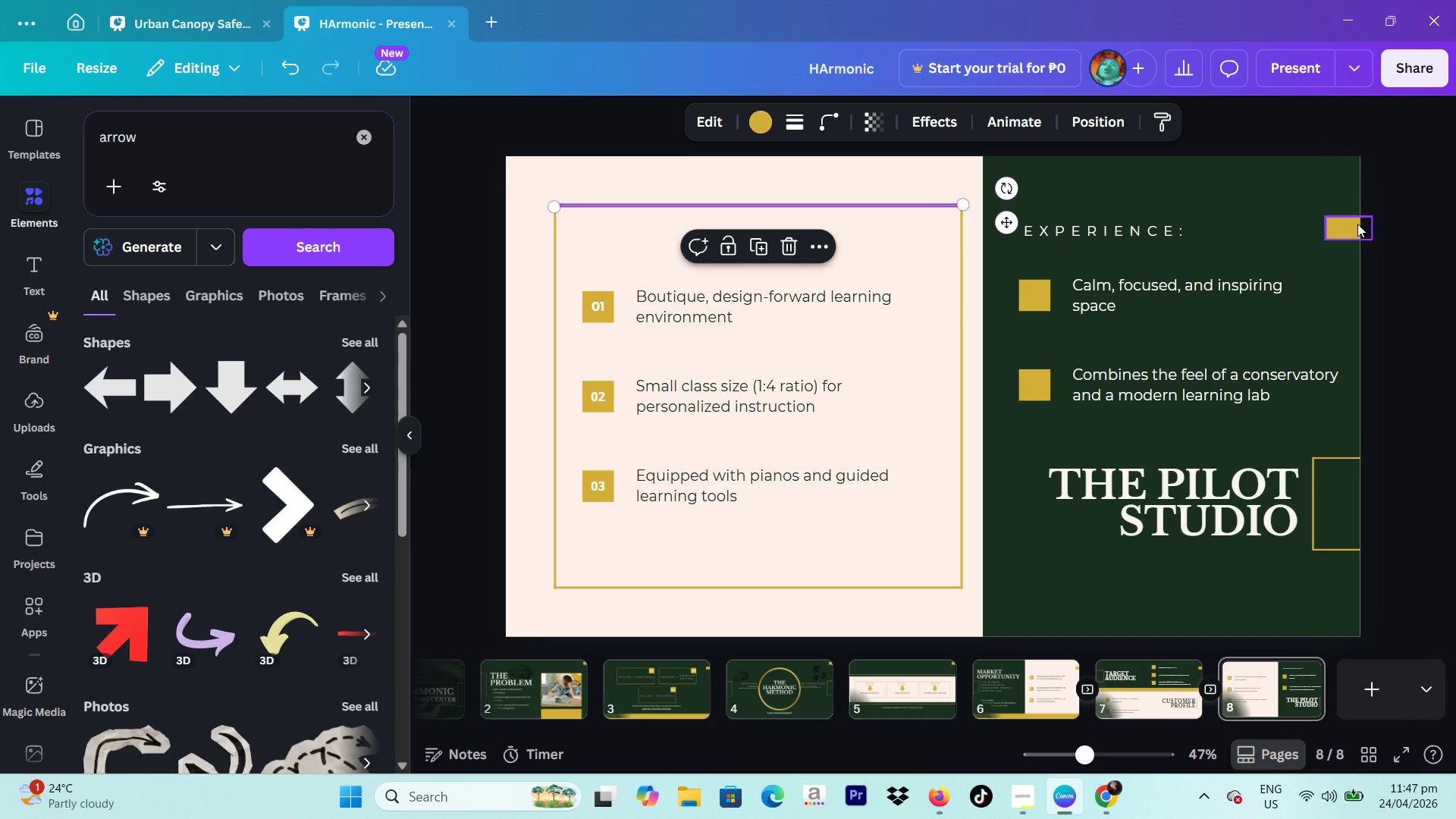 
left_click([1426, 226])
 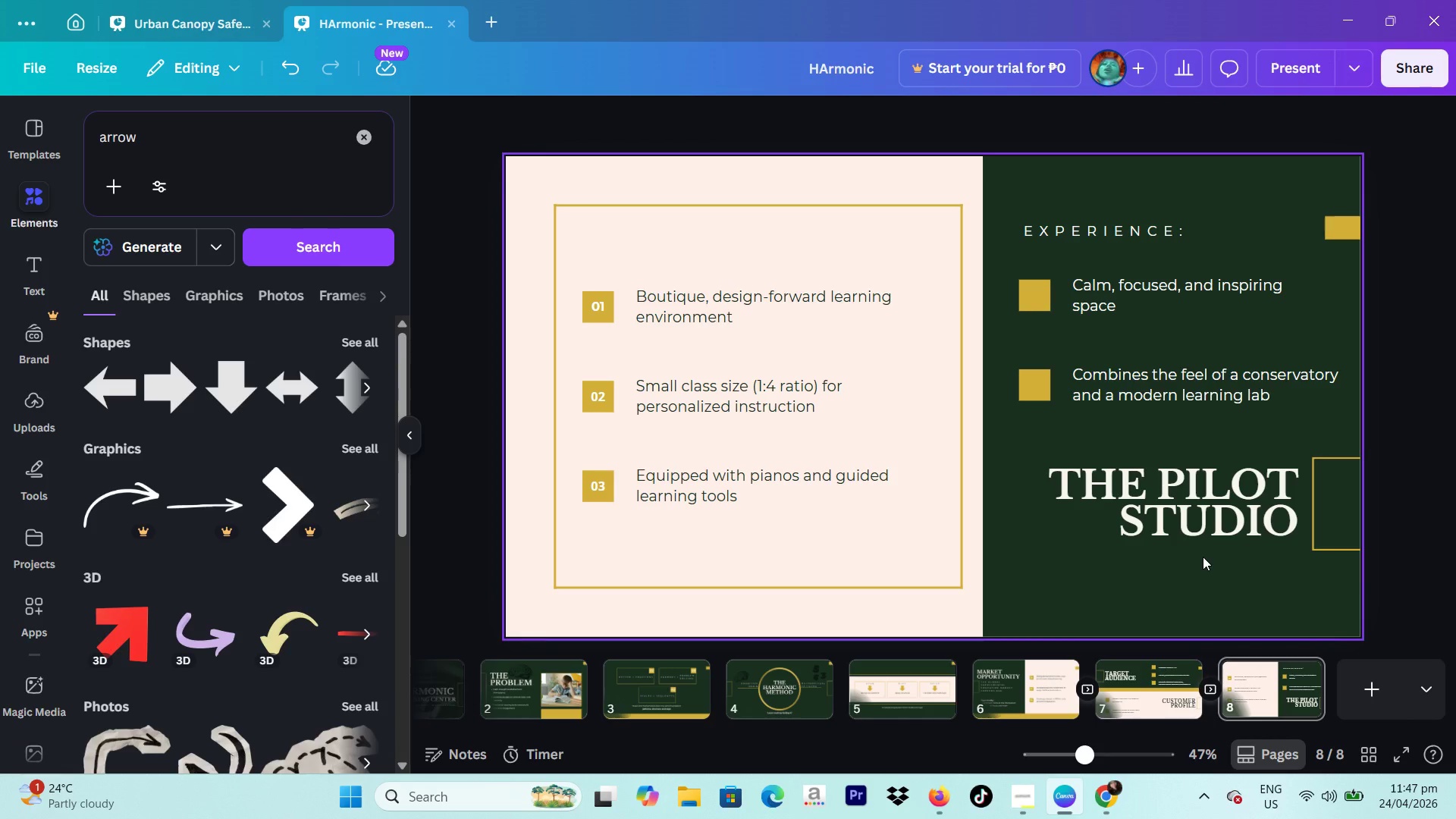 
wait(15.58)
 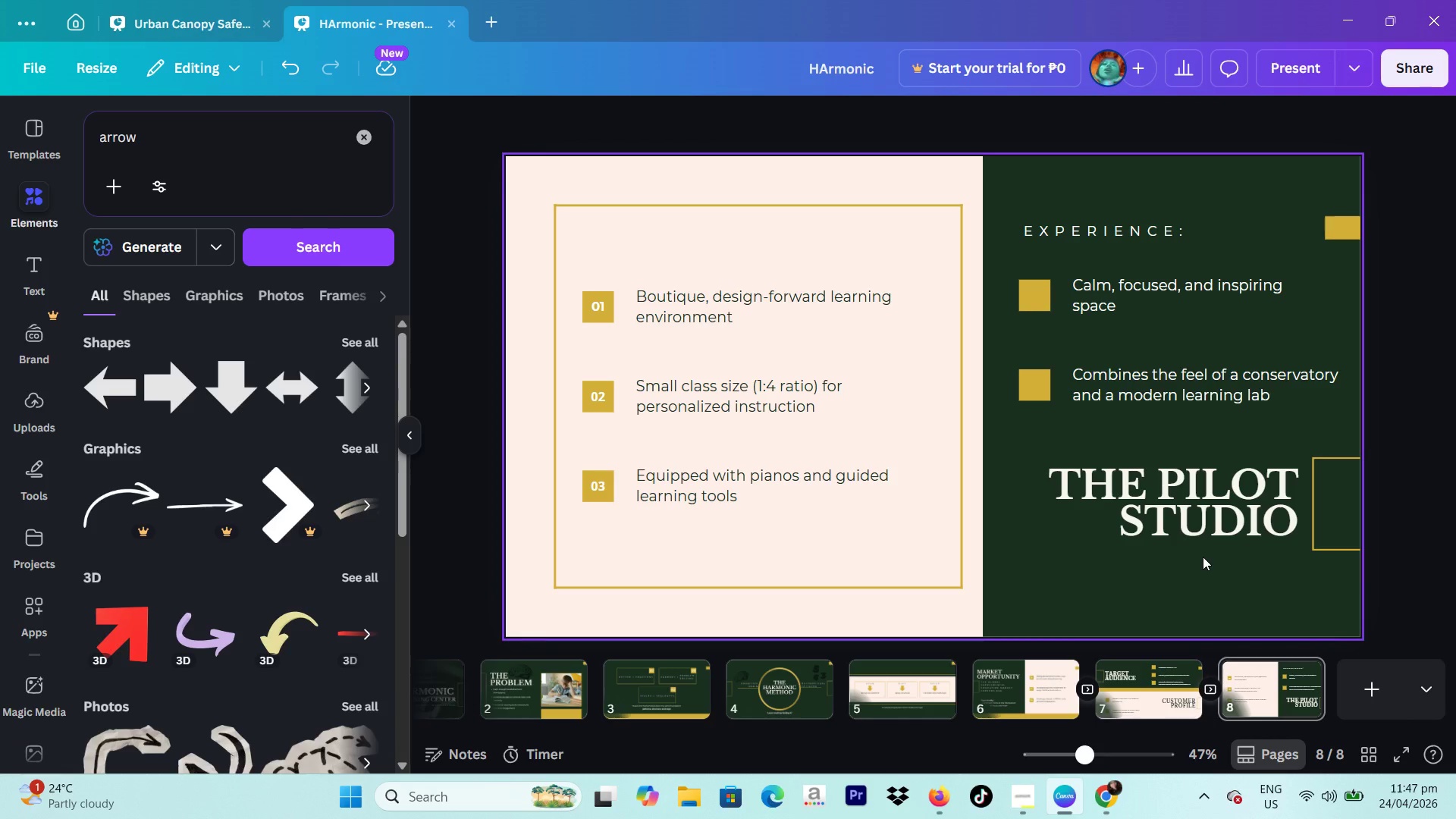 
left_click([928, 685])
 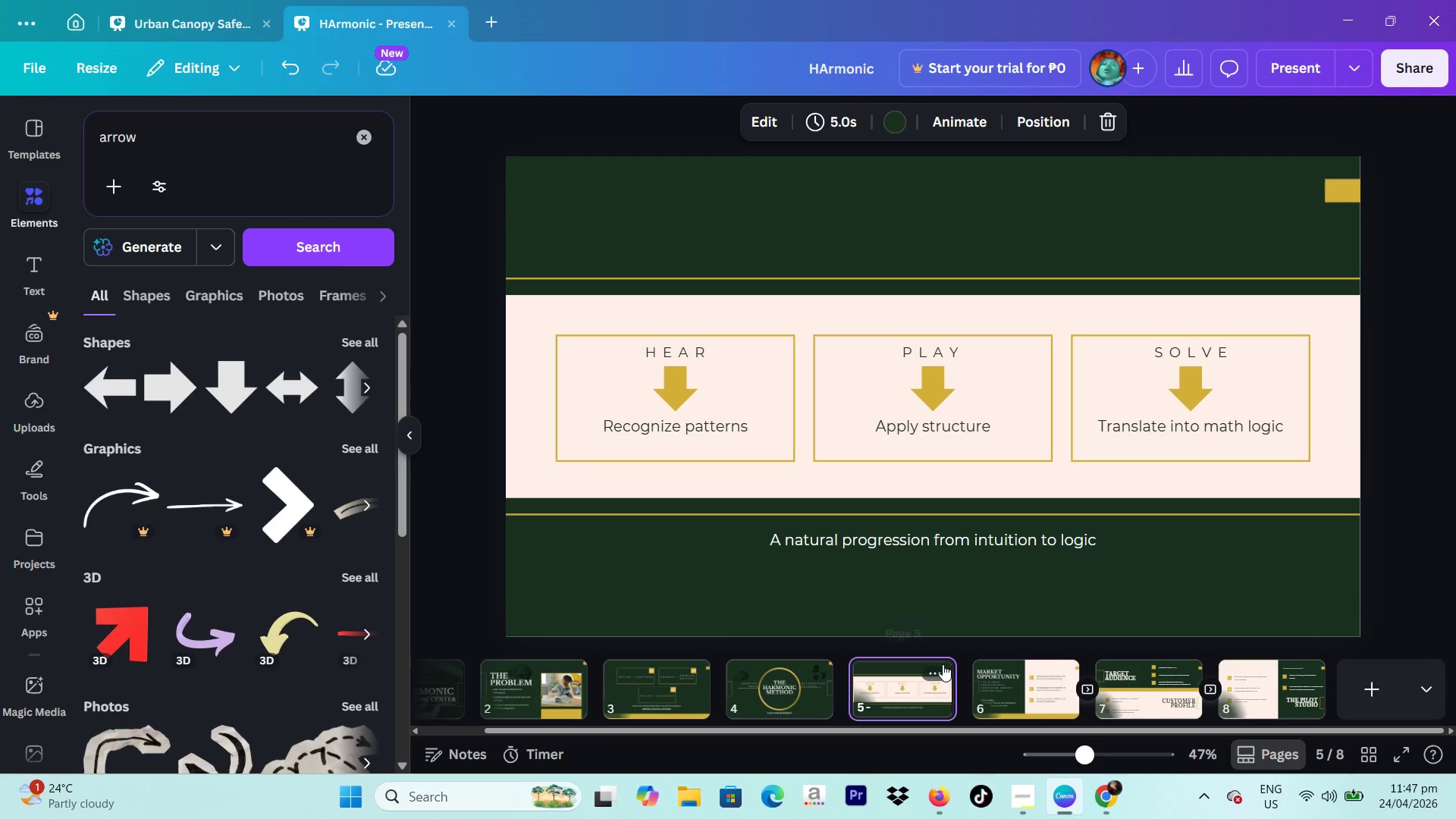 
left_click([943, 664])
 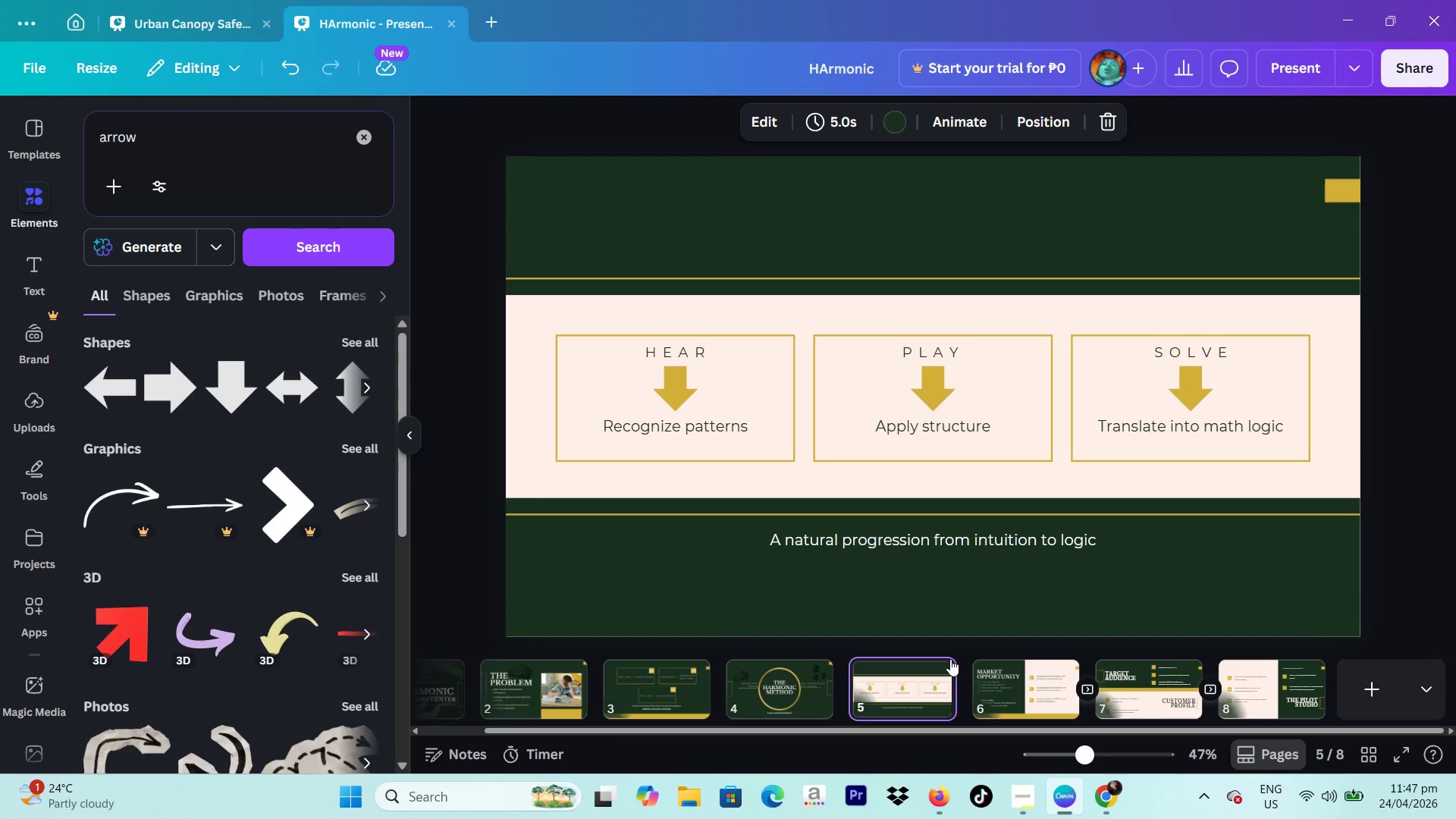 
left_click([937, 667])
 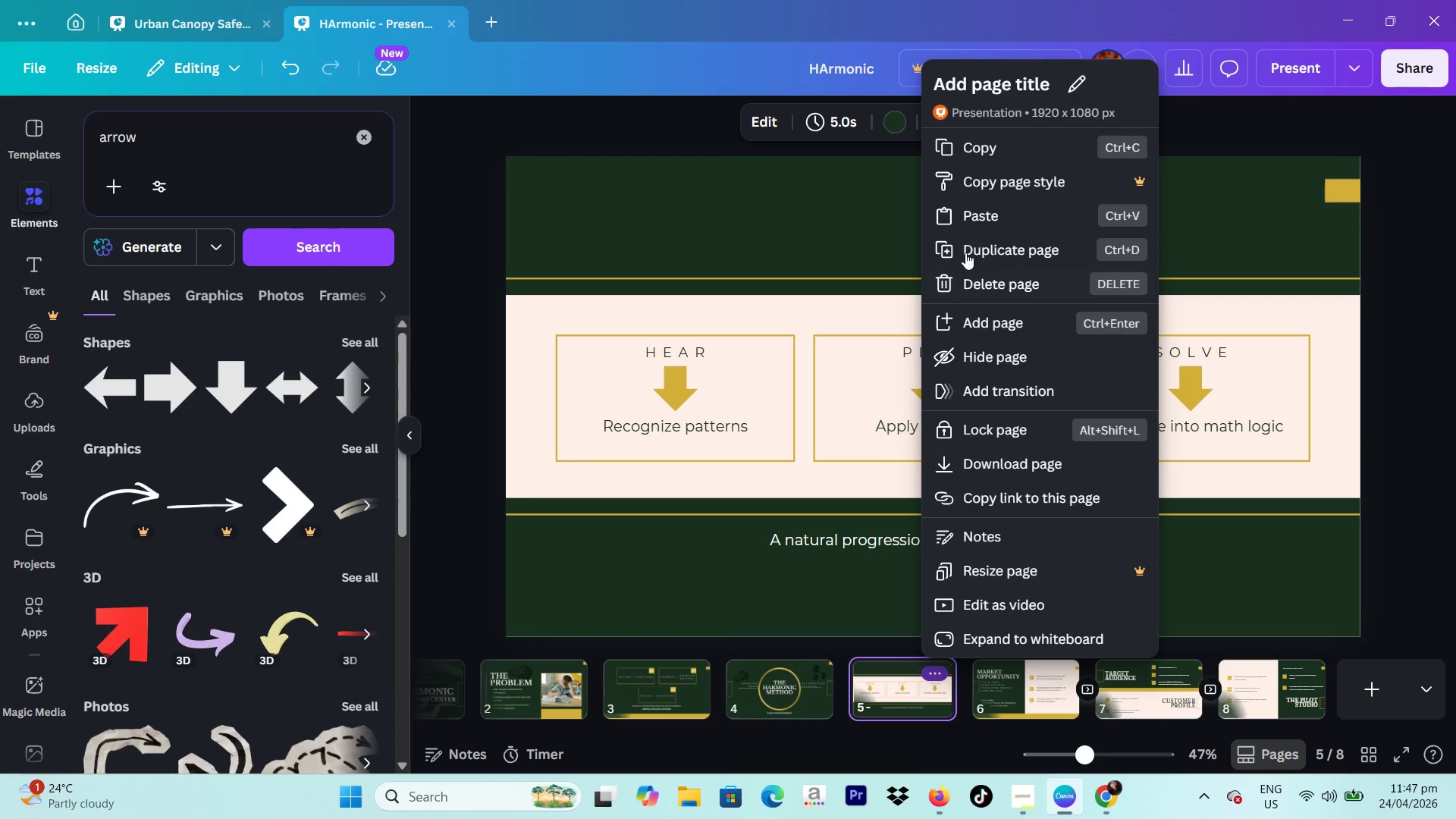 
left_click([965, 246])
 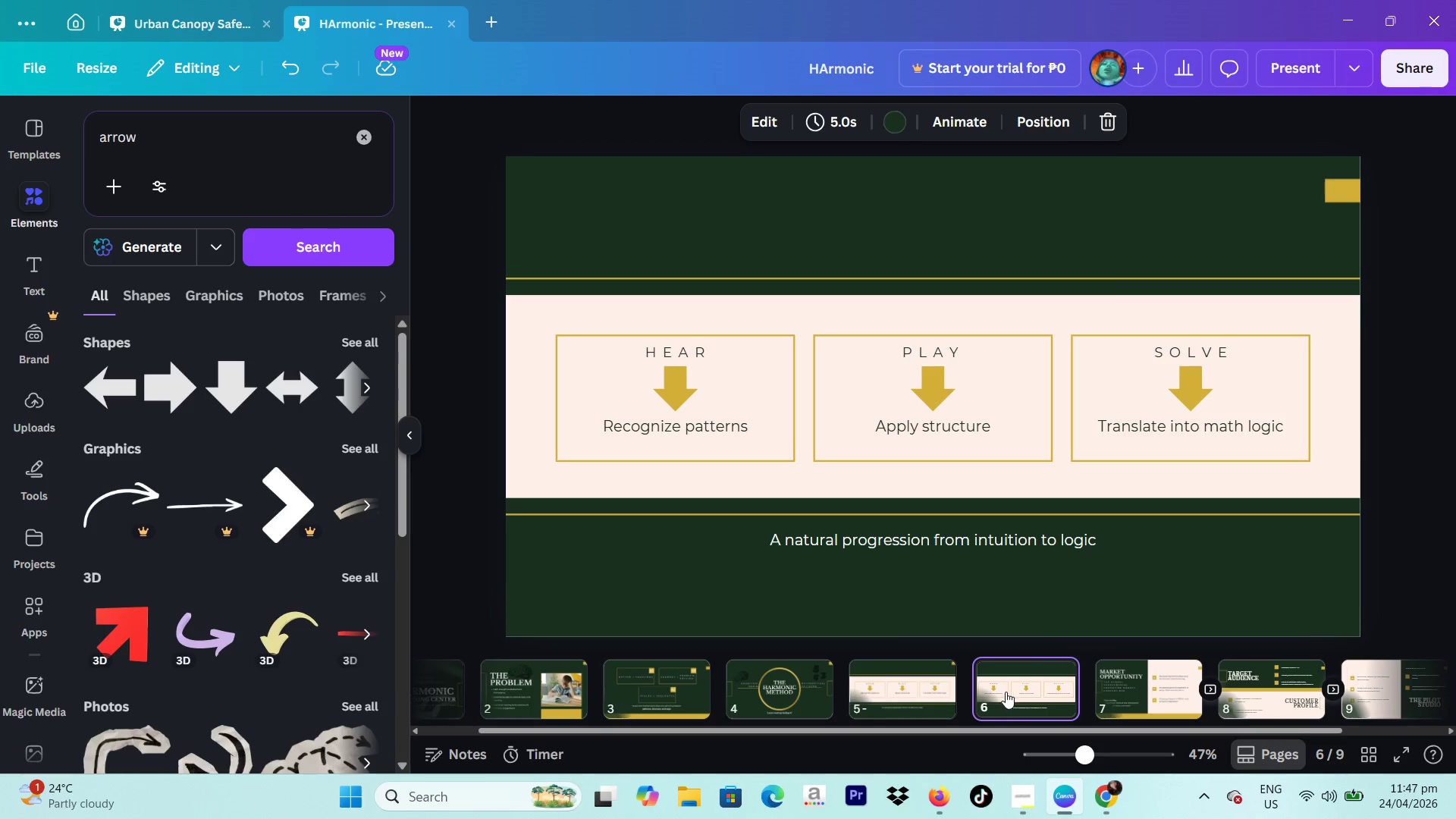 
left_click_drag(start_coordinate=[1017, 700], to_coordinate=[1321, 678])
 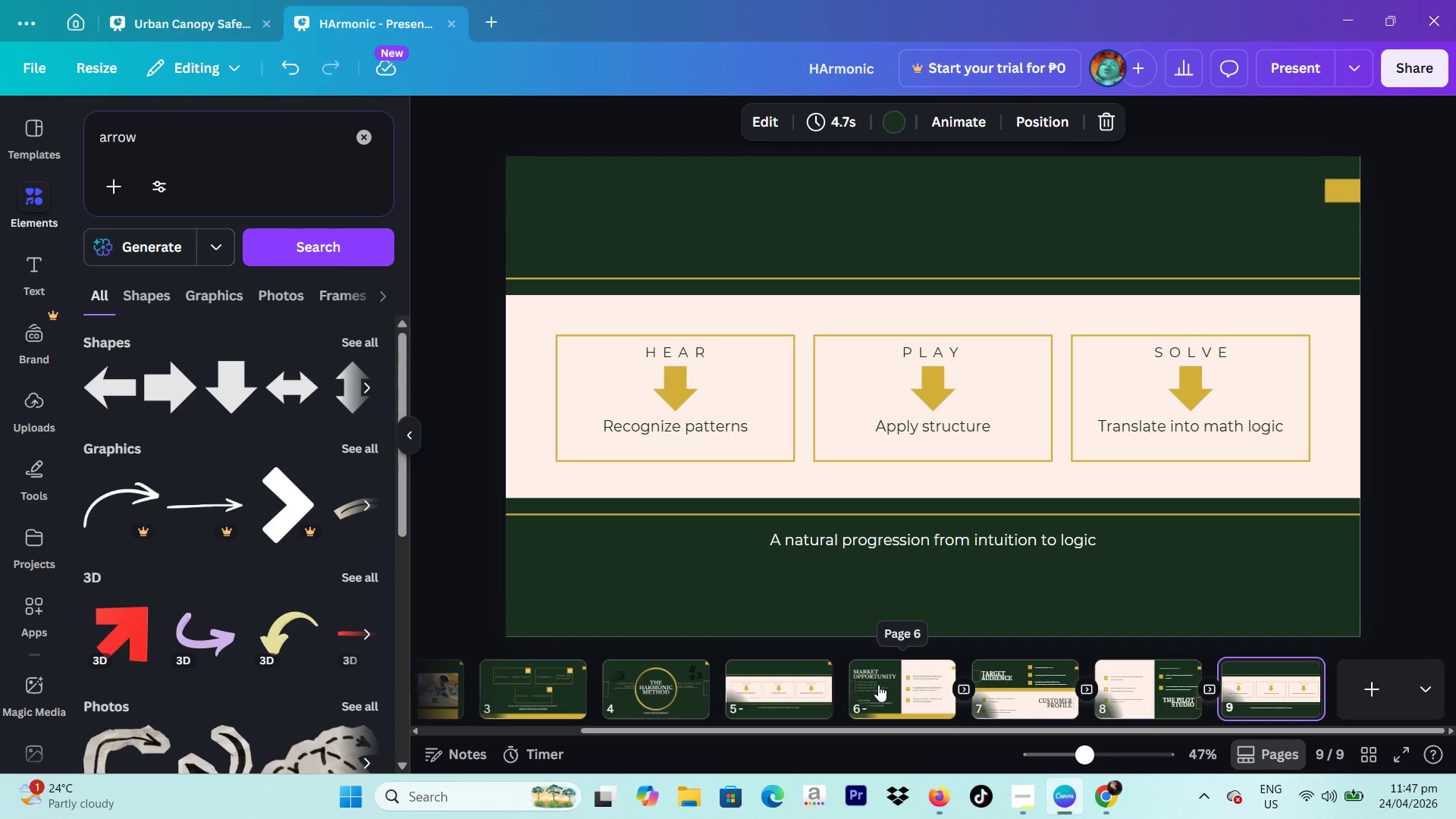 
left_click([906, 679])
 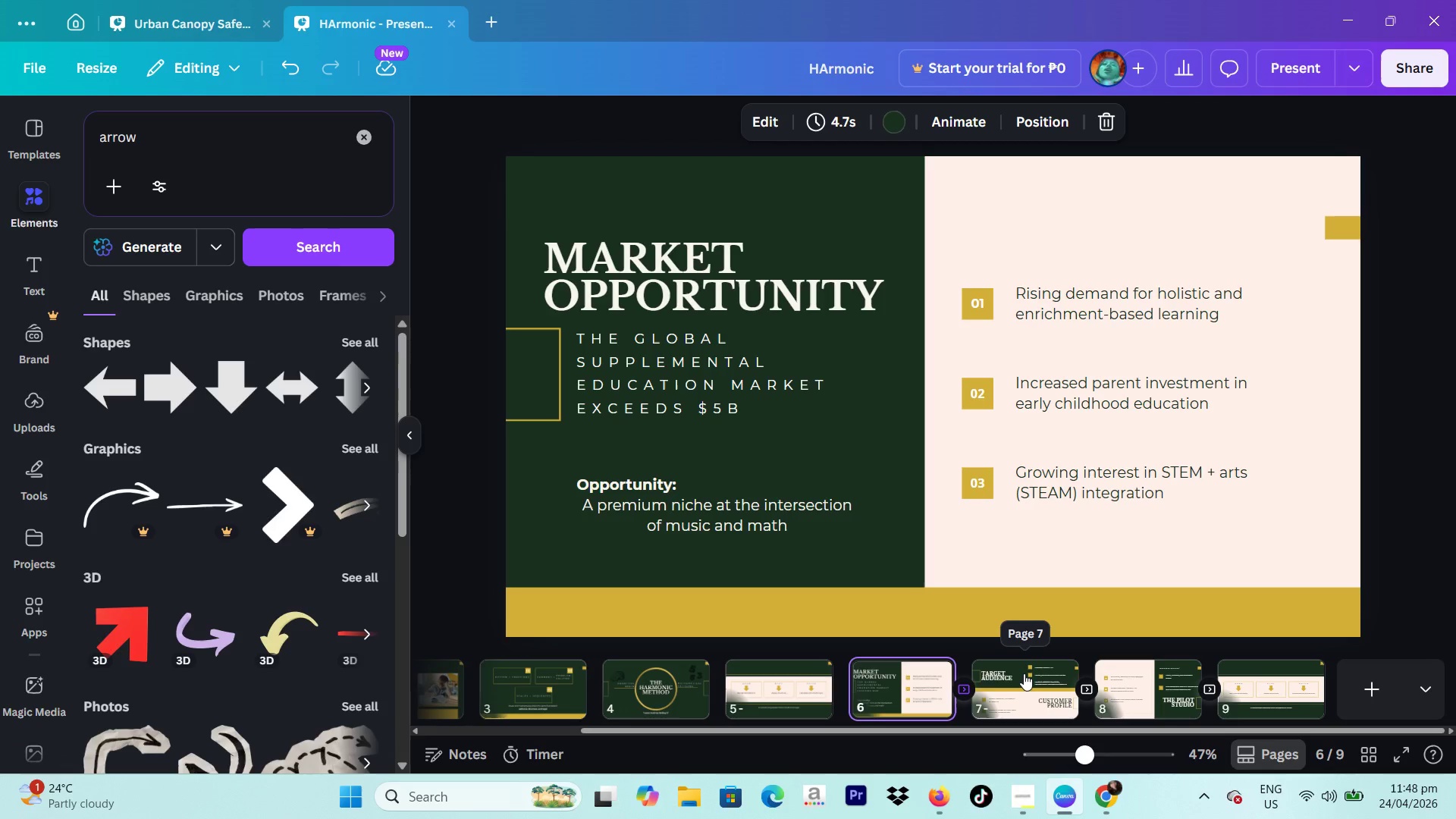 
left_click([1021, 673])
 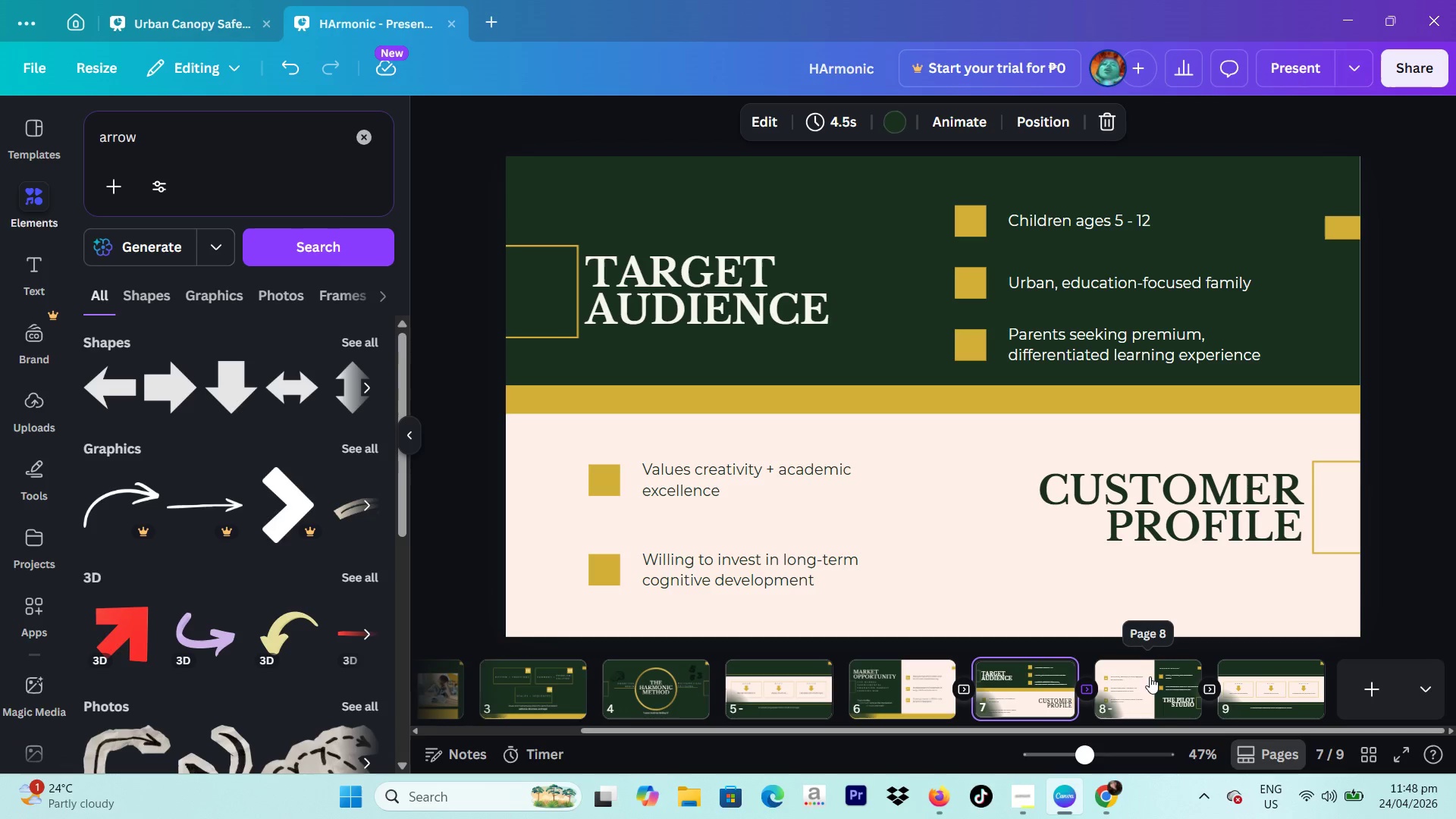 
left_click([1150, 677])
 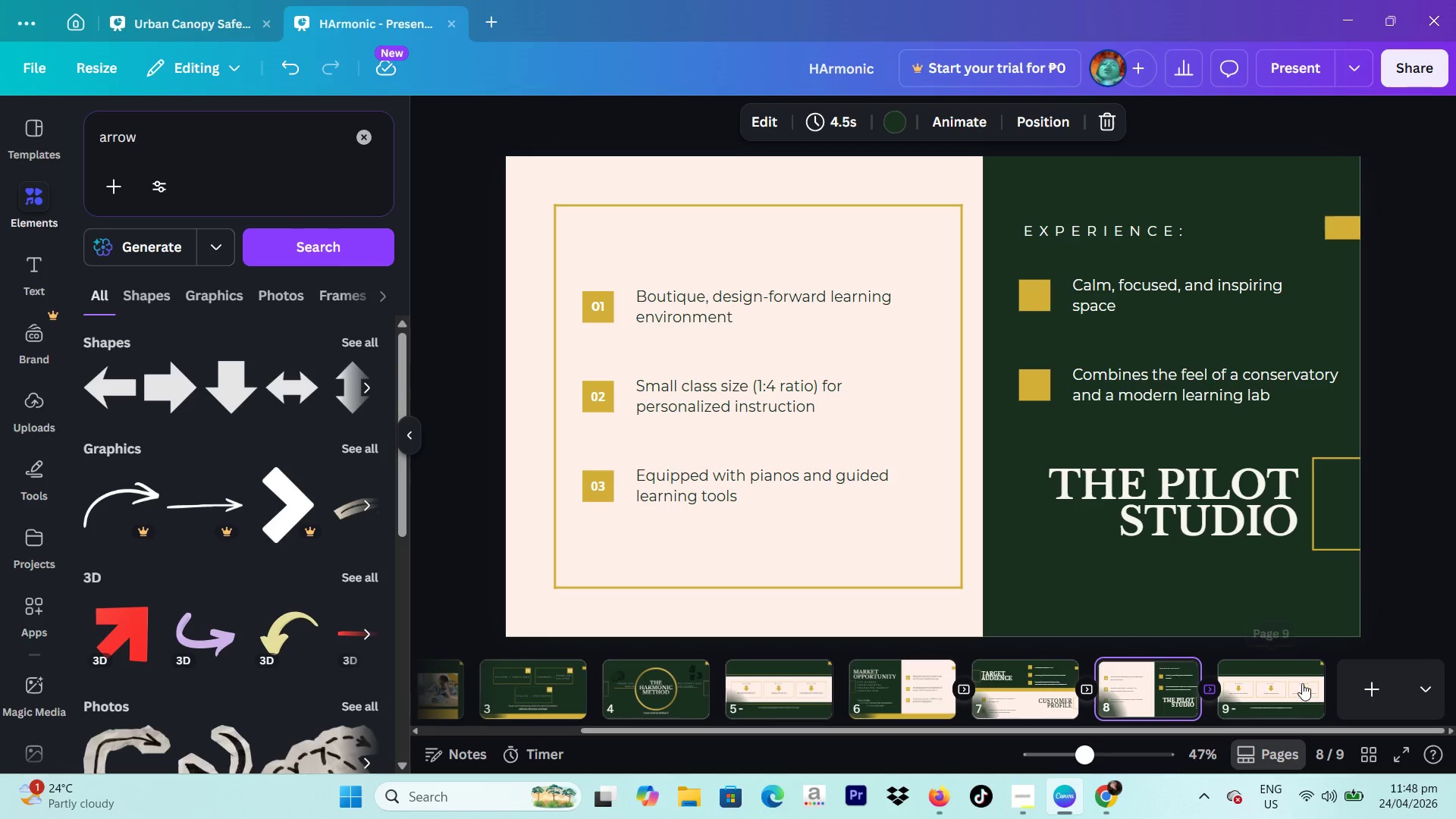 
scroll: coordinate [1311, 689], scroll_direction: down, amount: 2.0
 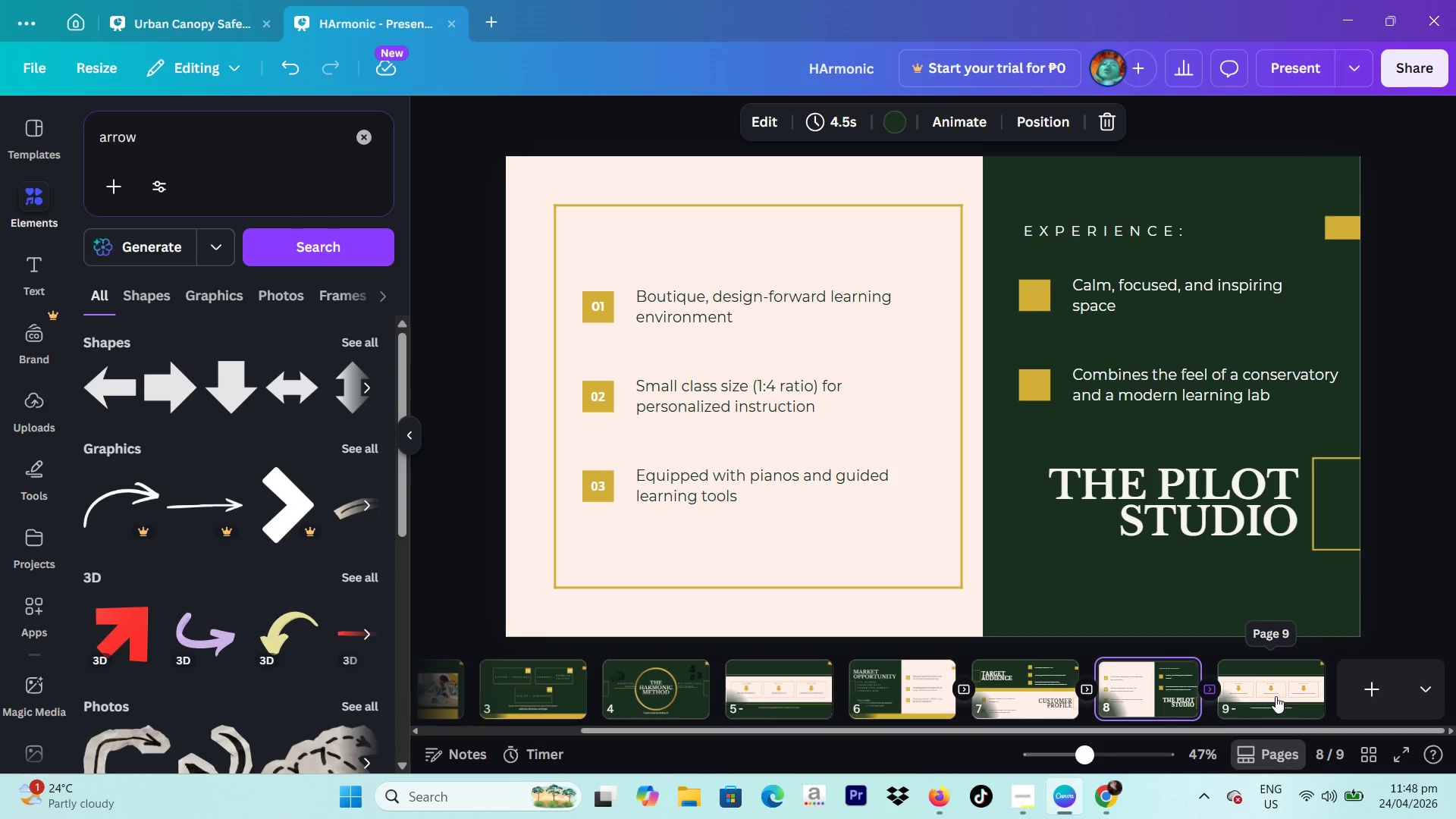 
left_click([1276, 696])
 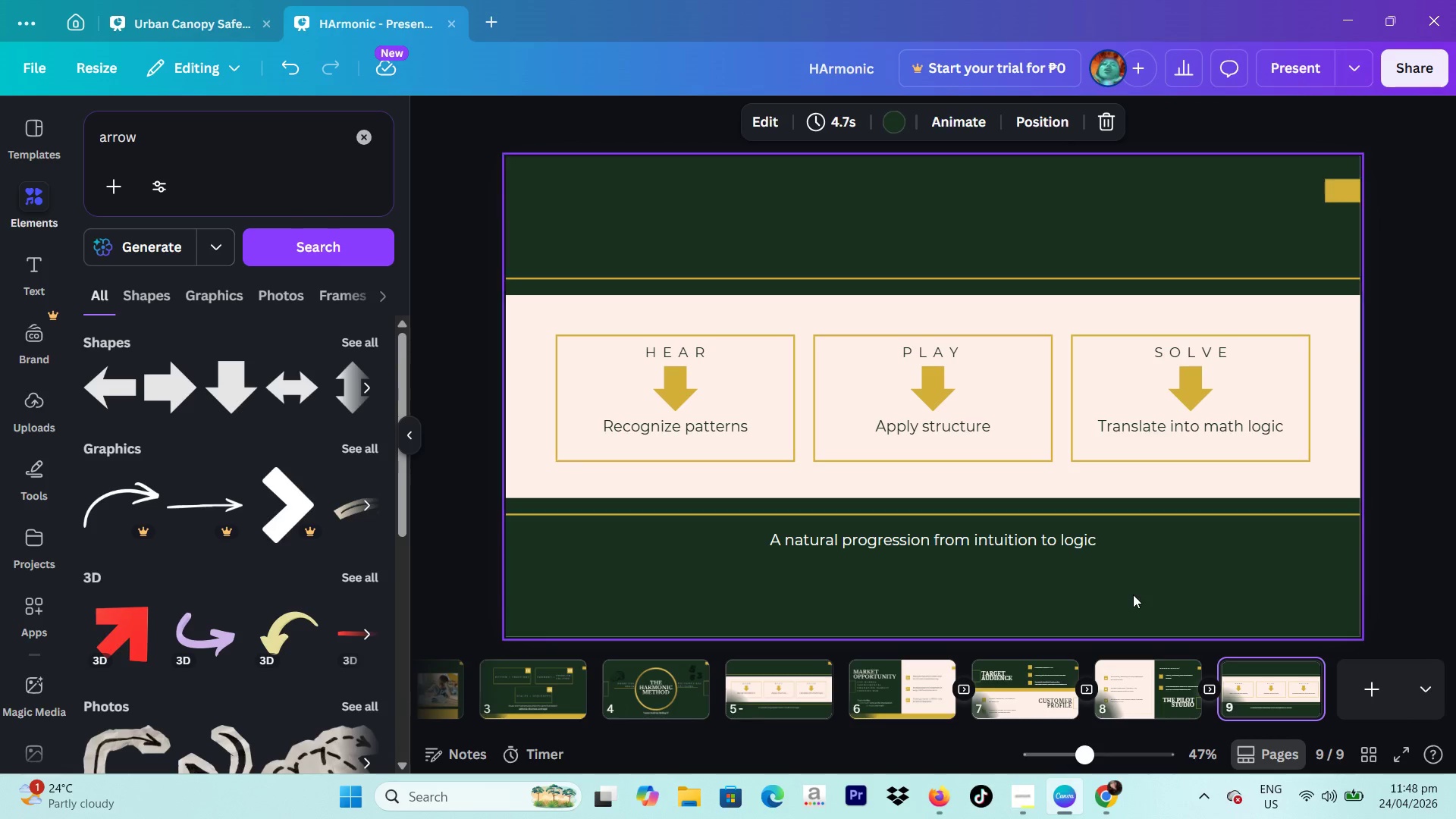 
left_click([1046, 668])
 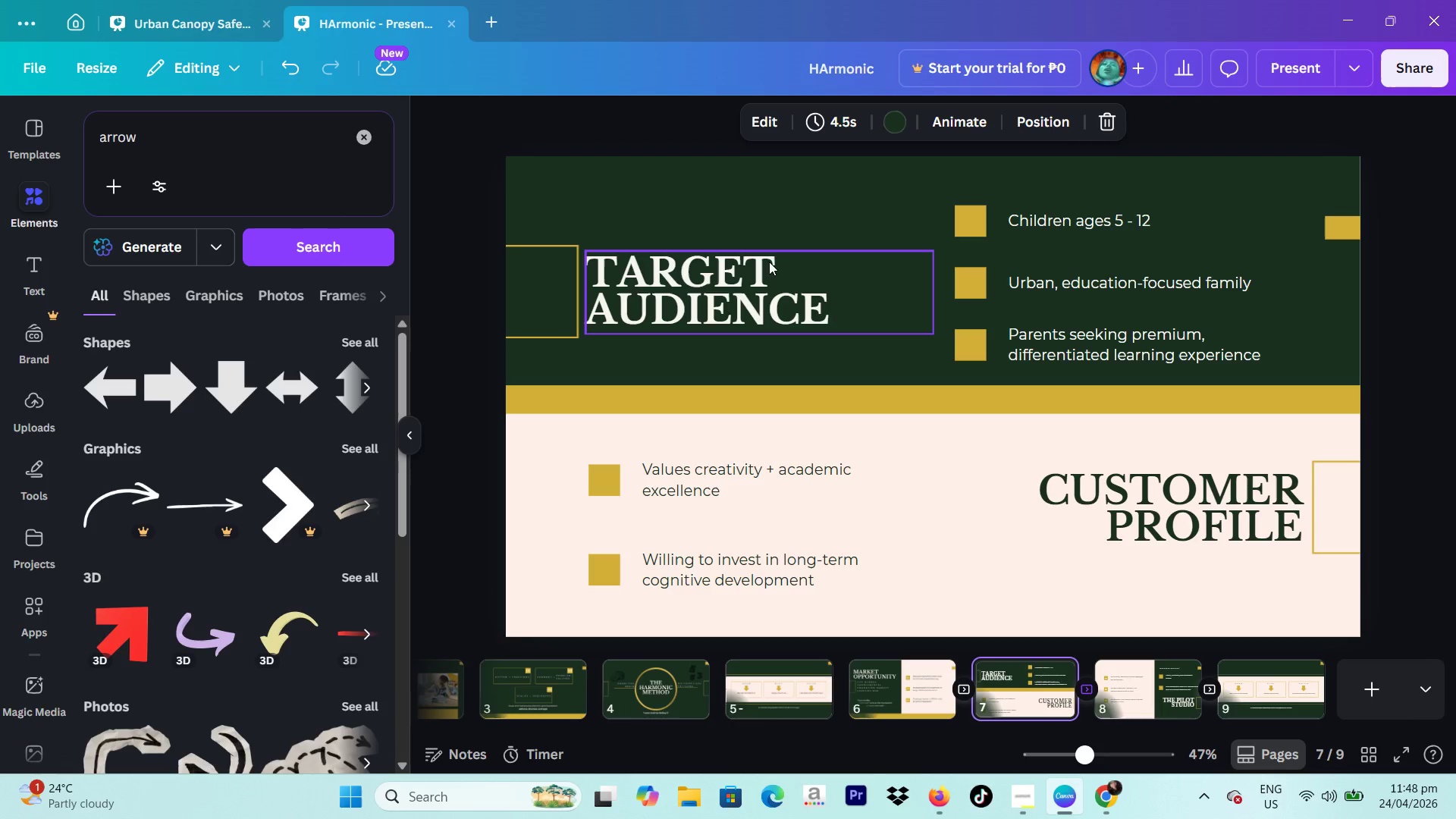 
left_click([755, 271])
 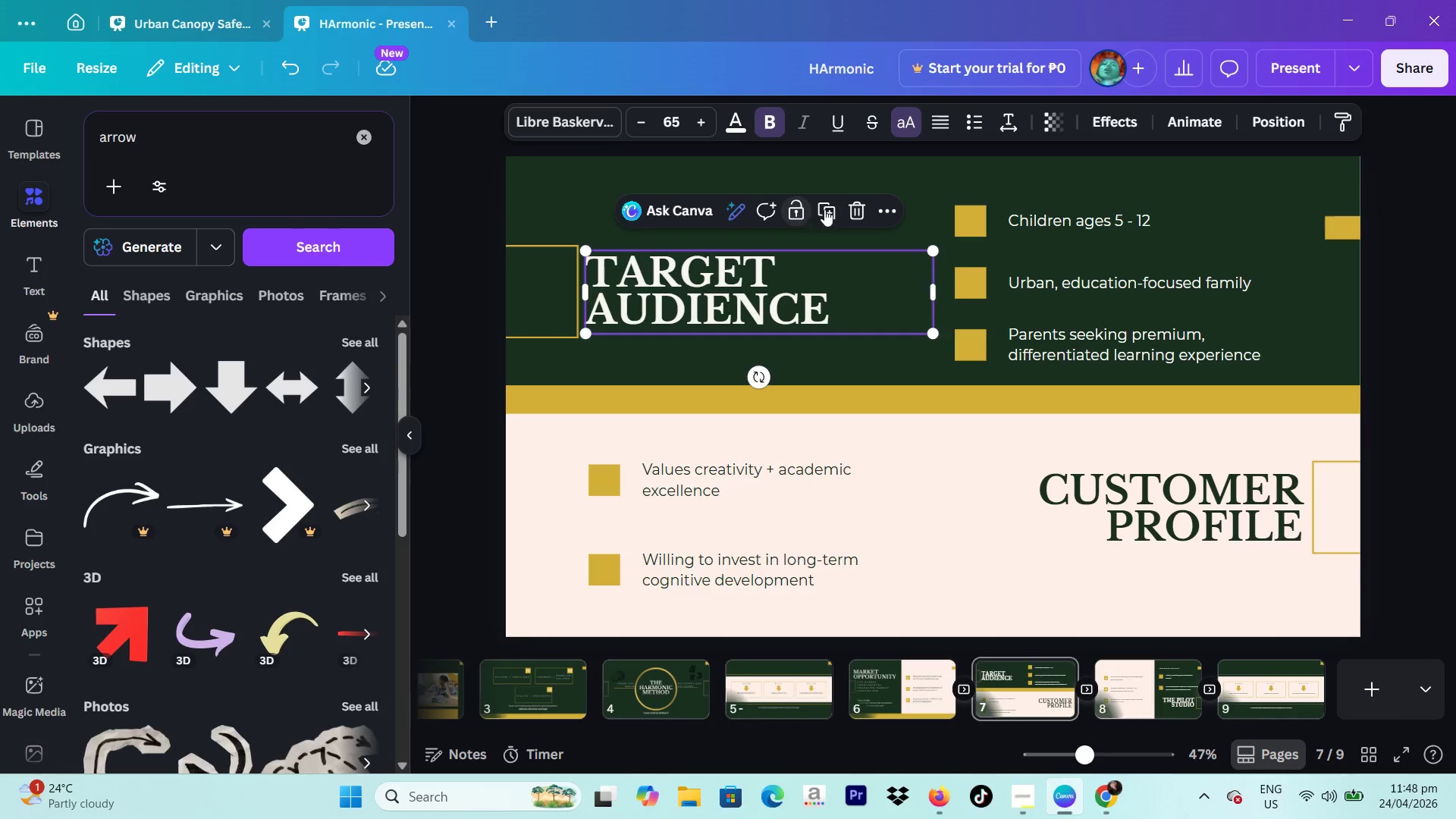 
left_click([826, 206])
 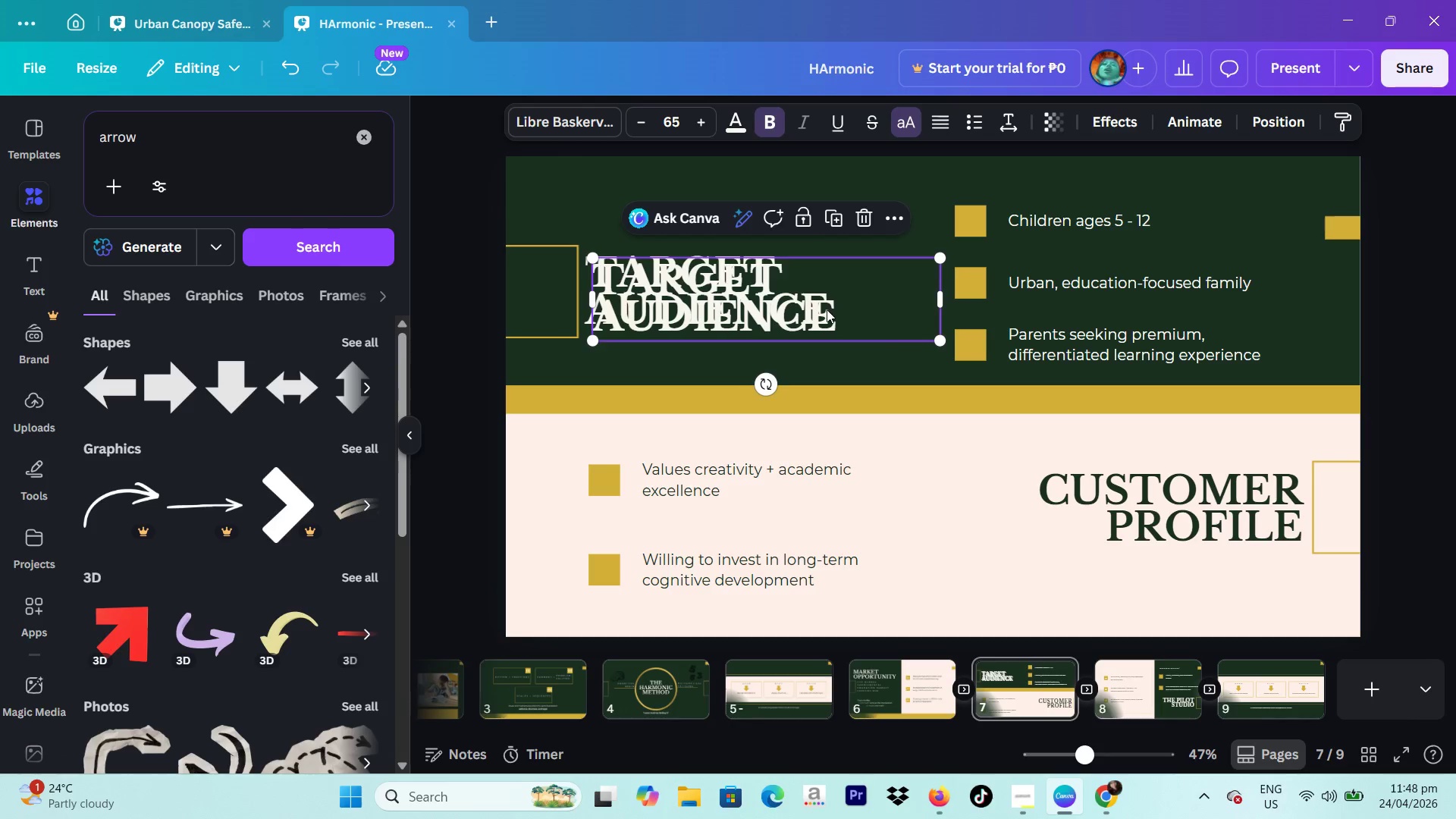 
left_click_drag(start_coordinate=[827, 310], to_coordinate=[1292, 680])
 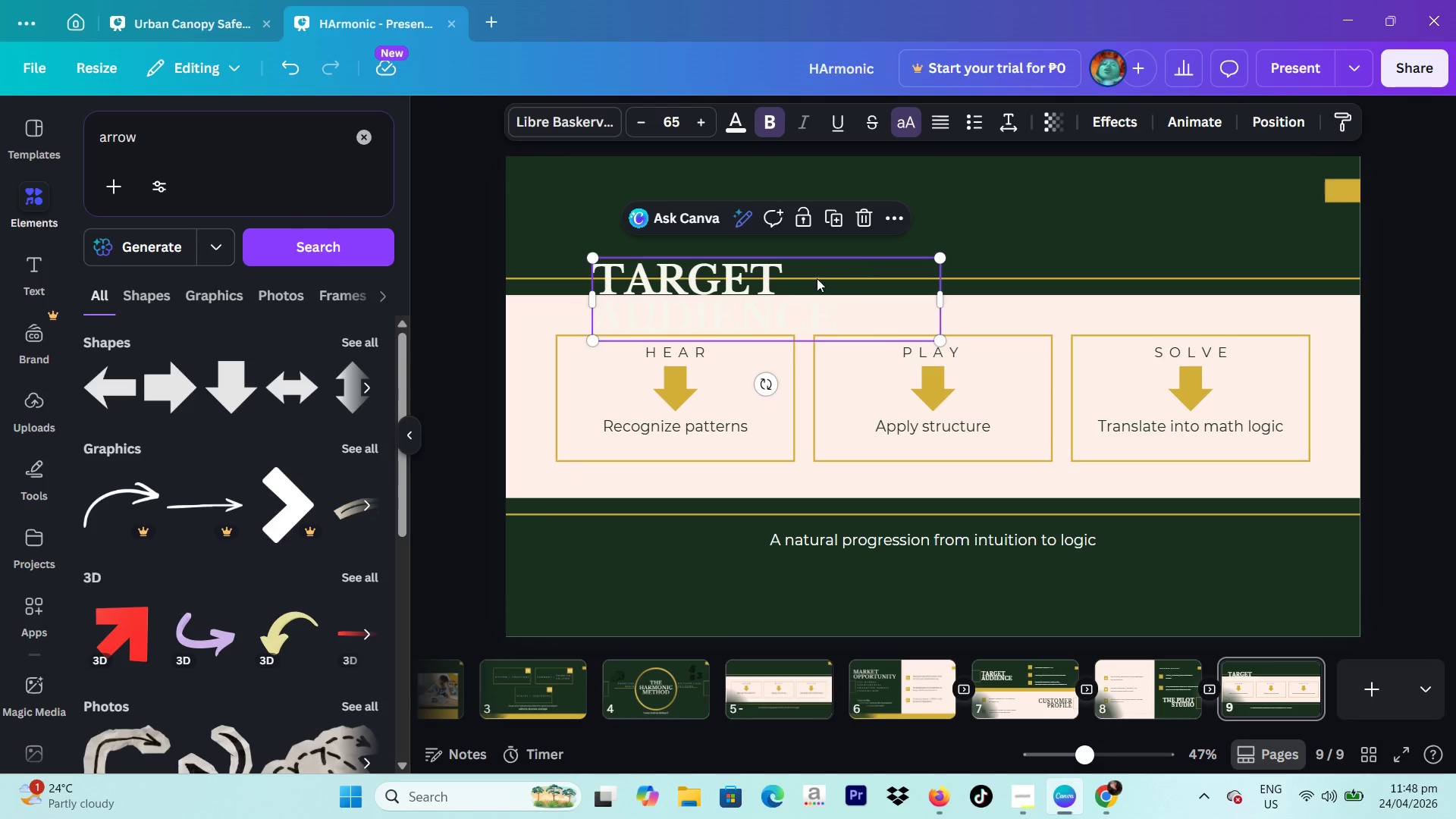 
left_click_drag(start_coordinate=[781, 297], to_coordinate=[1012, 218])
 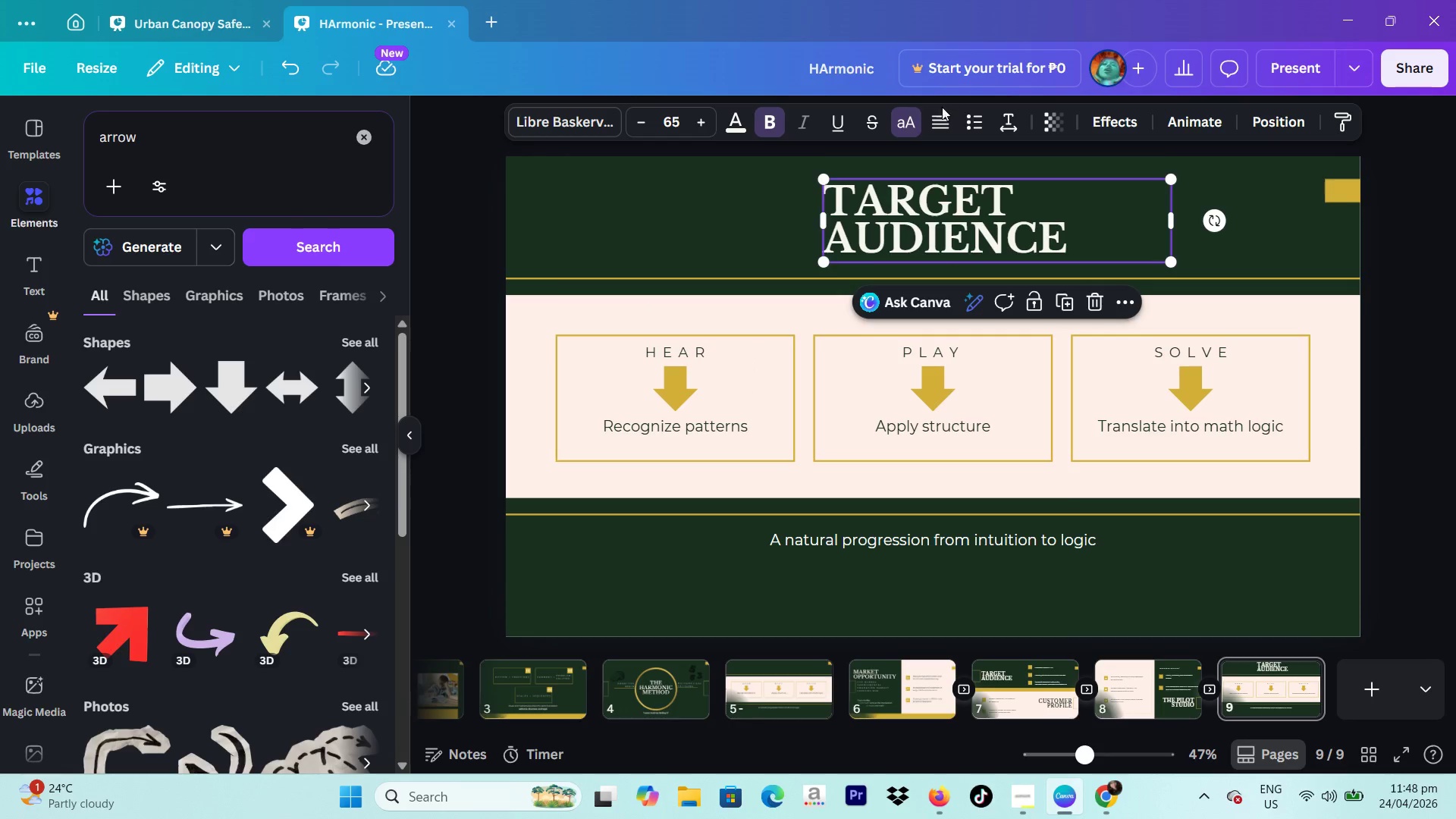 
left_click([942, 114])
 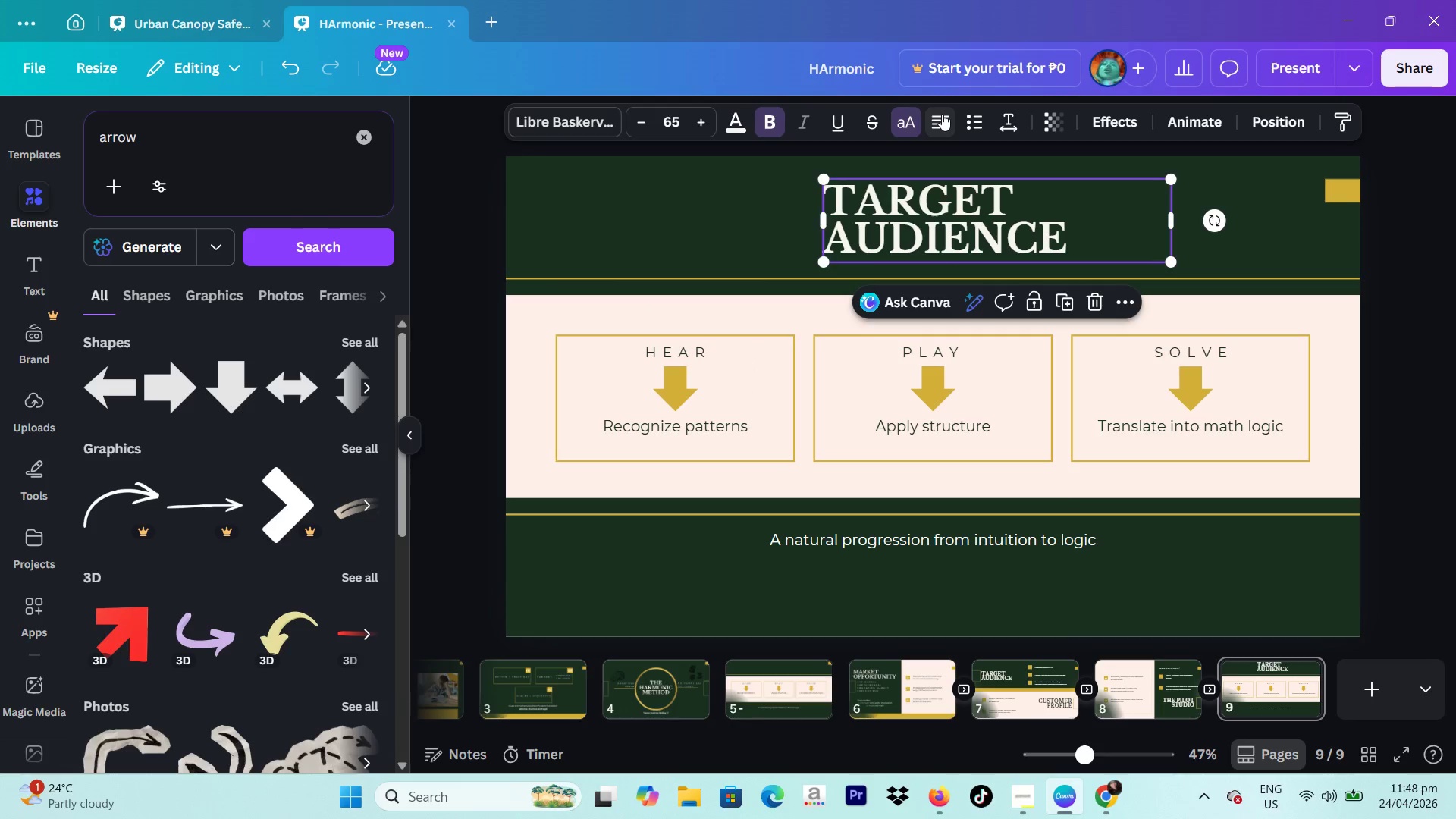 
left_click([942, 114])
 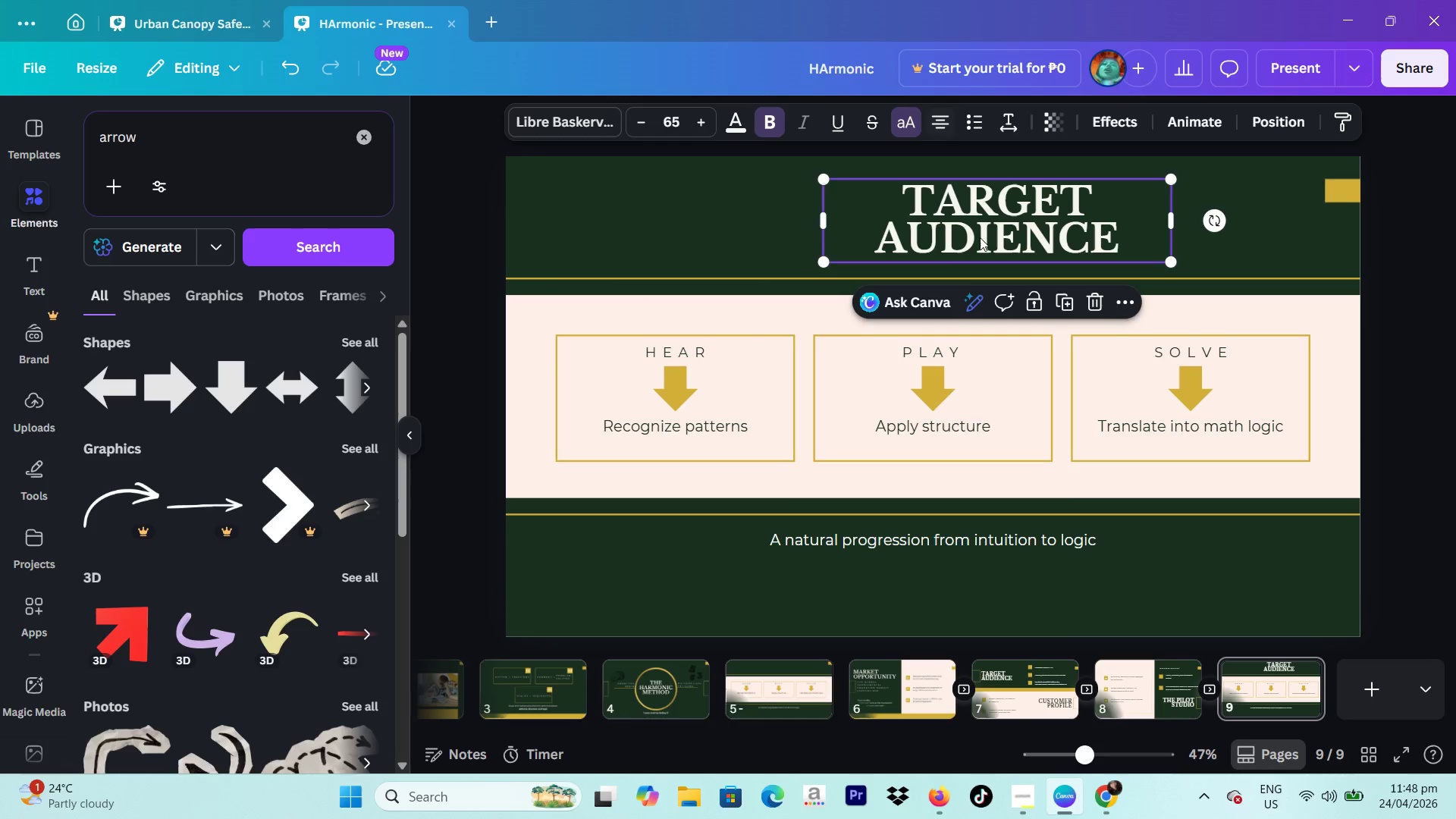 
left_click([983, 238])
 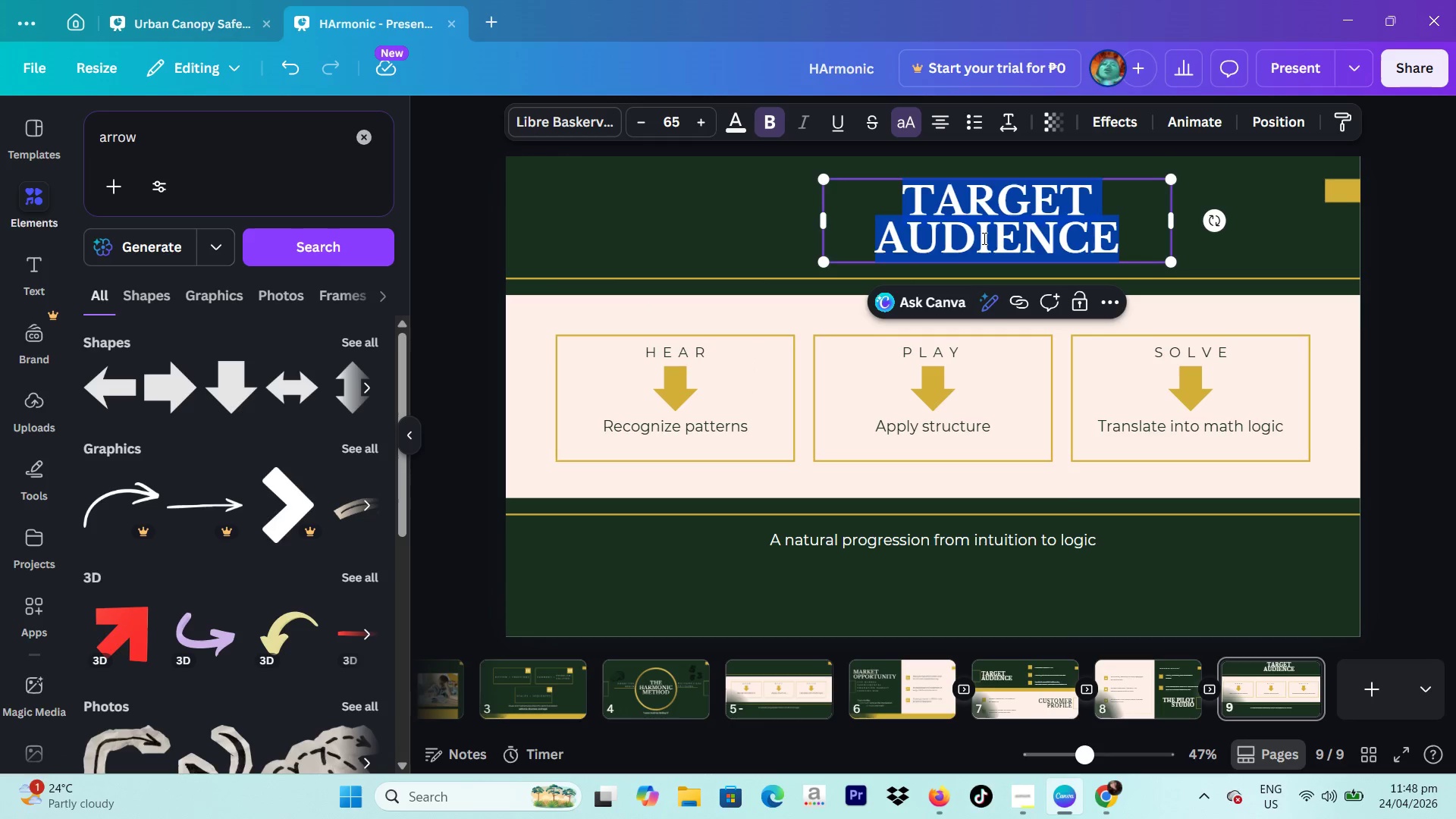 
type(d)
key(Backspace)
type(financial)
 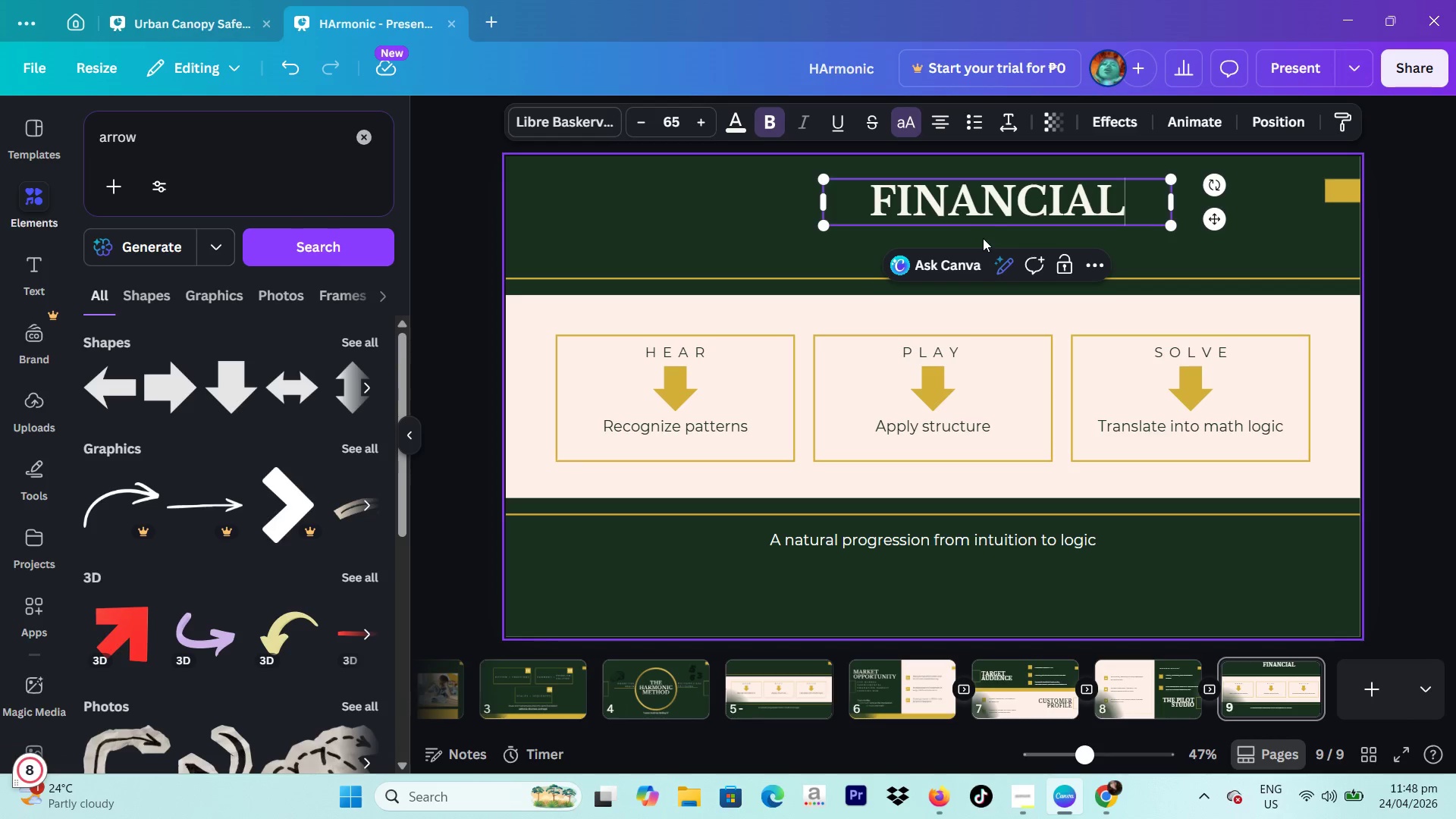 
key(Enter)
 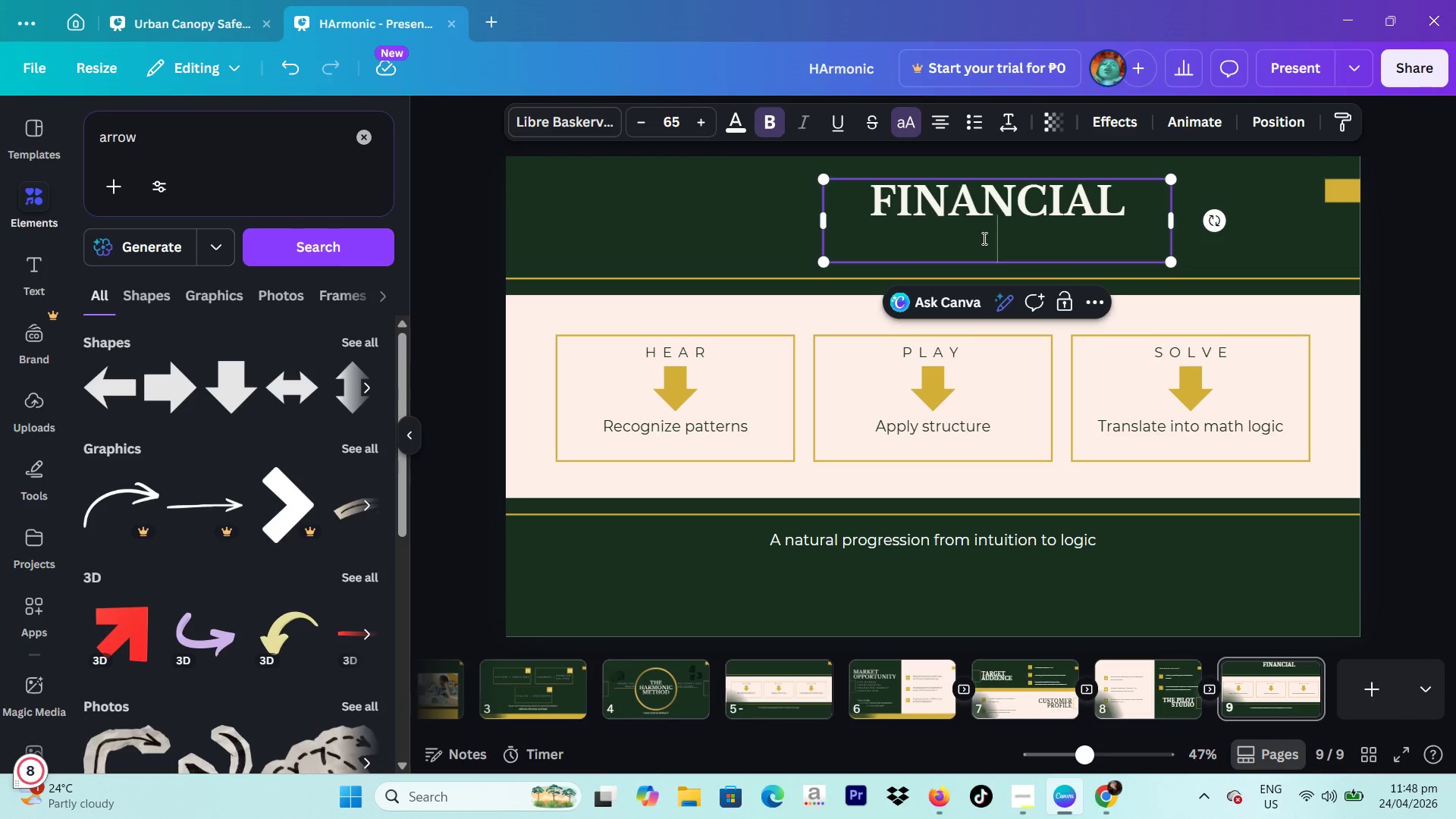 
type(projections)
 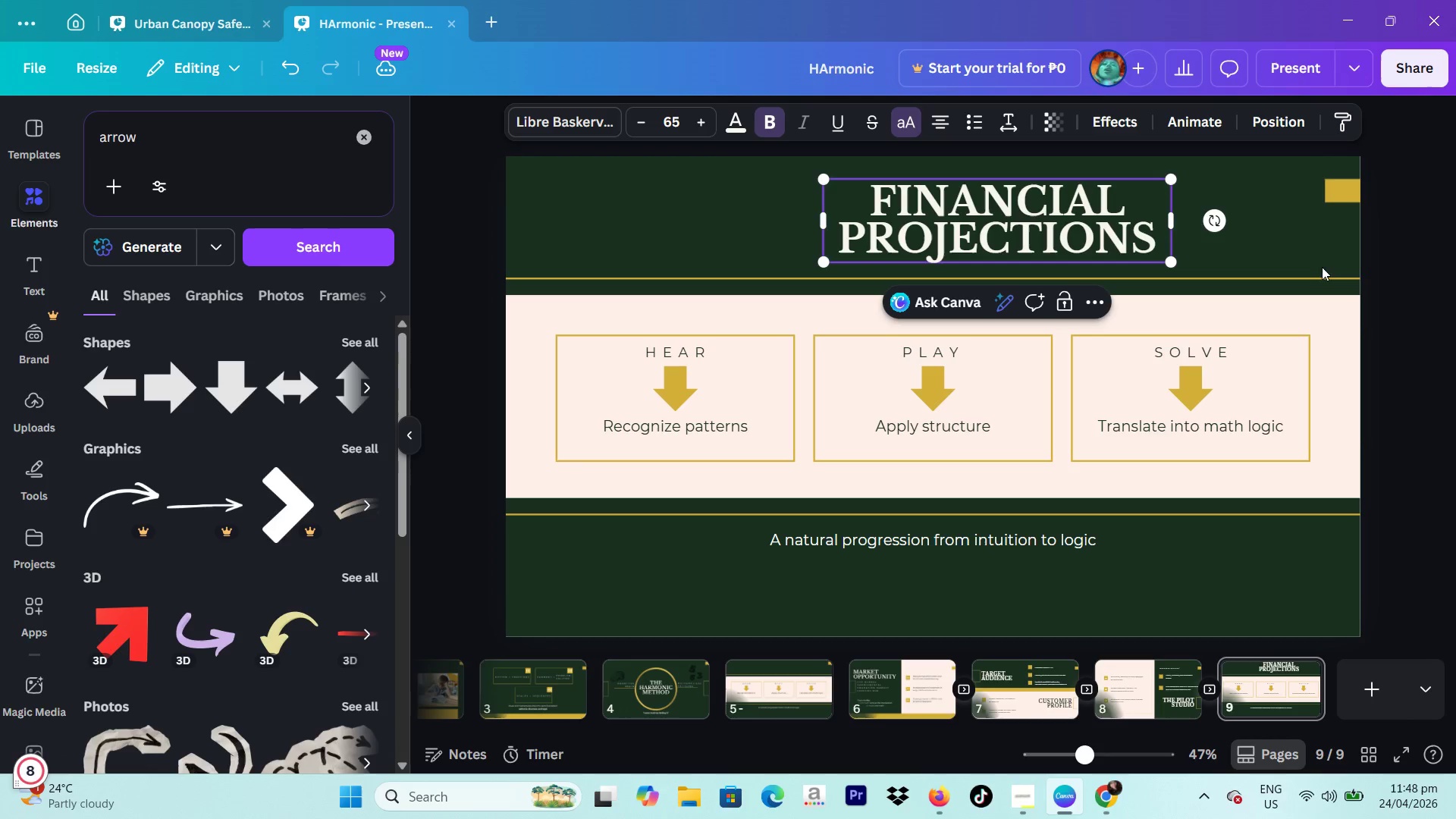 
left_click([1455, 265])
 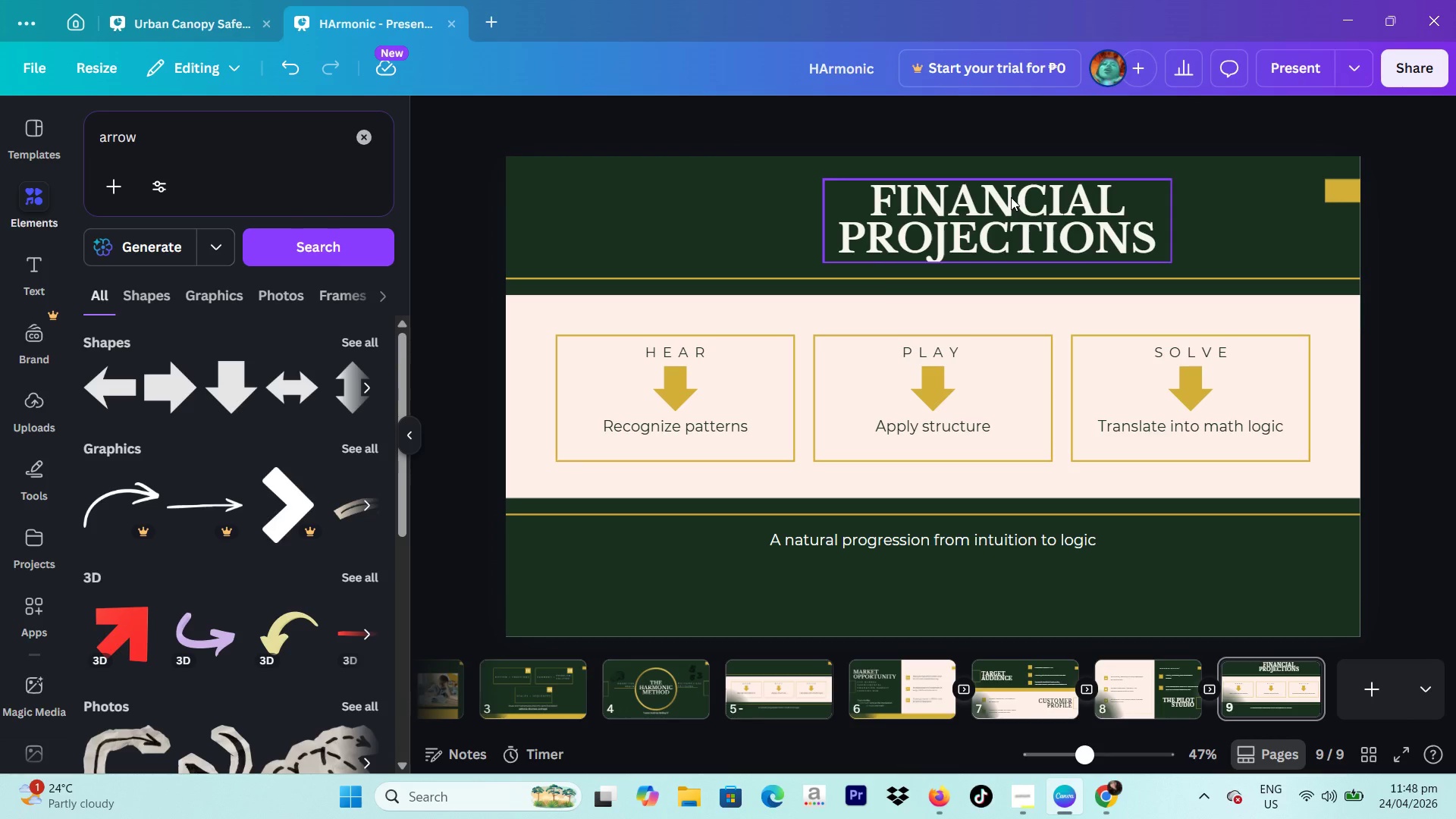 
left_click_drag(start_coordinate=[1011, 197], to_coordinate=[959, 196])
 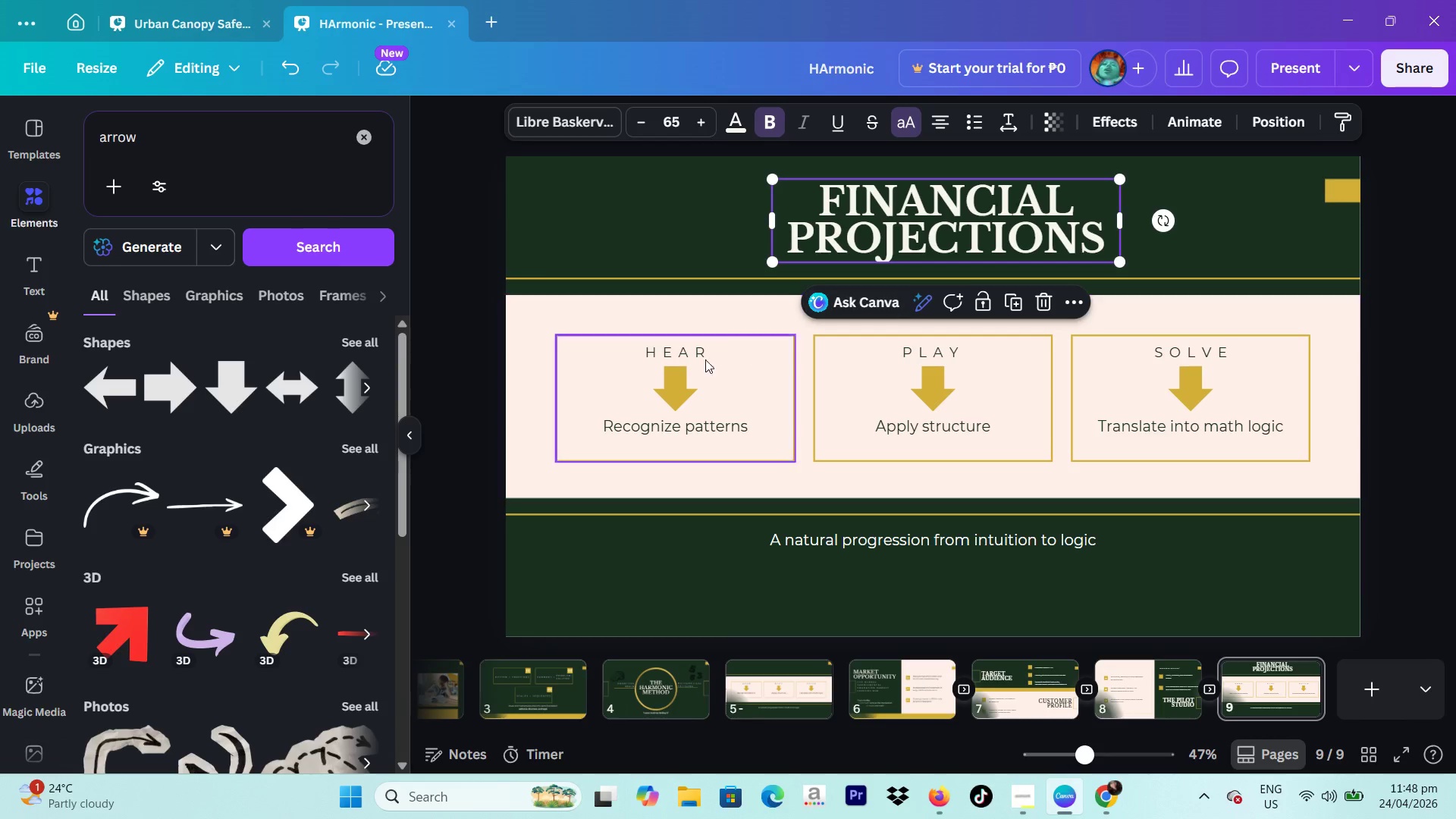 
left_click([671, 373])
 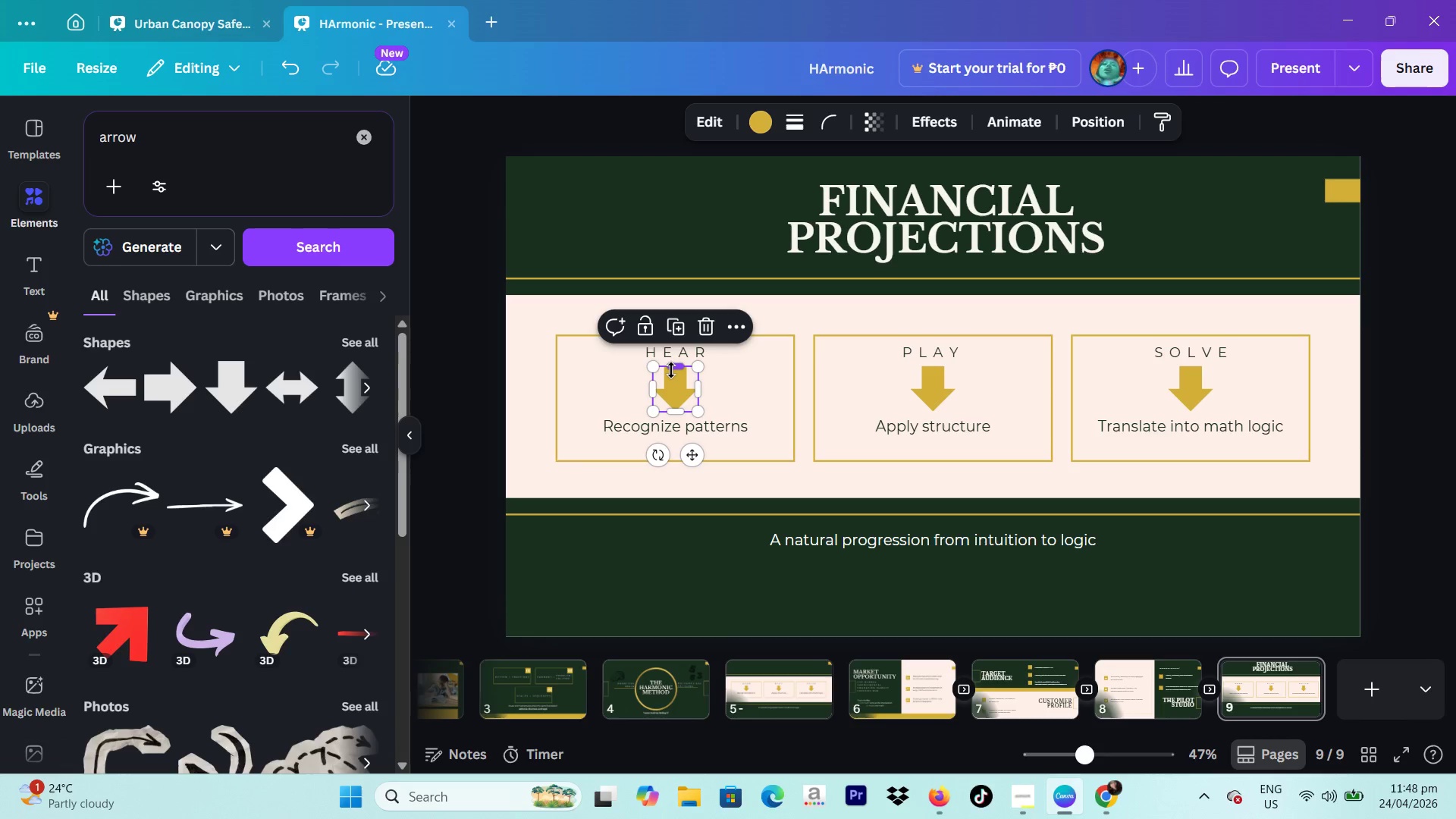 
key(Backspace)
 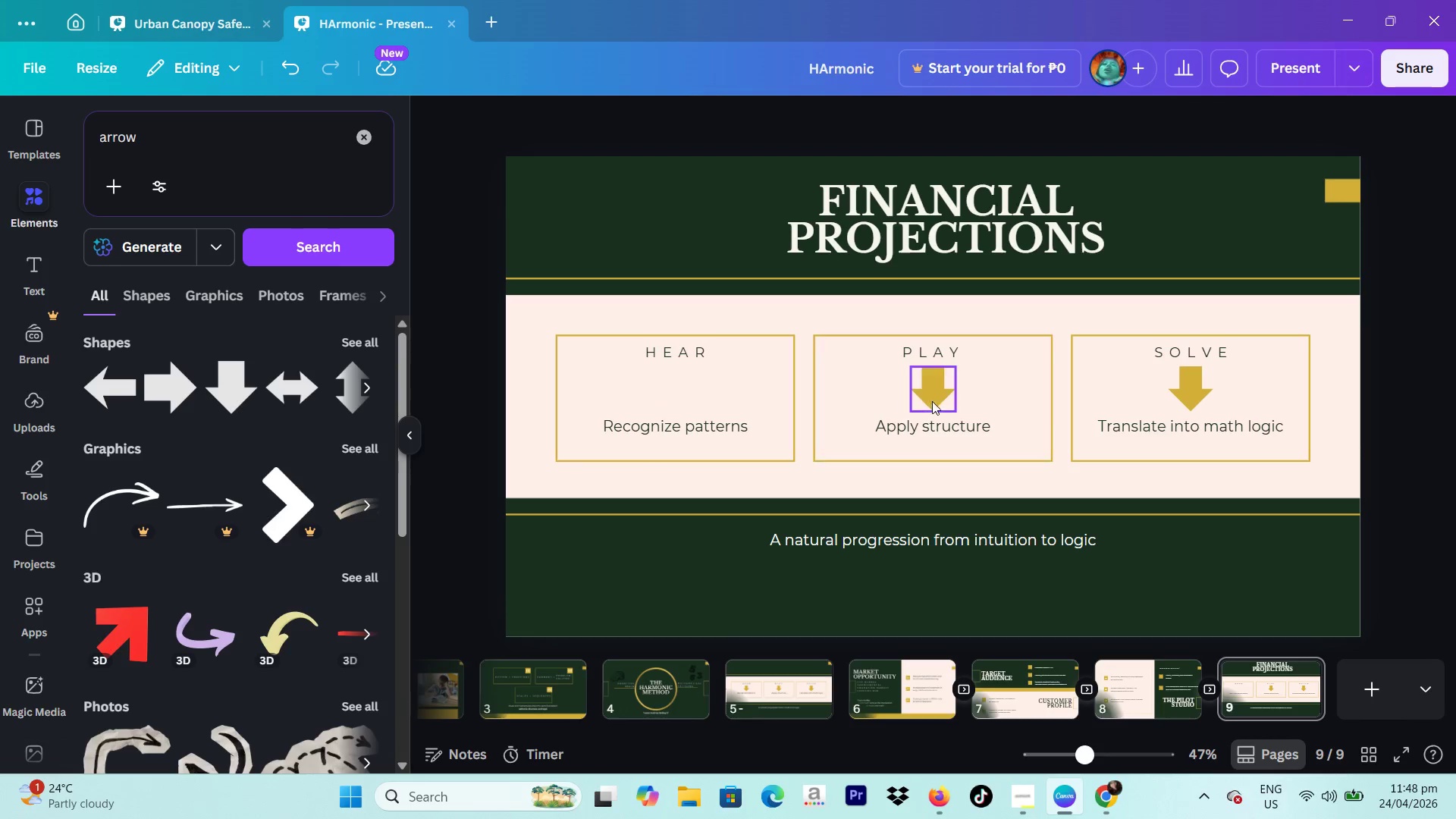 
left_click([936, 399])
 